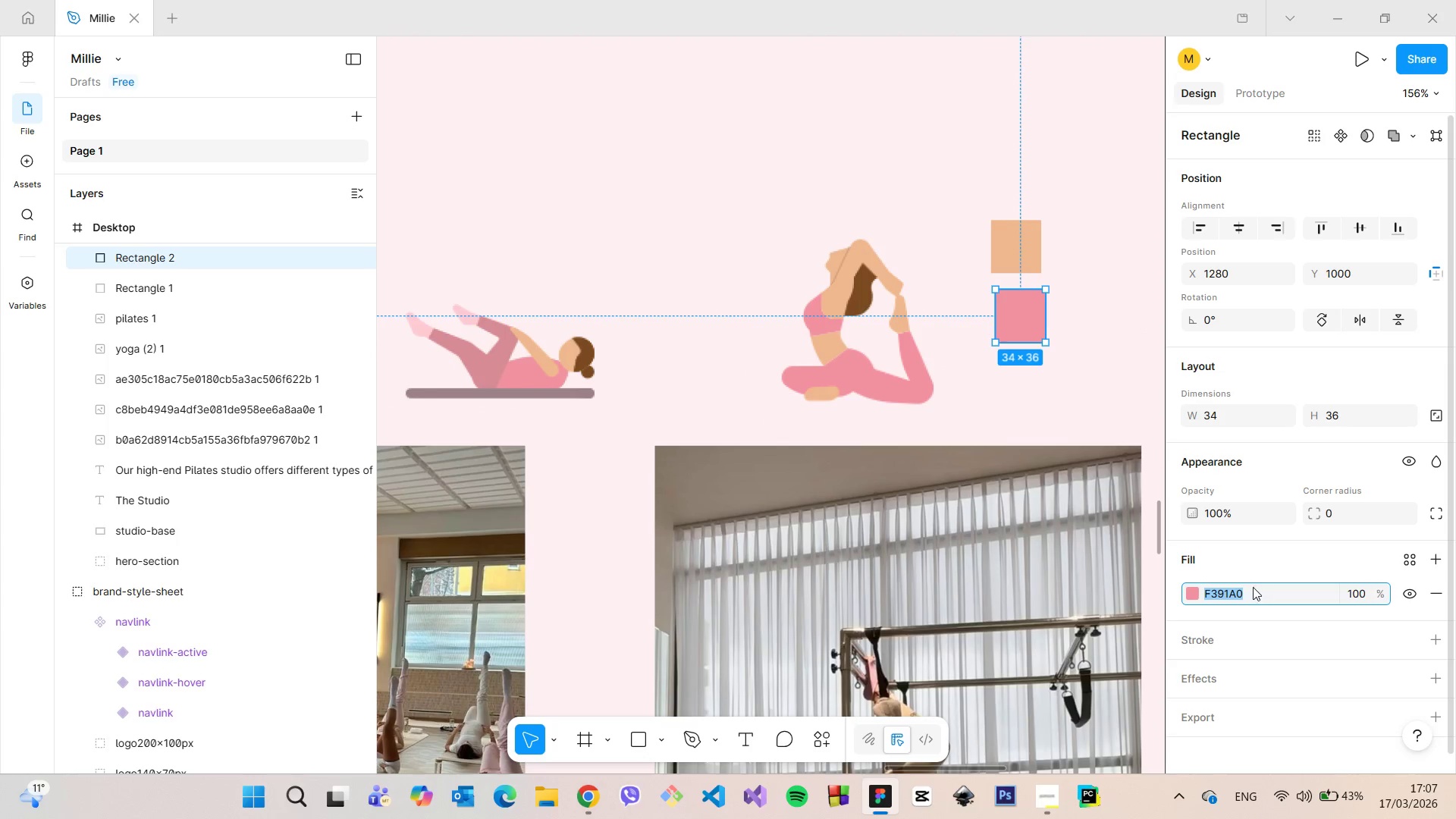 
key(Control+C)
 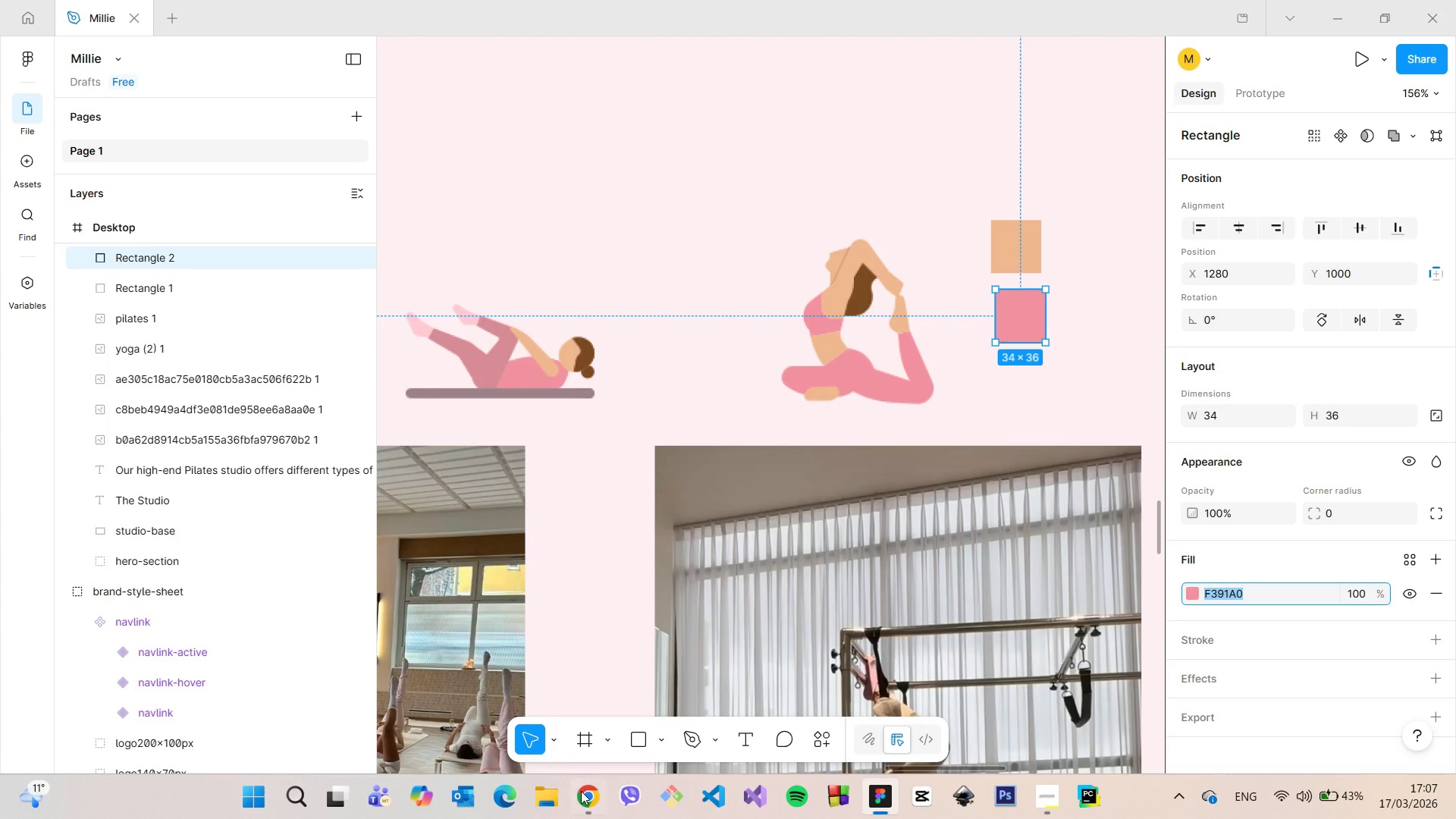 
left_click([582, 793])
 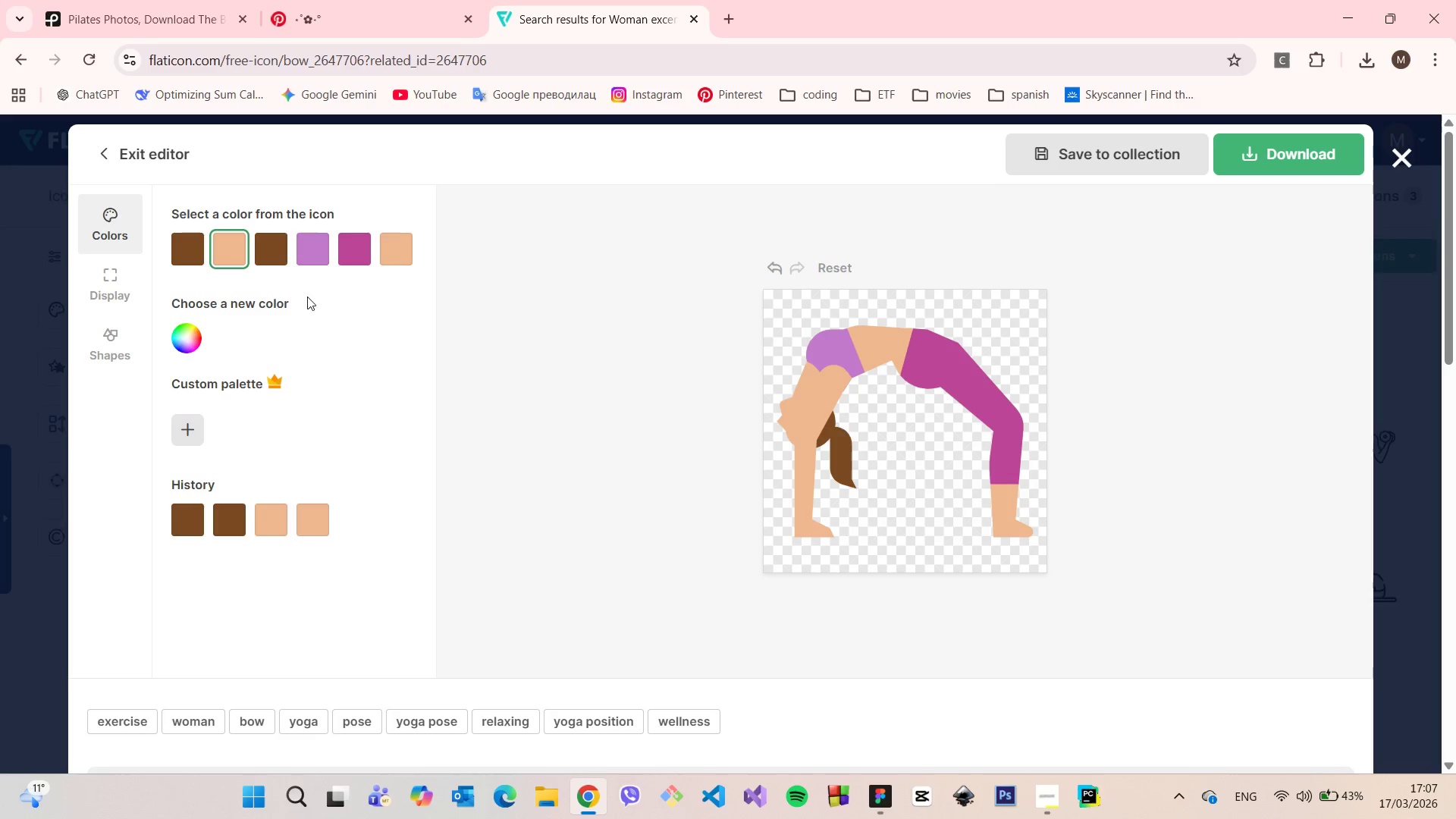 
left_click([318, 256])
 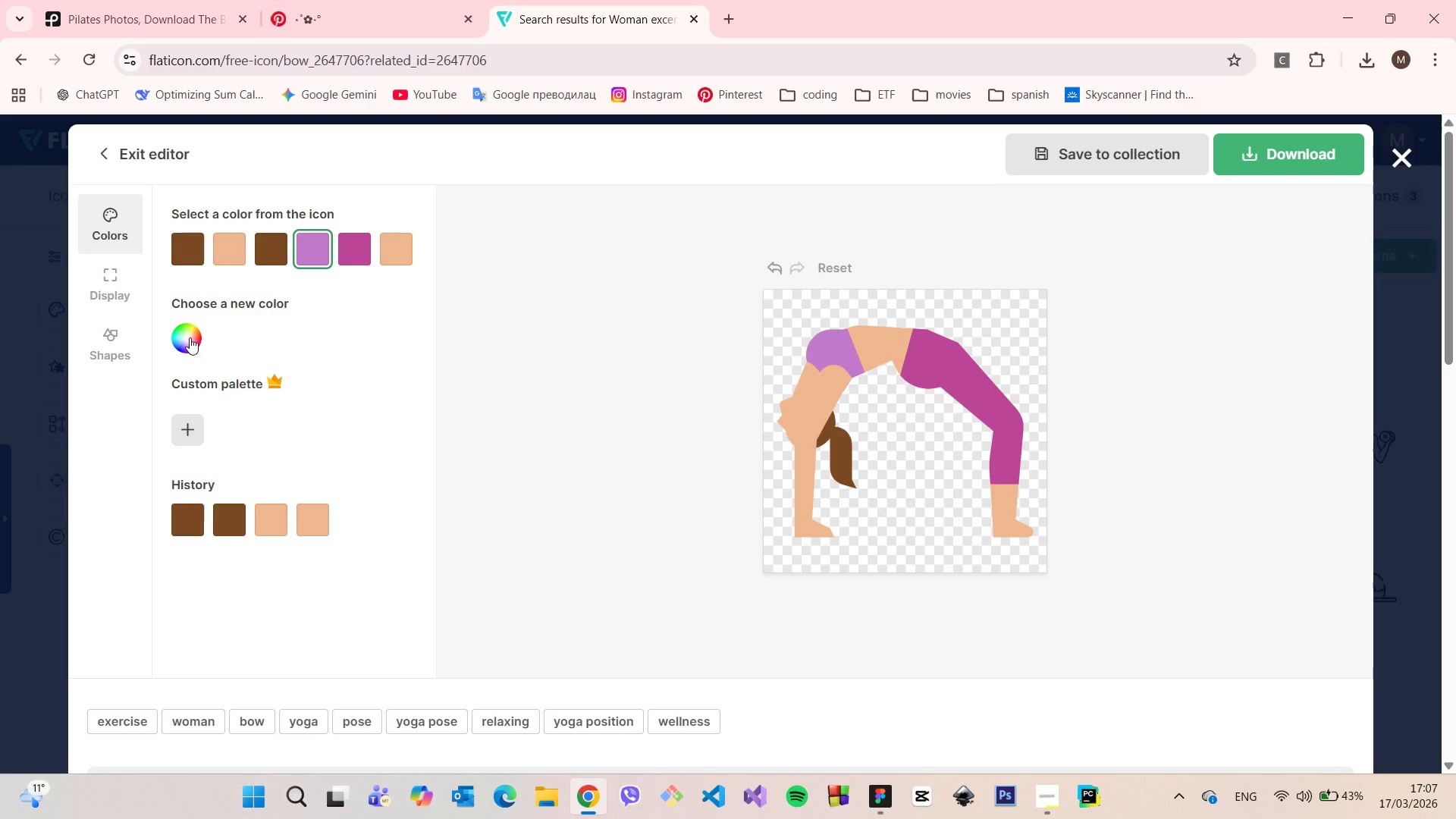 
left_click([188, 337])
 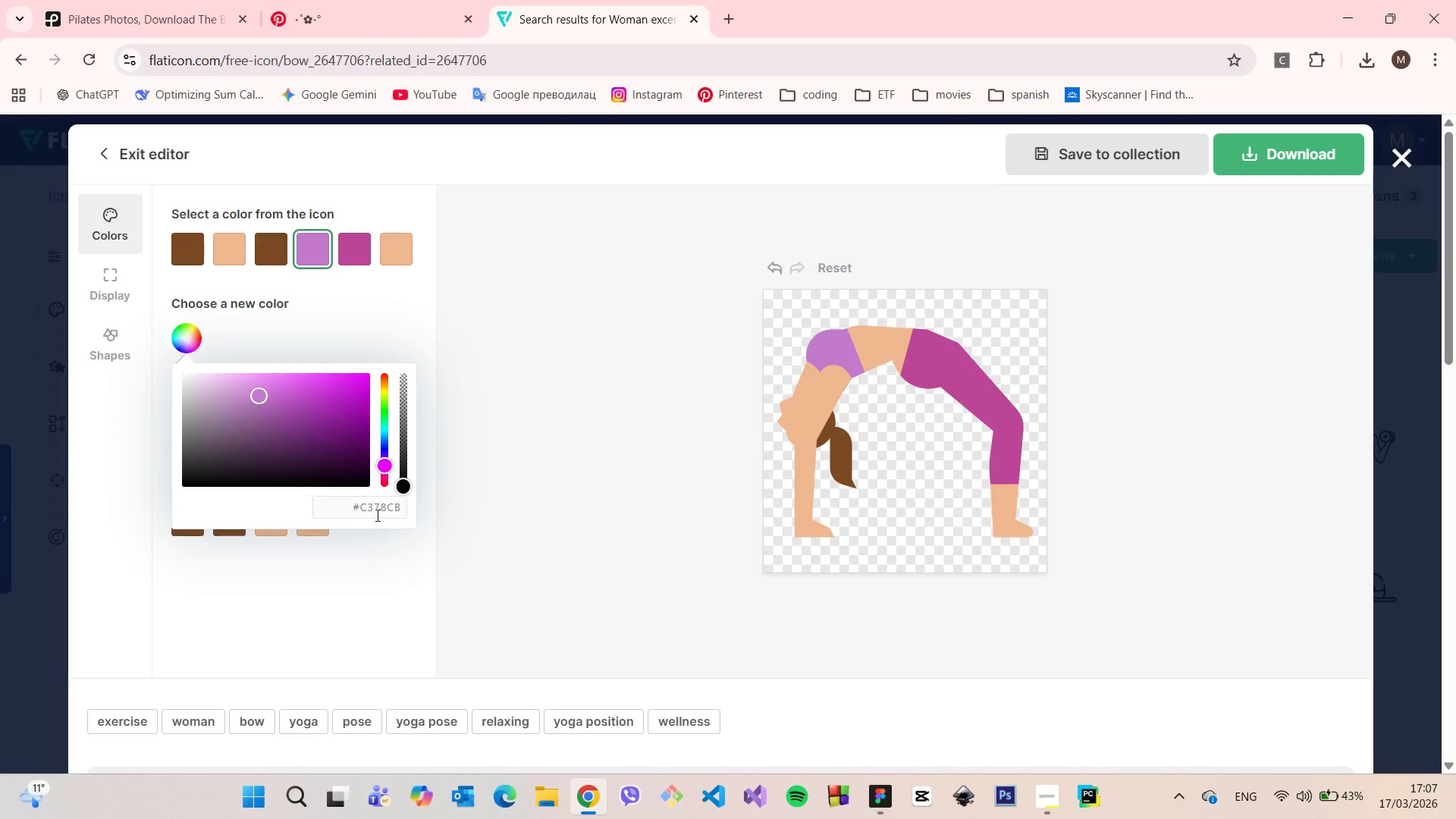 
double_click([376, 515])
 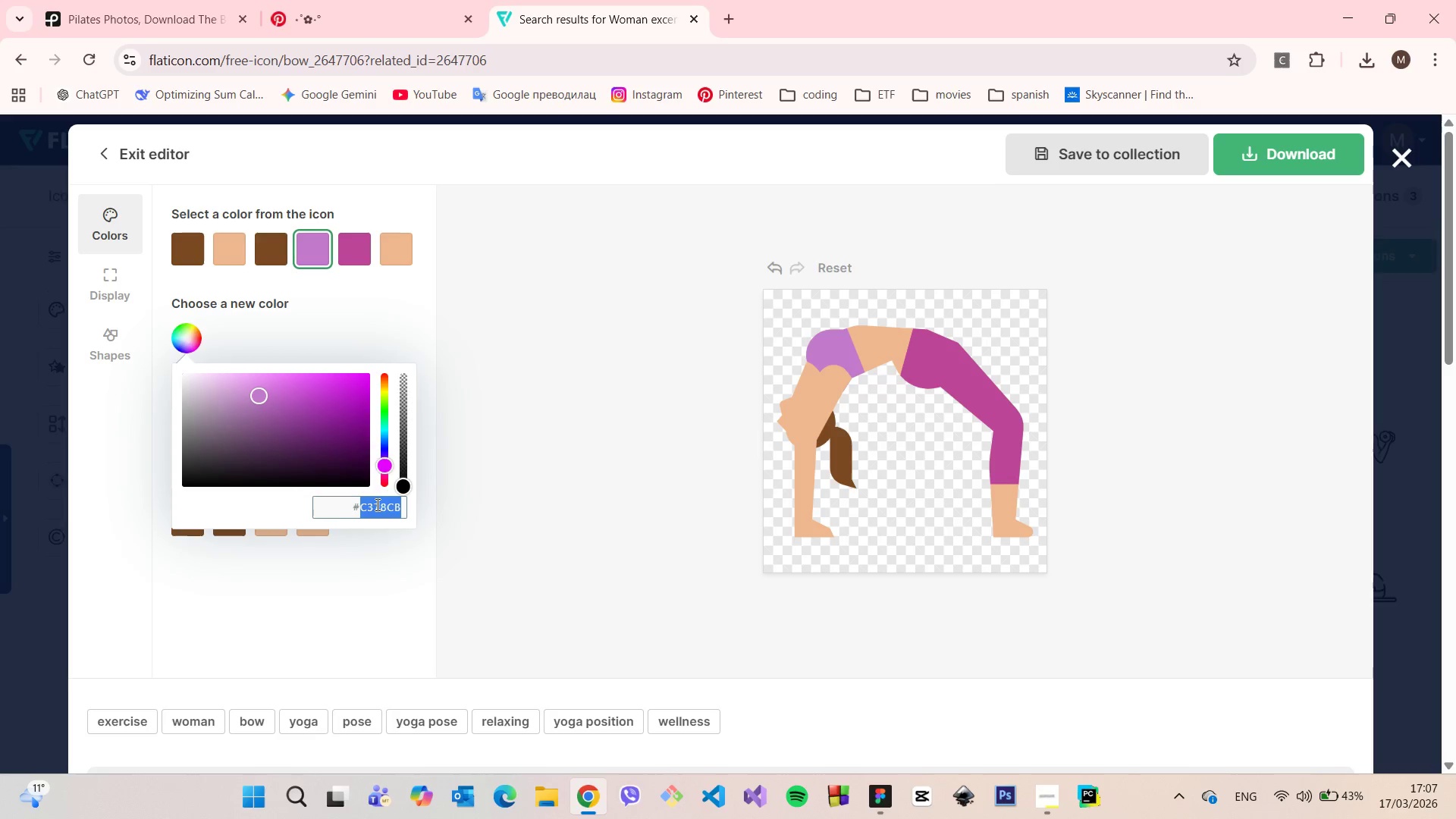 
key(Control+V)
 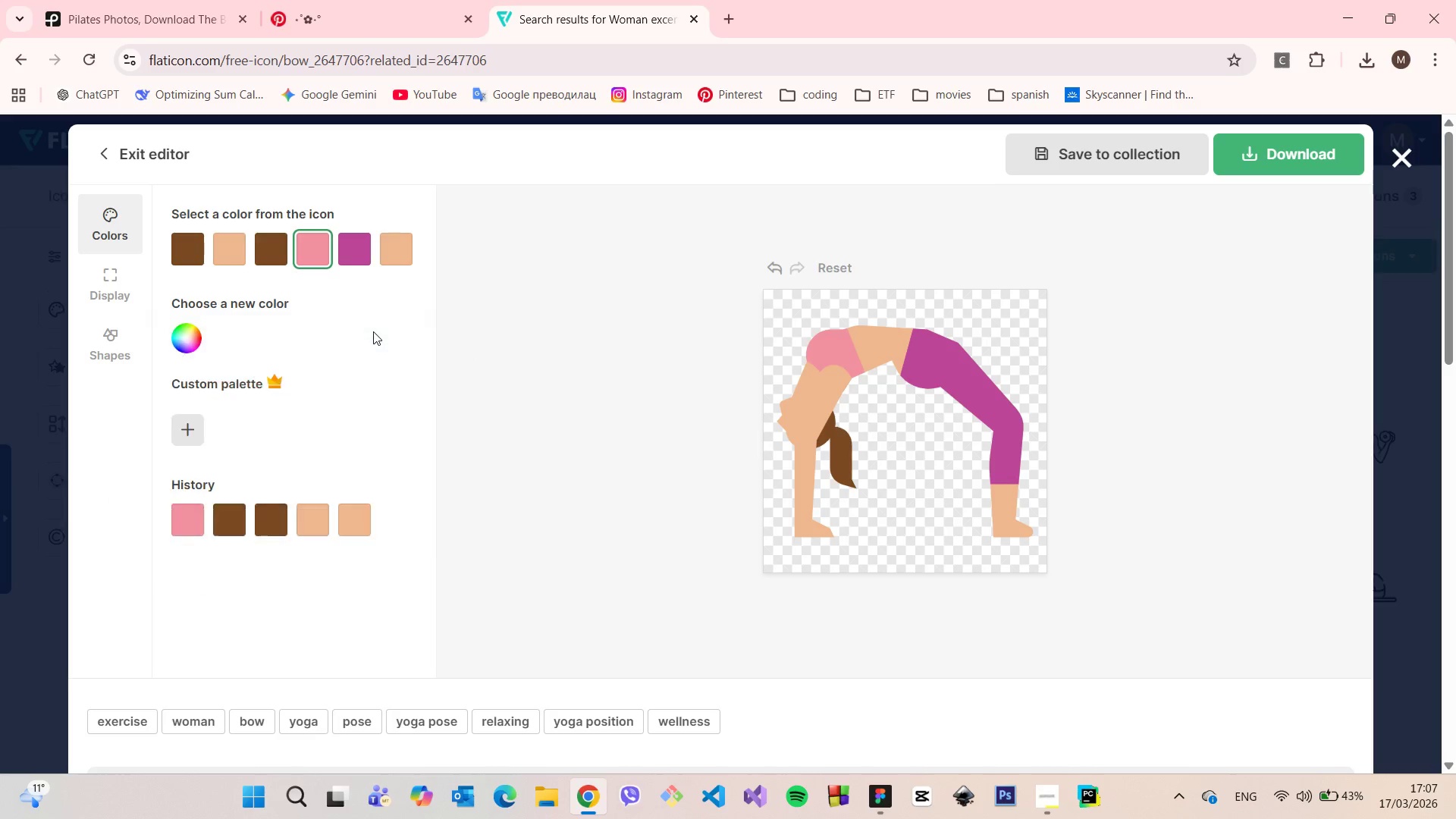 
left_click([373, 331])
 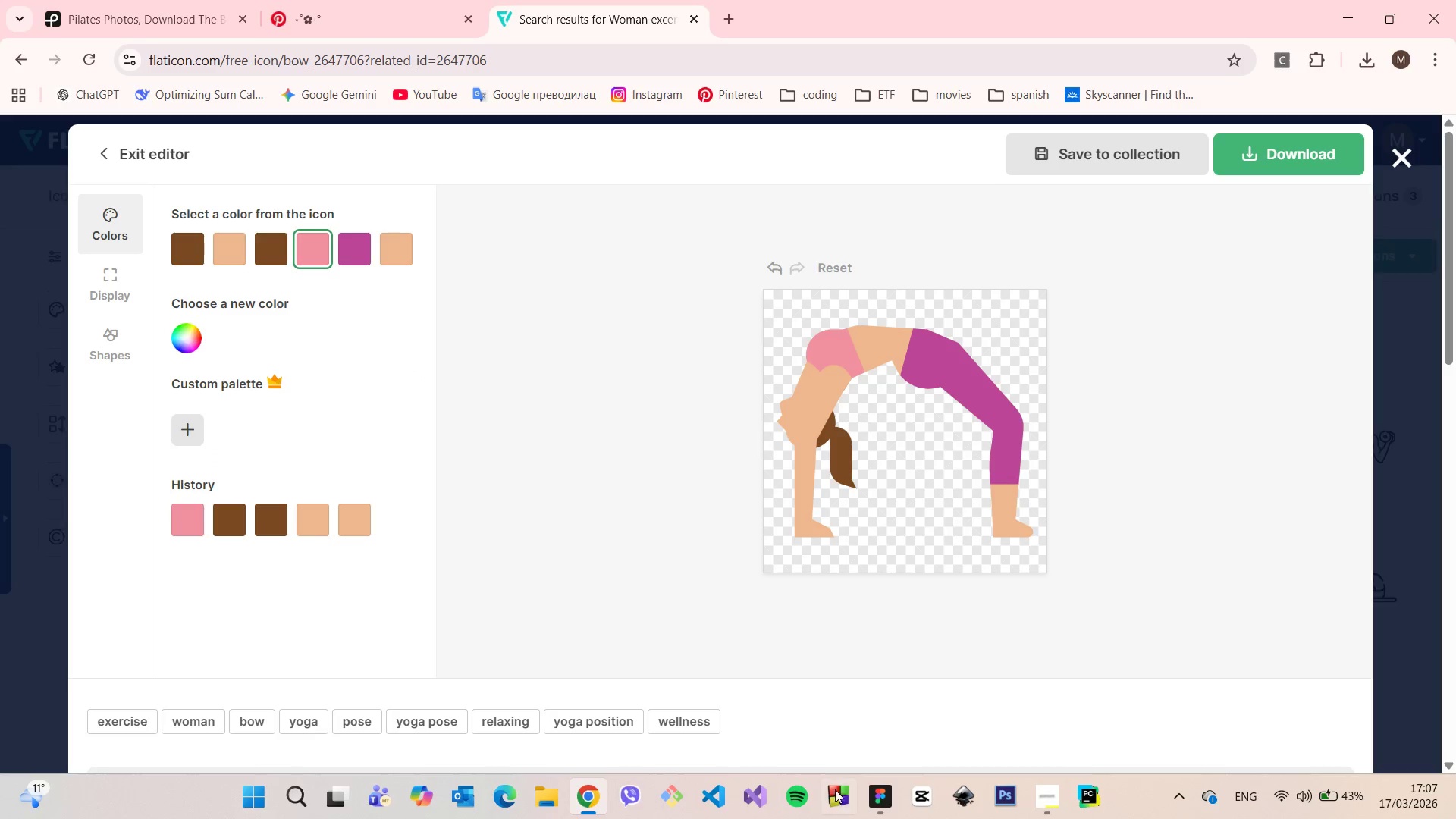 
left_click([873, 803])
 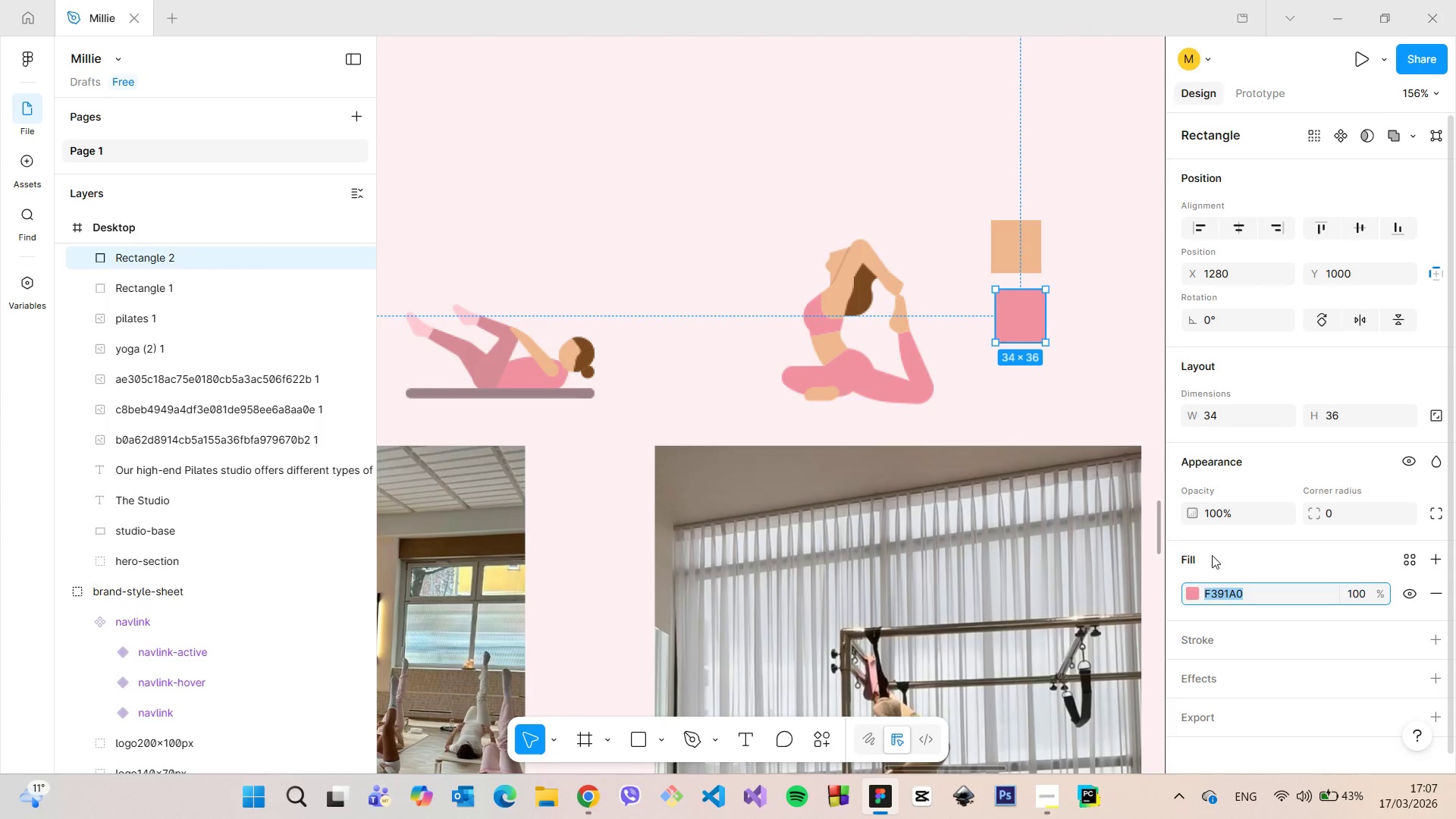 
left_click([1194, 591])
 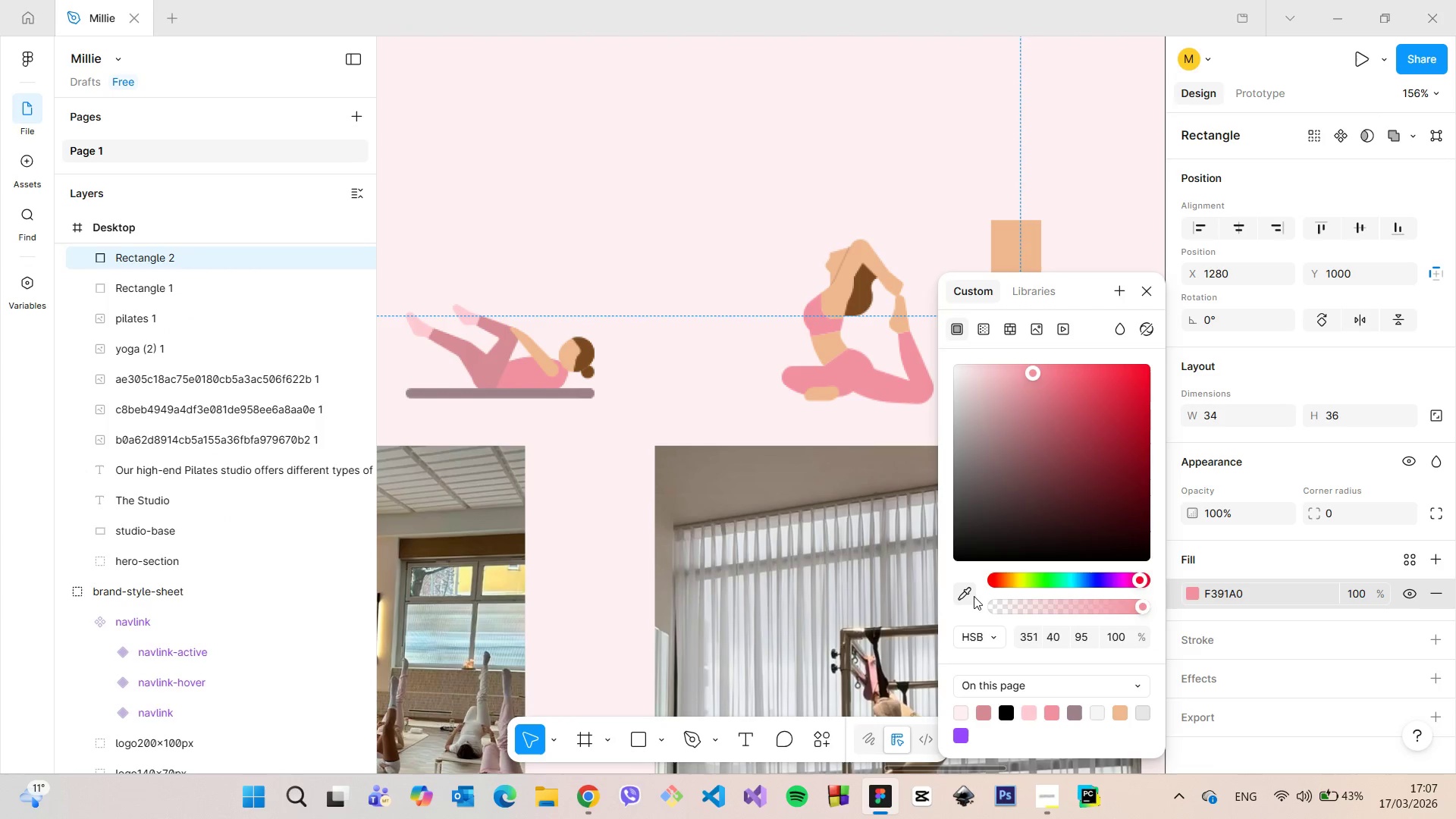 
left_click([967, 594])
 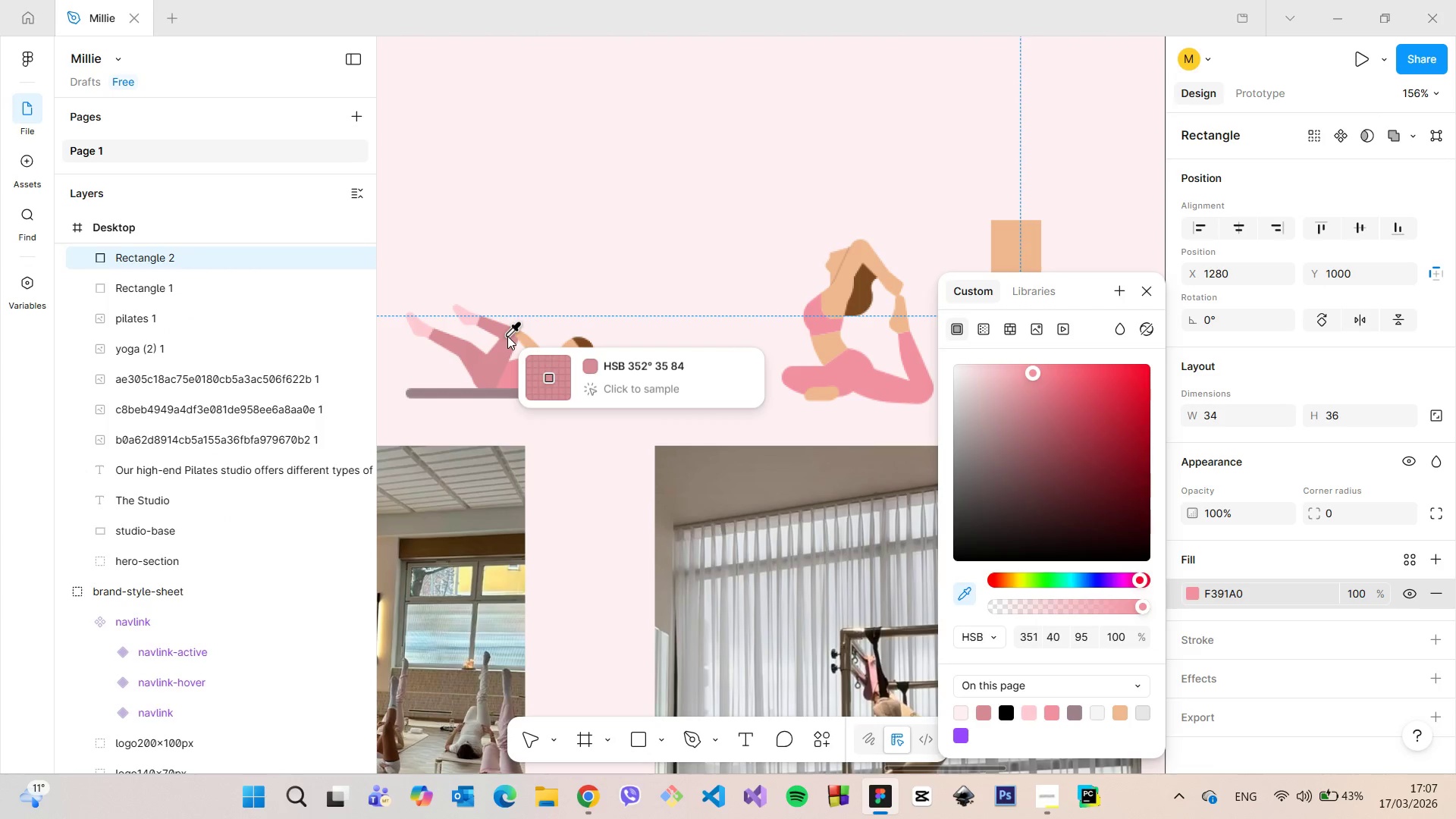 
left_click([507, 336])
 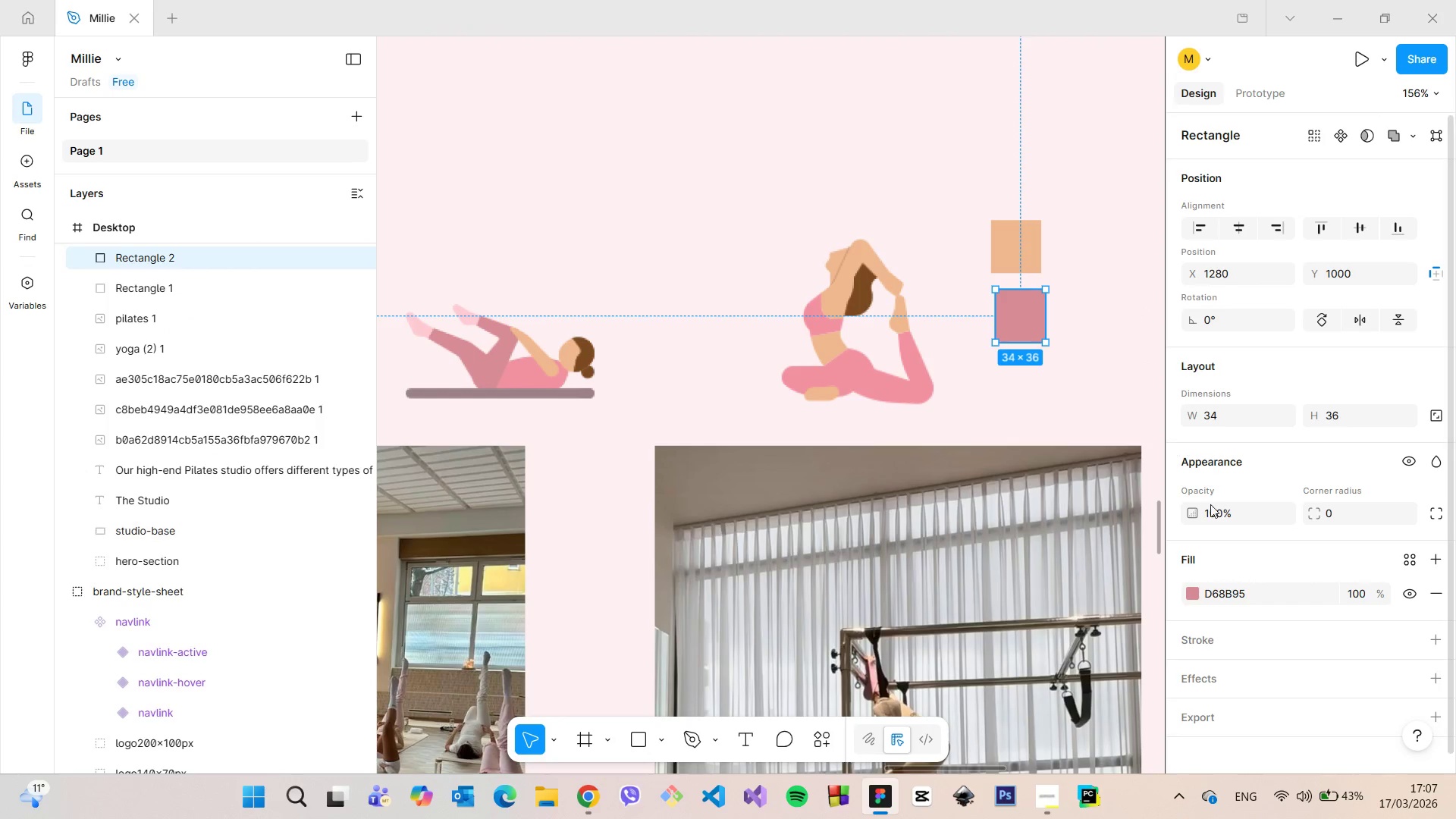 
left_click([1230, 589])
 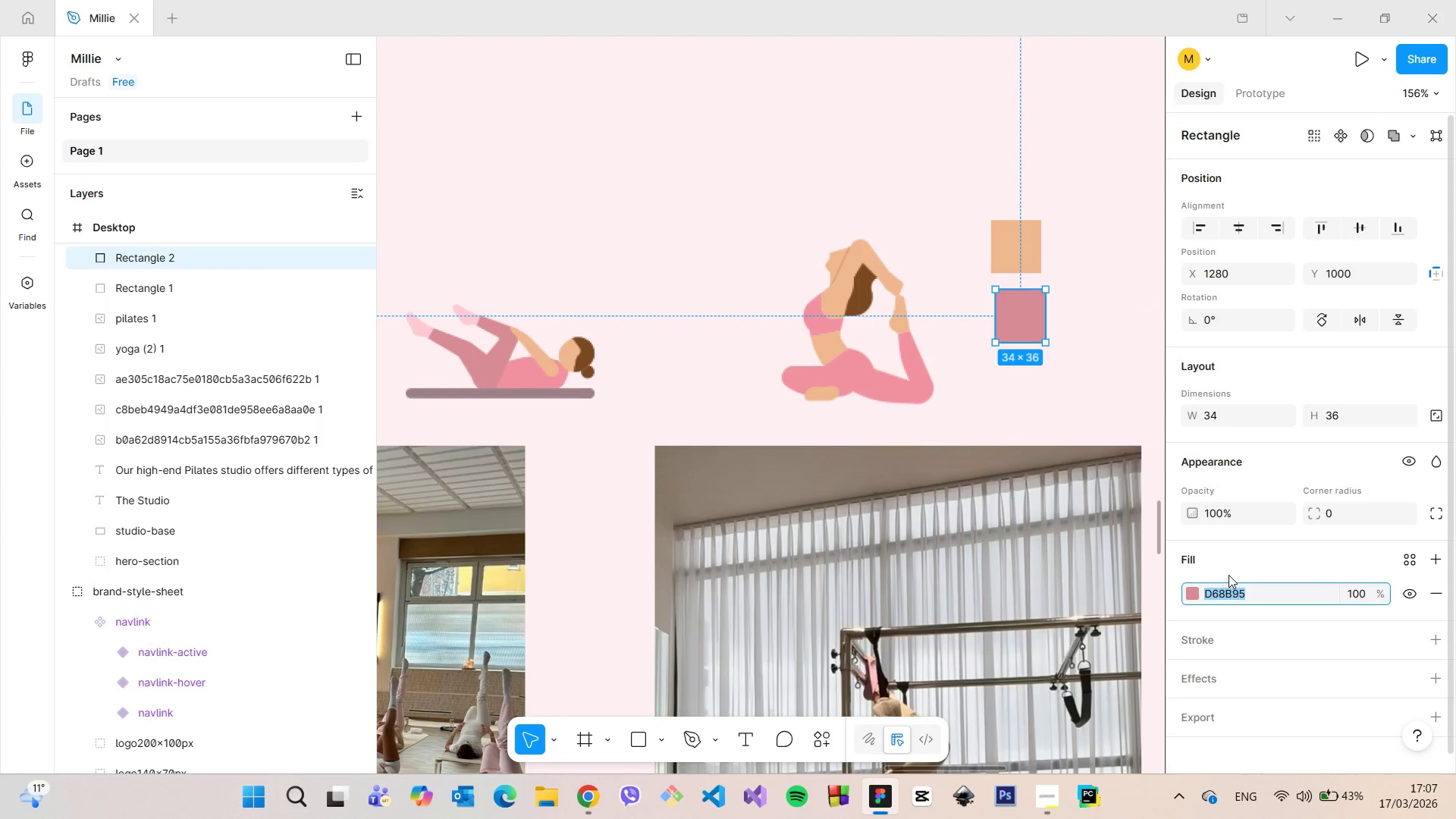 
key(Control+C)
 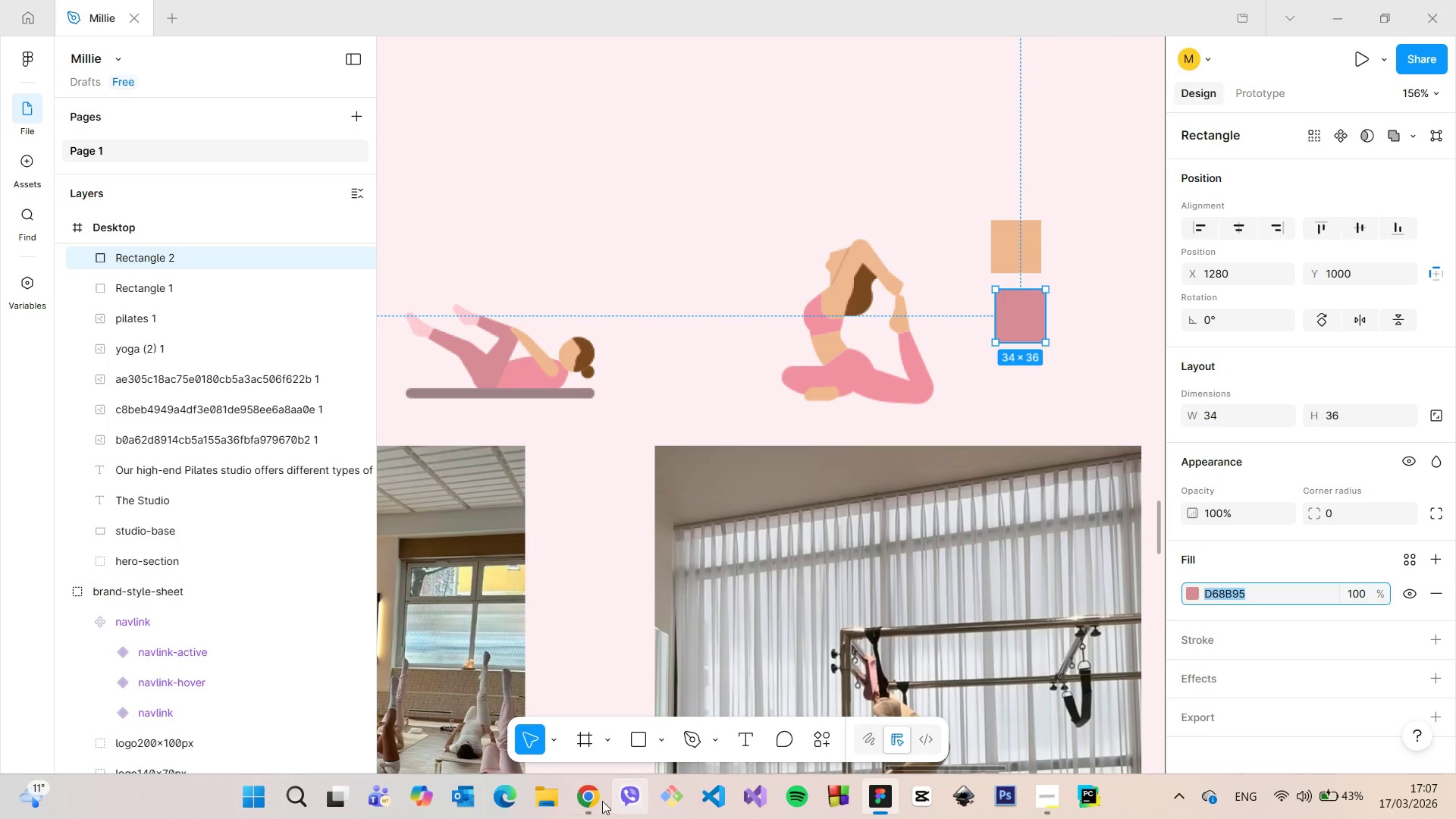 
left_click([599, 799])
 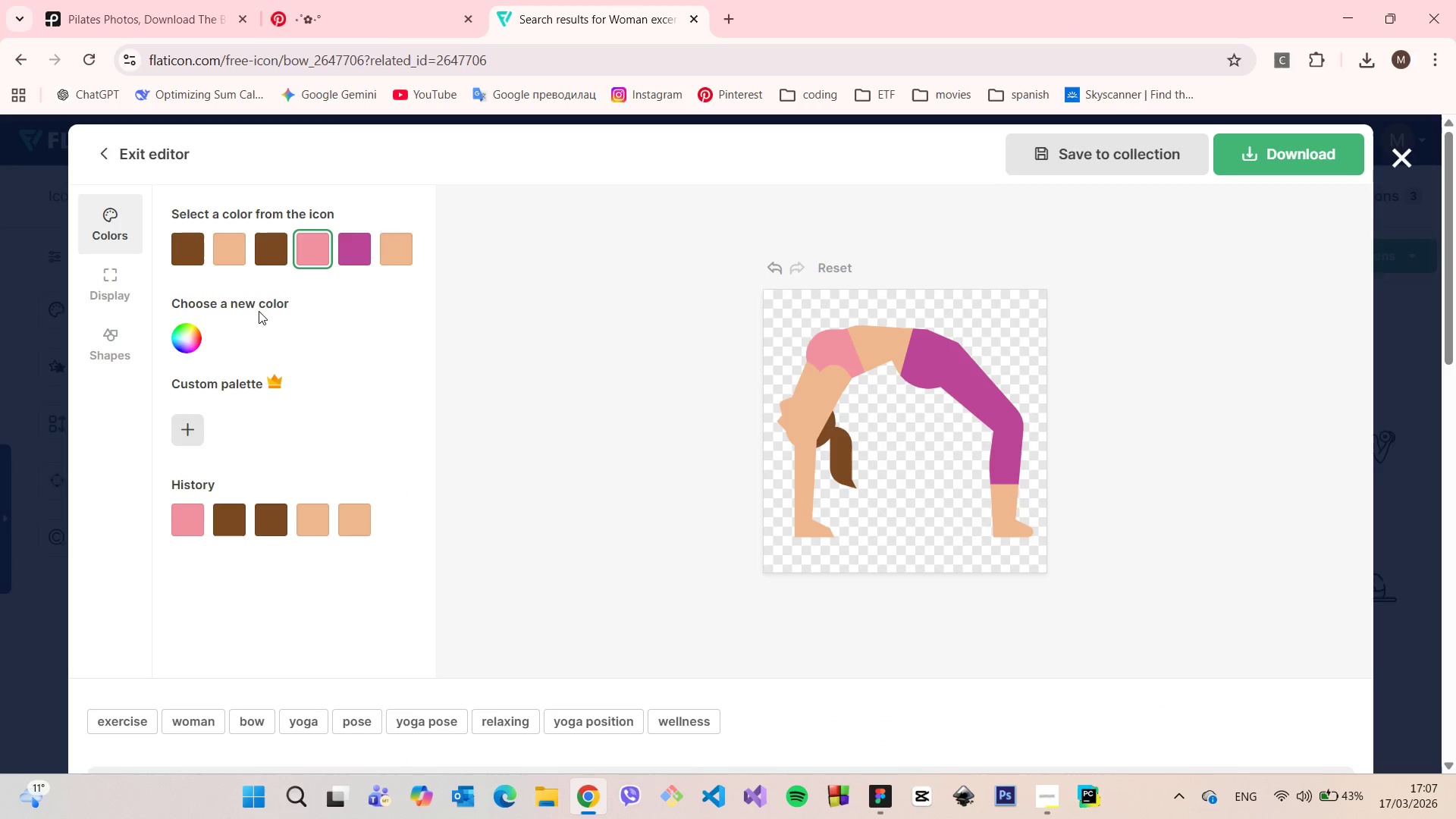 
left_click([358, 253])
 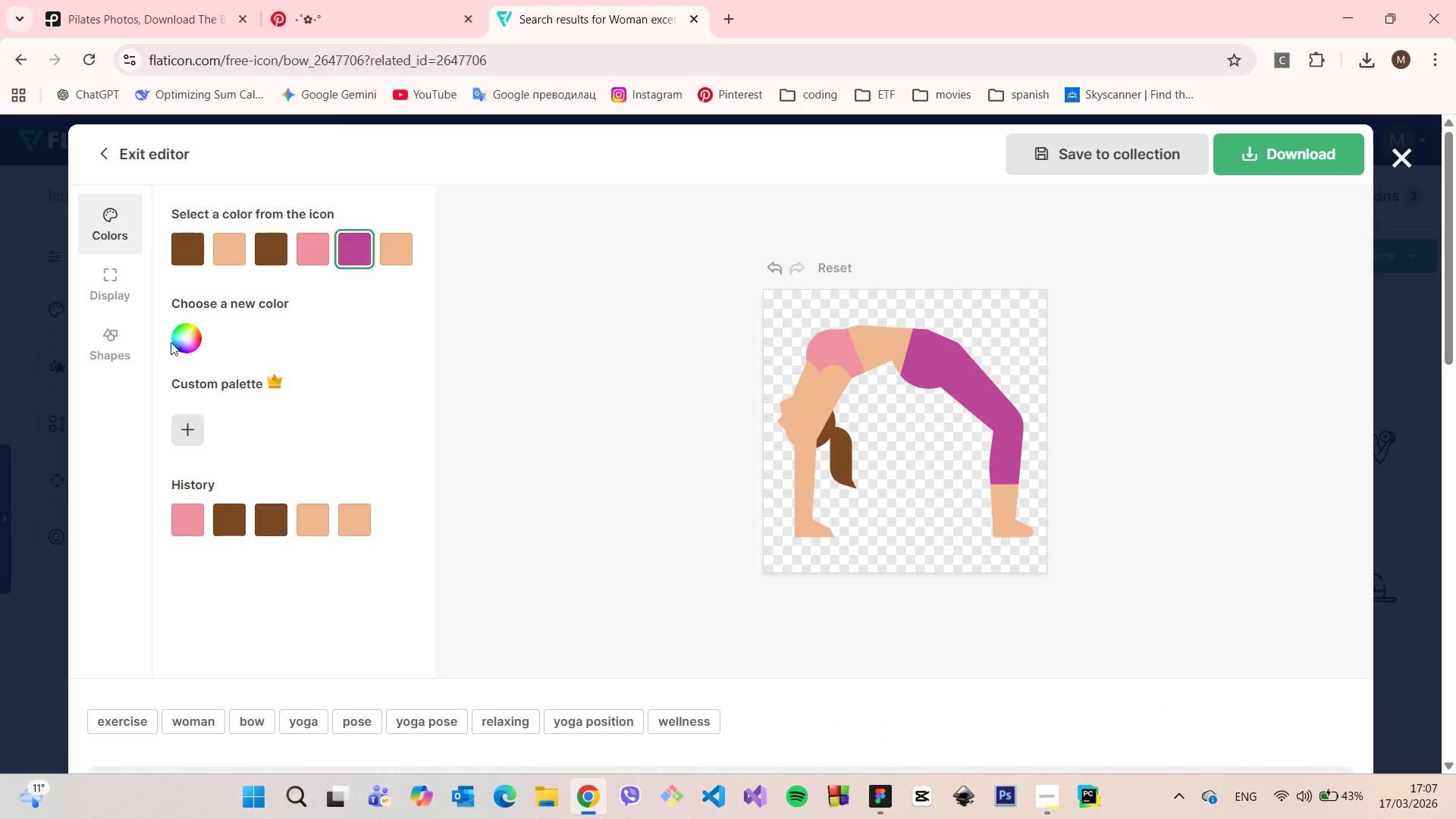 
left_click([189, 340])
 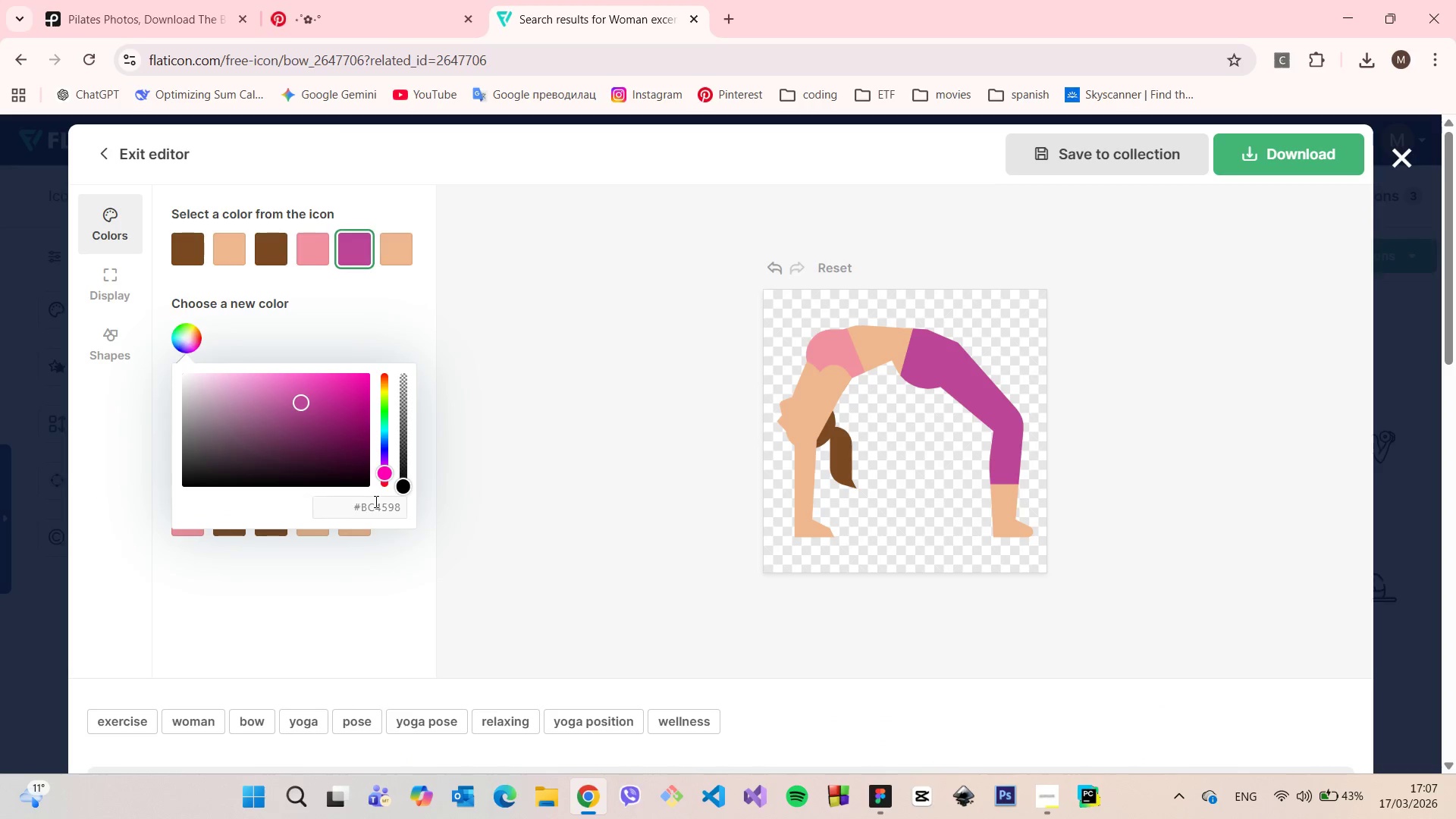 
double_click([375, 501])
 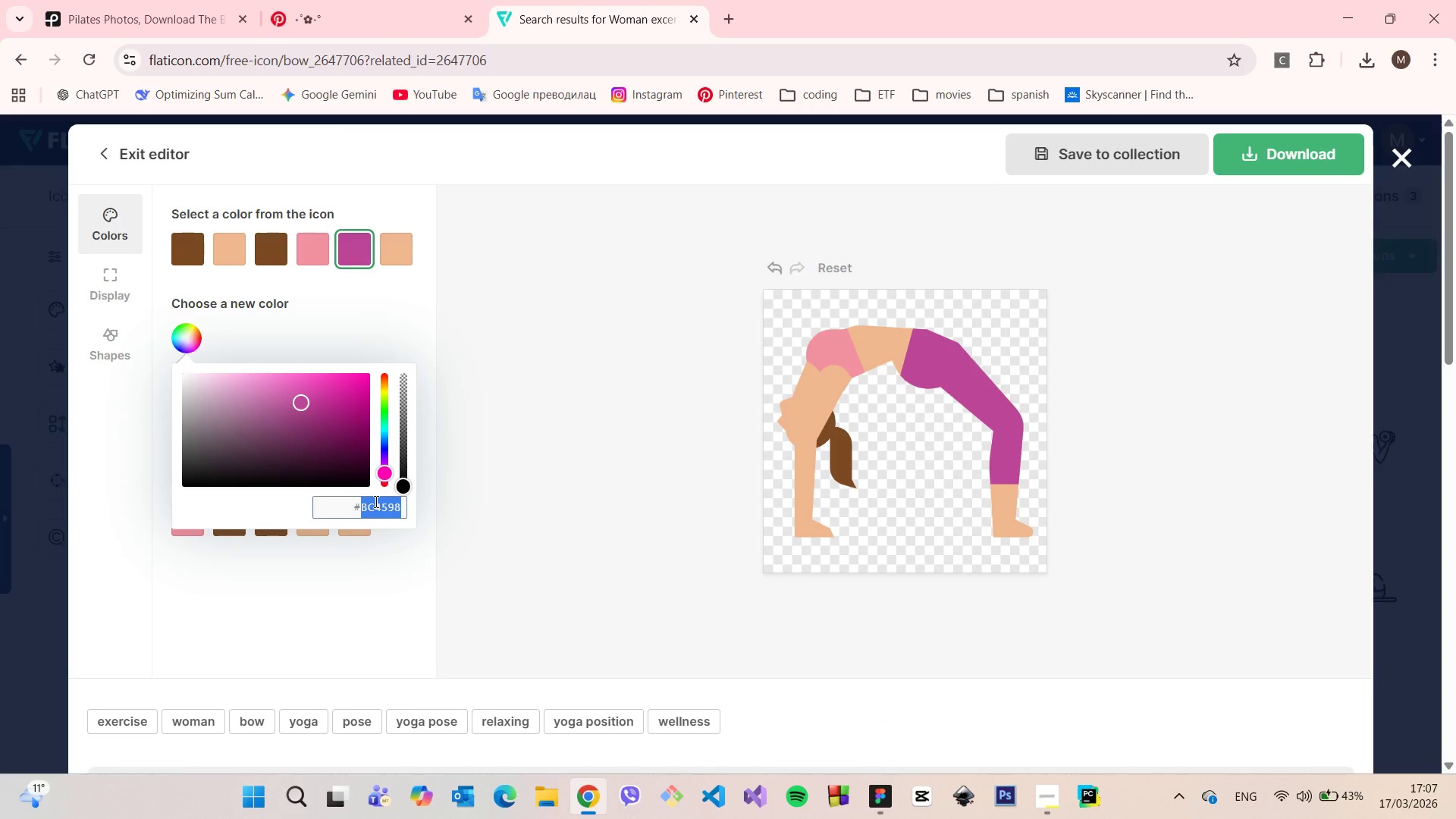 
key(Control+V)
 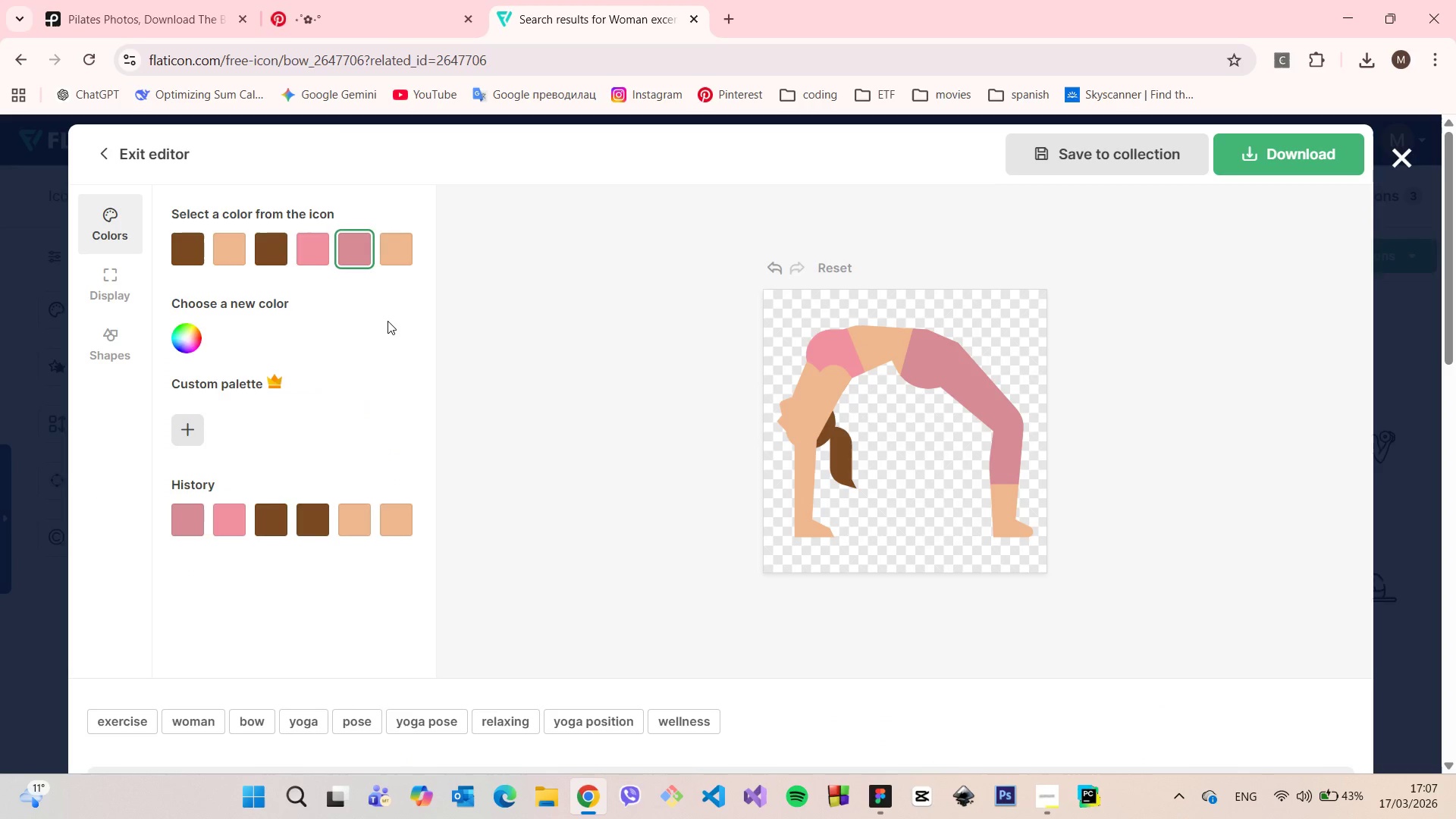 
left_click([388, 321])
 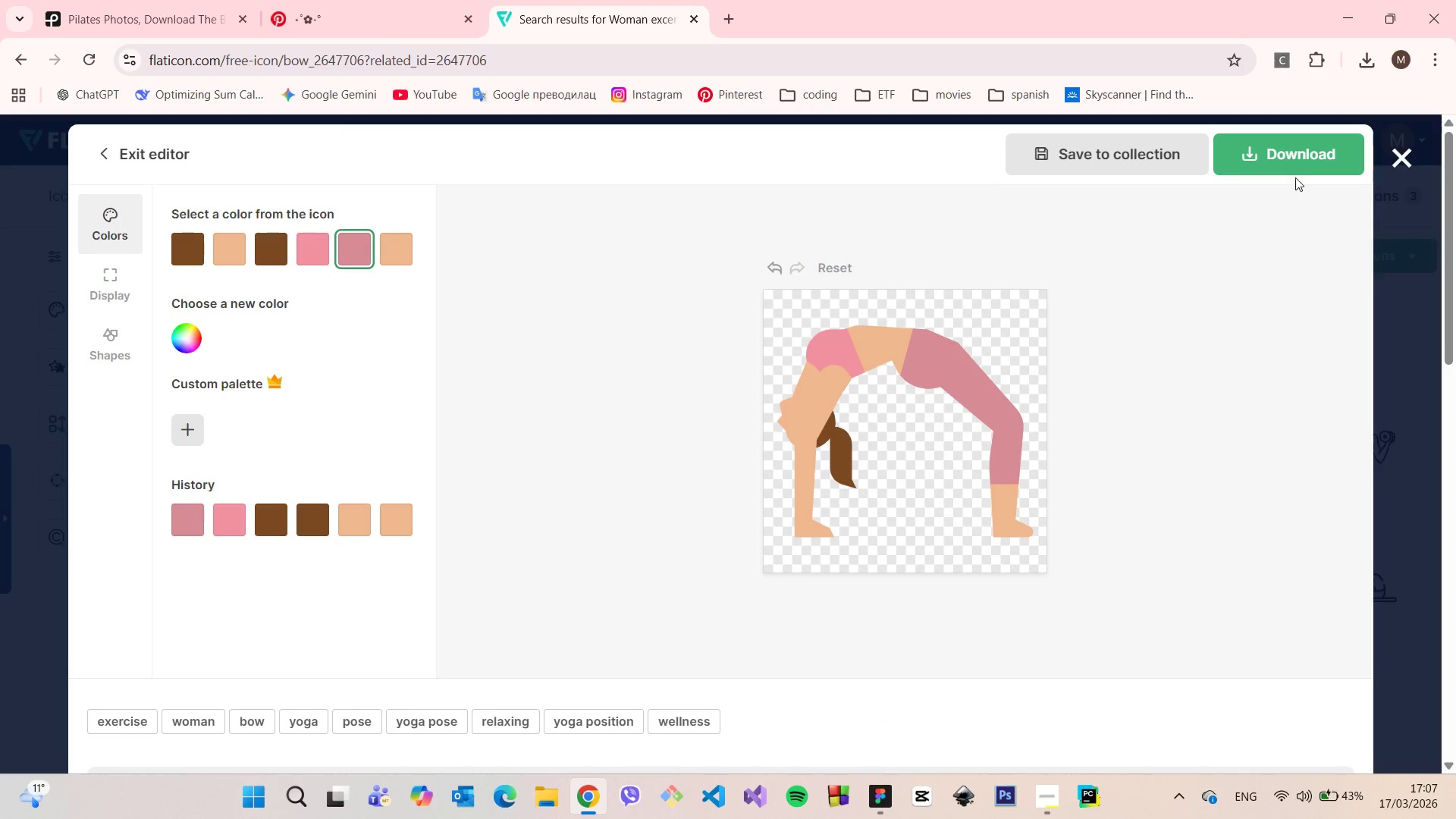 
left_click([1298, 169])
 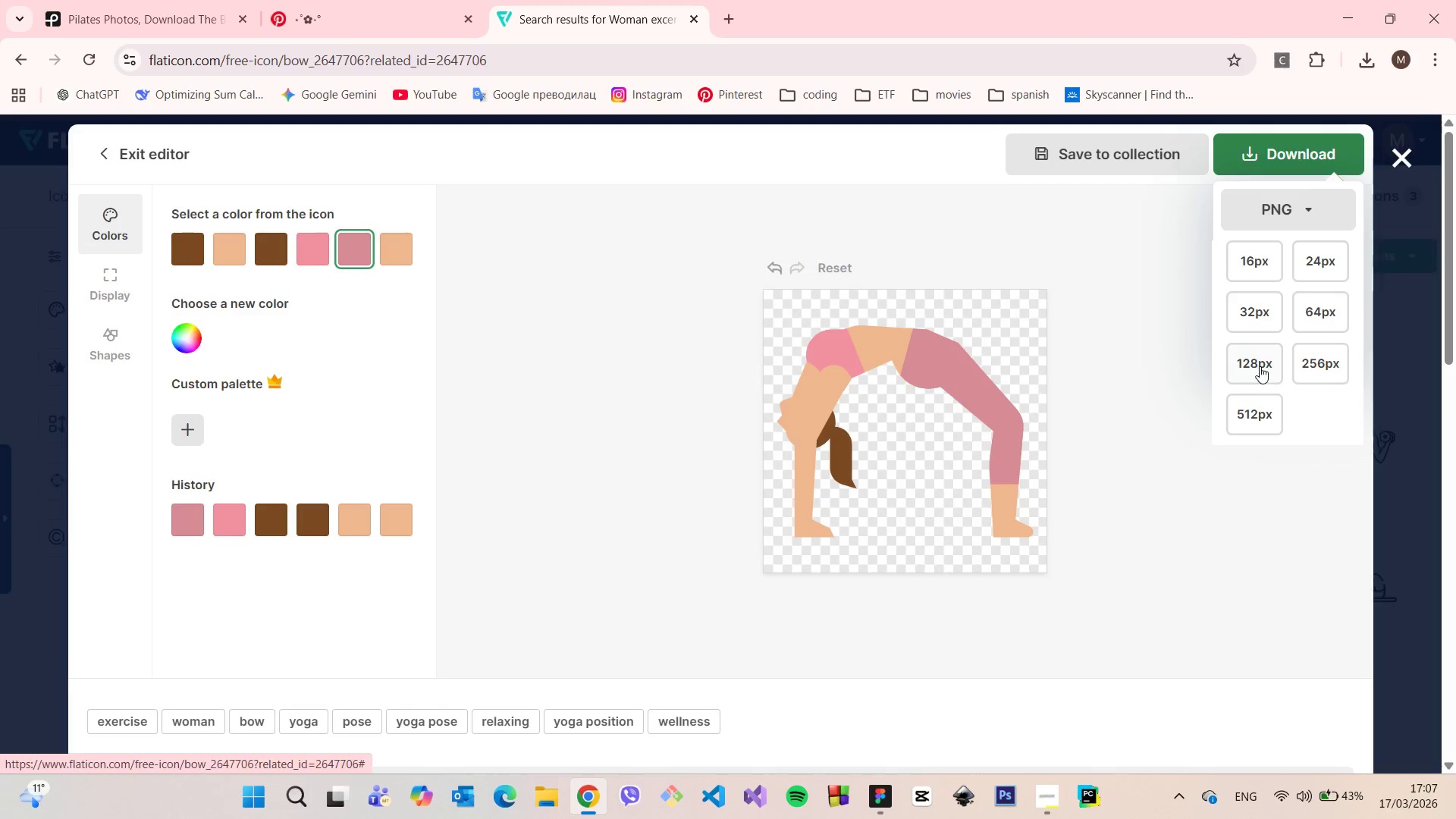 
double_click([998, 419])
 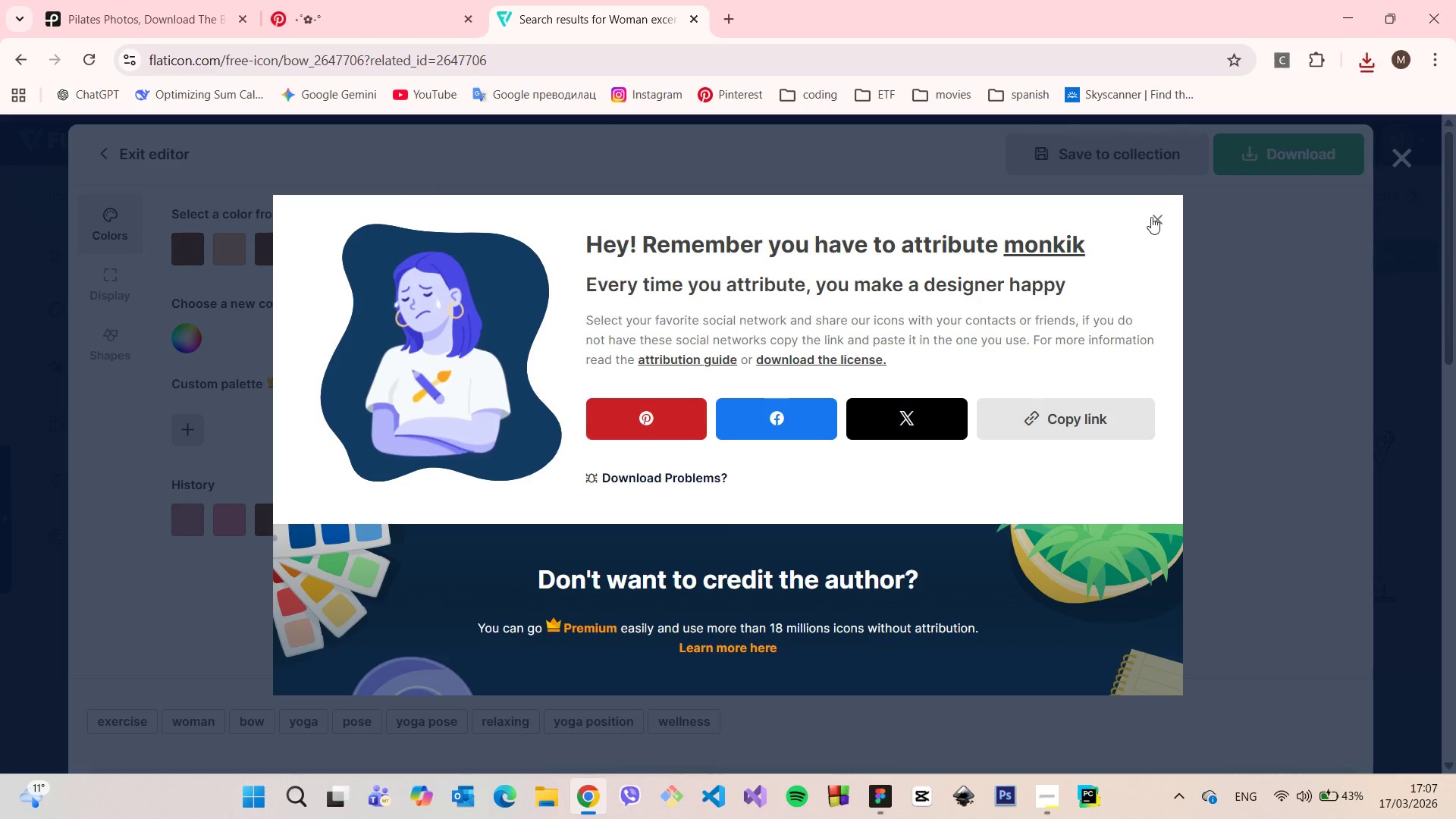 
left_click([1399, 162])
 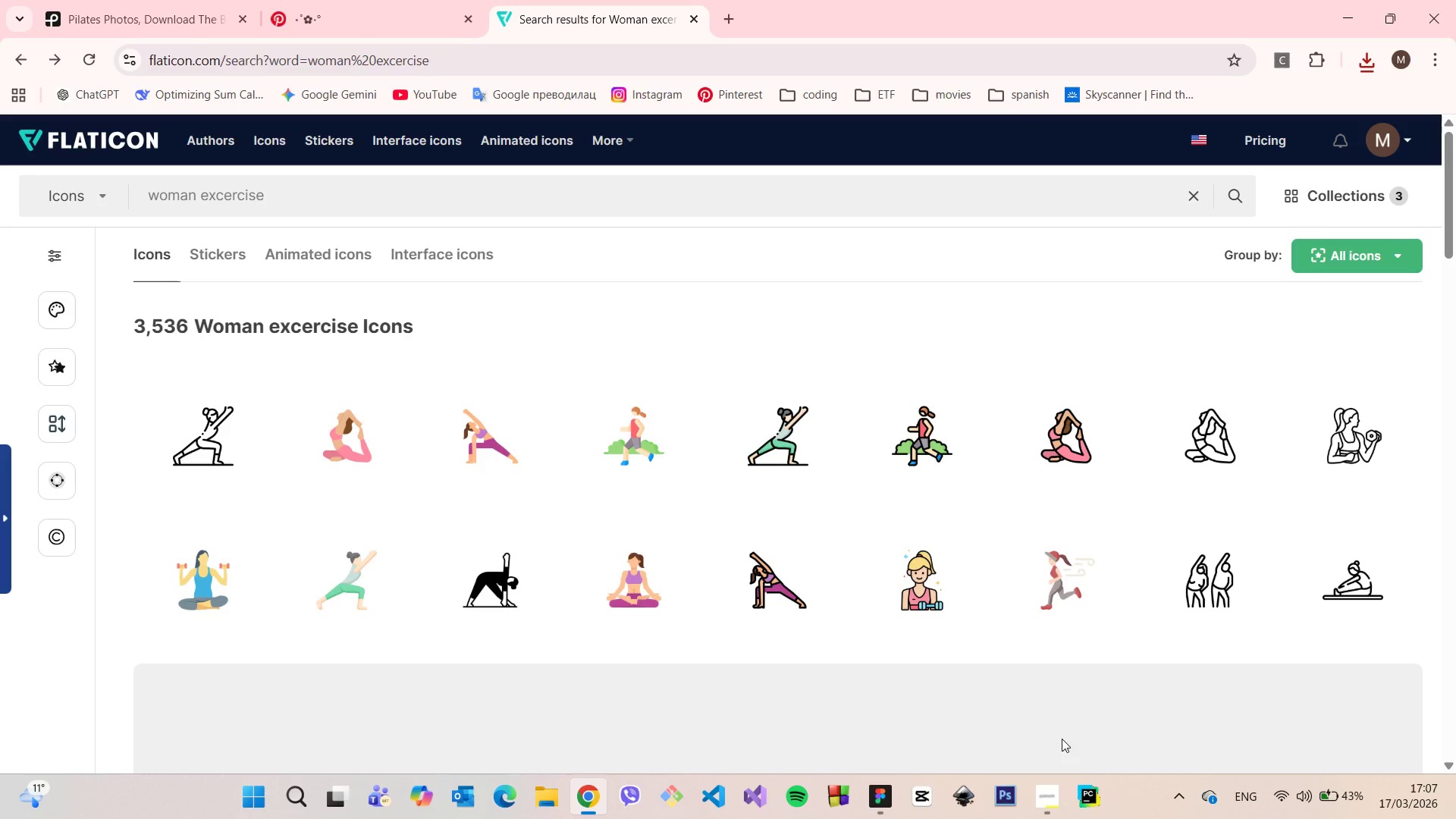 
left_click([880, 783])
 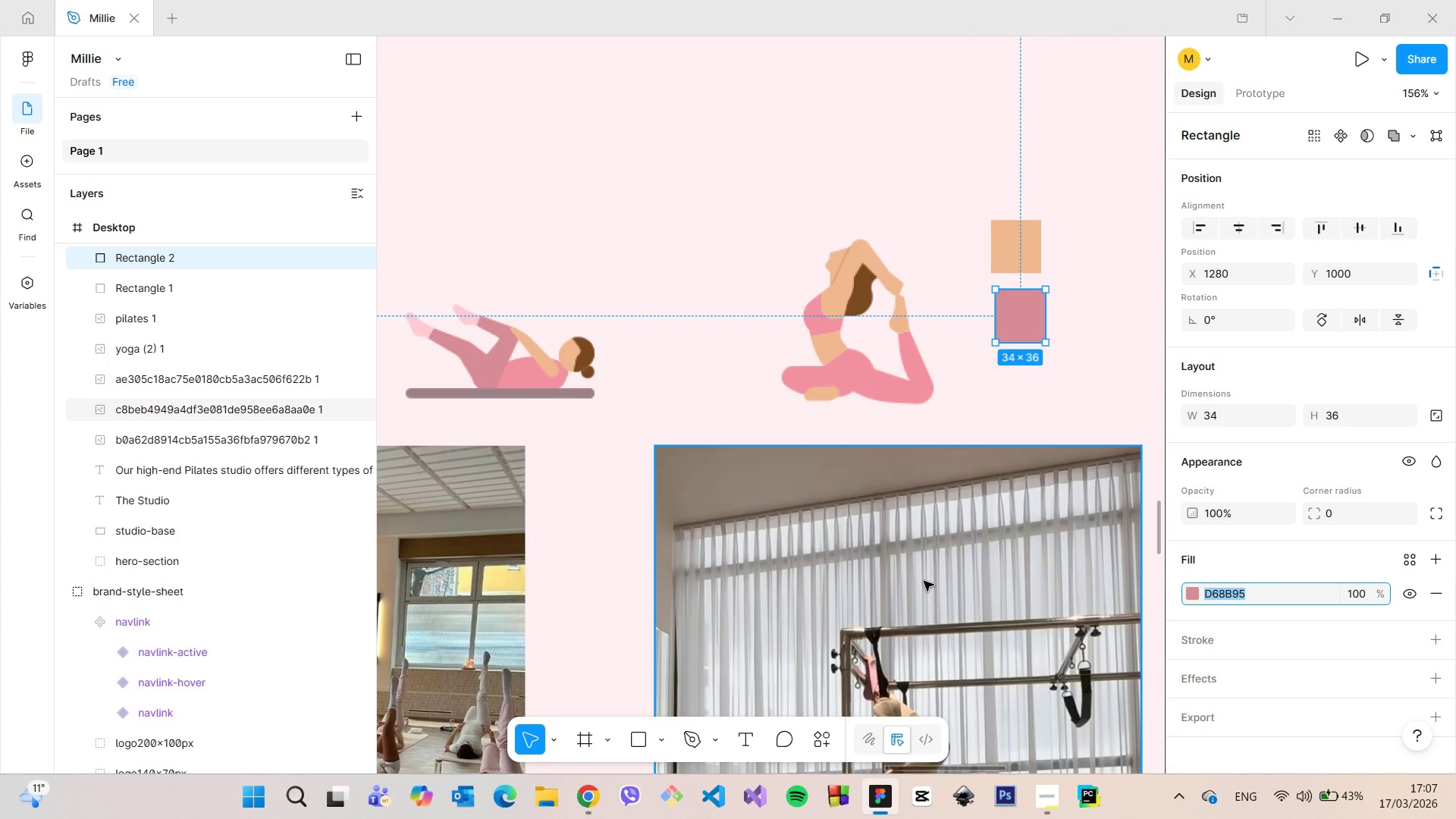 
scroll: coordinate [943, 712], scroll_direction: down, amount: 12.0
 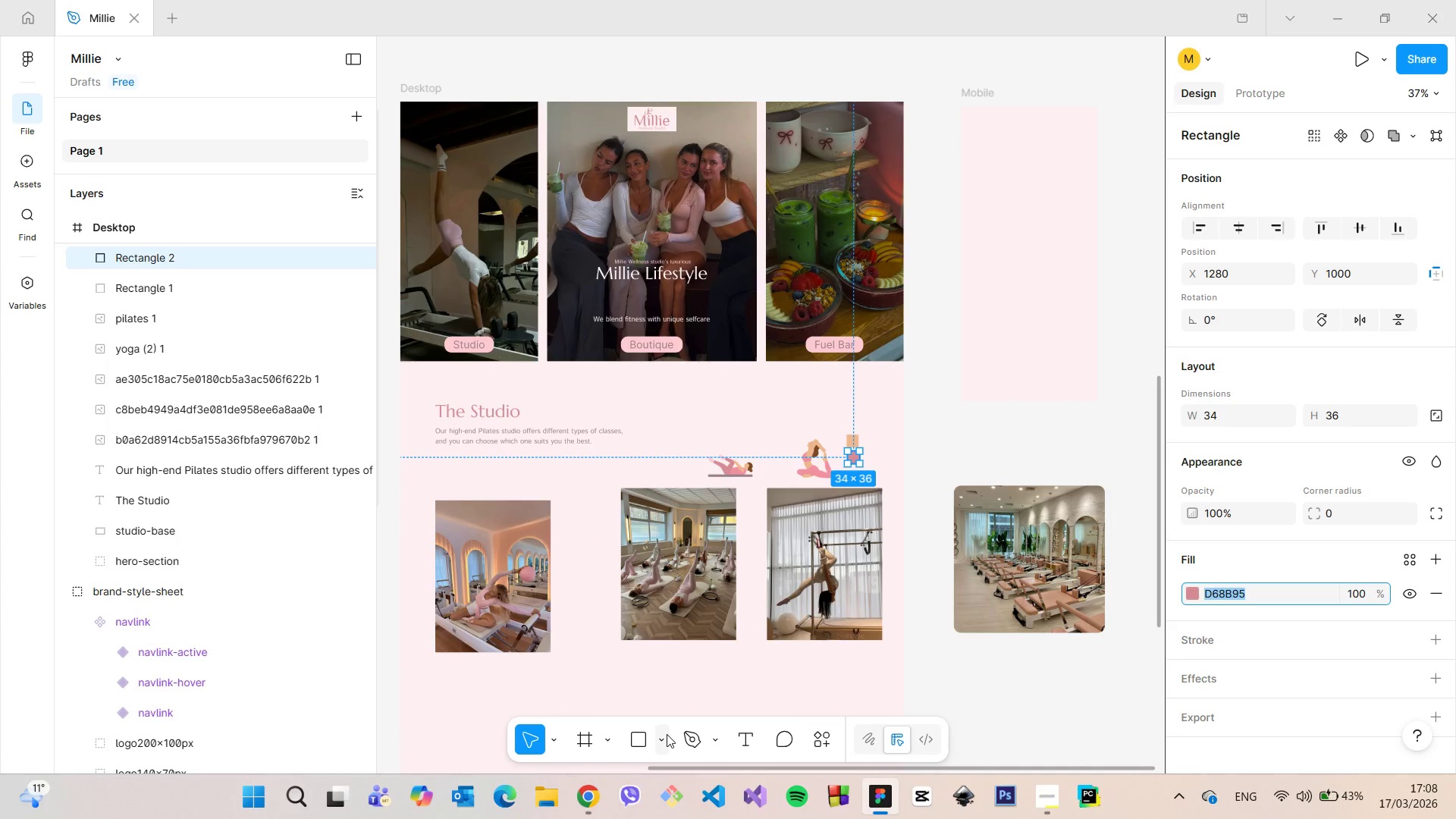 
left_click([667, 734])
 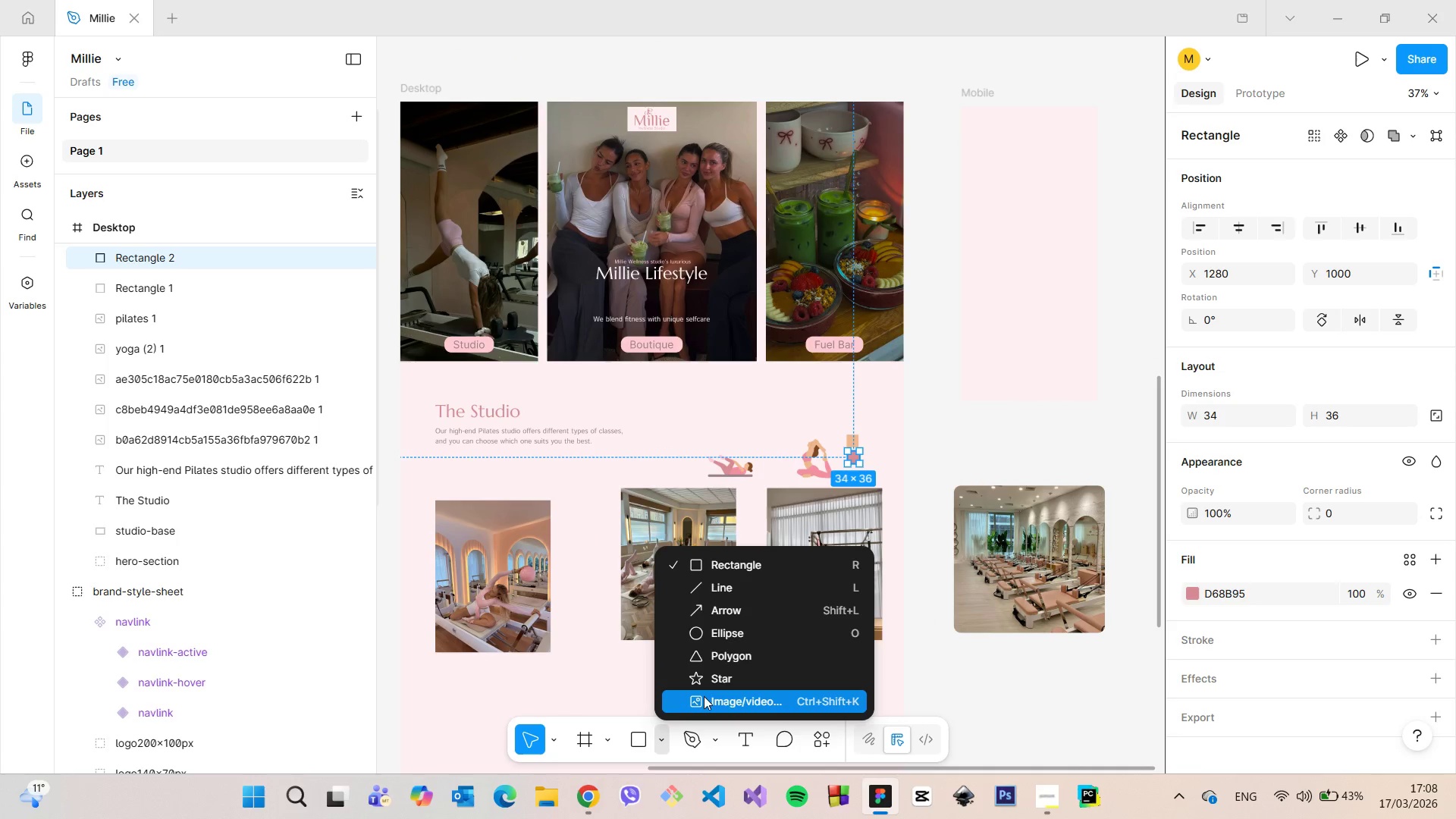 
left_click([704, 696])
 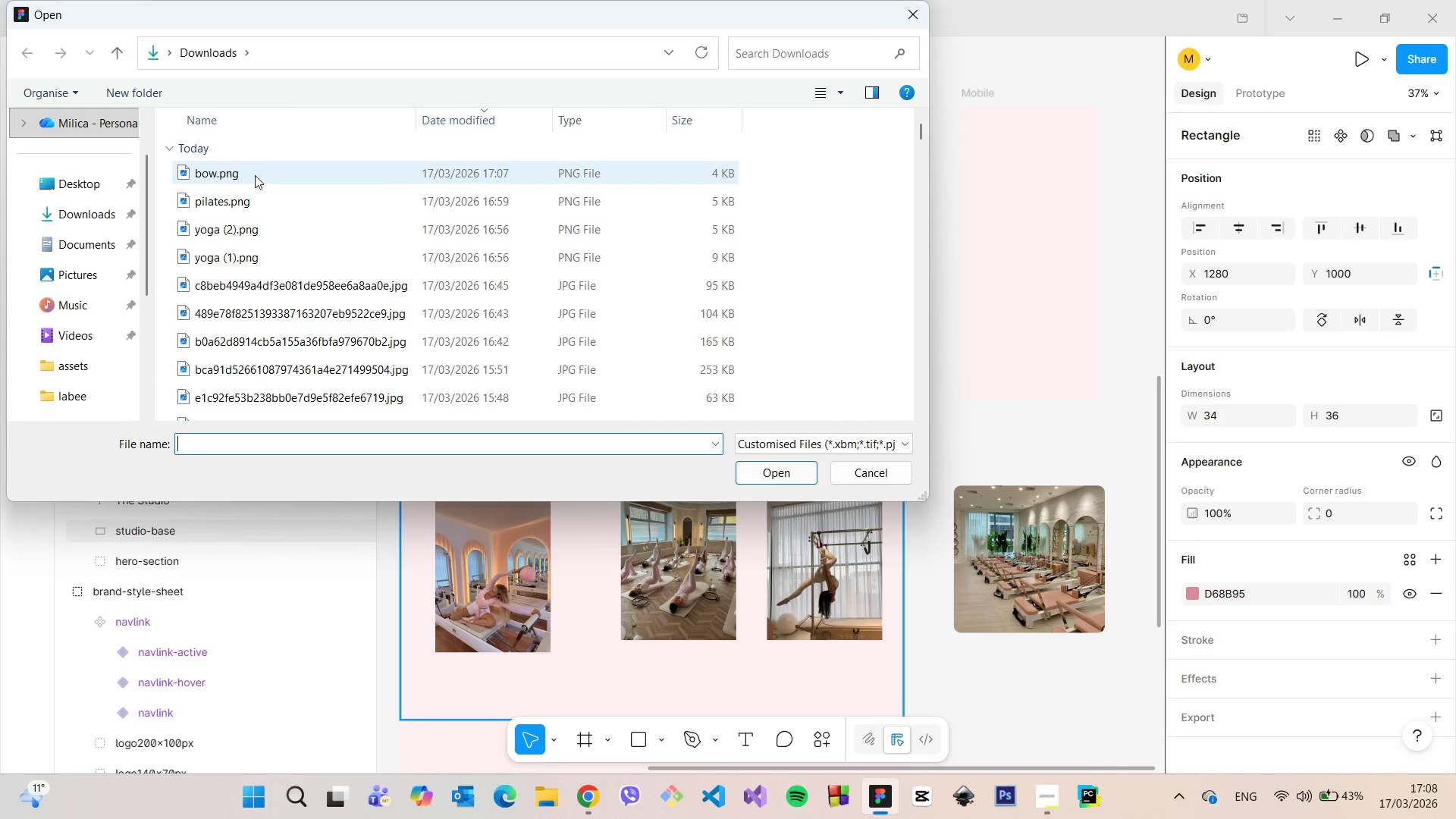 
left_click_drag(start_coordinate=[255, 175], to_coordinate=[259, 175])
 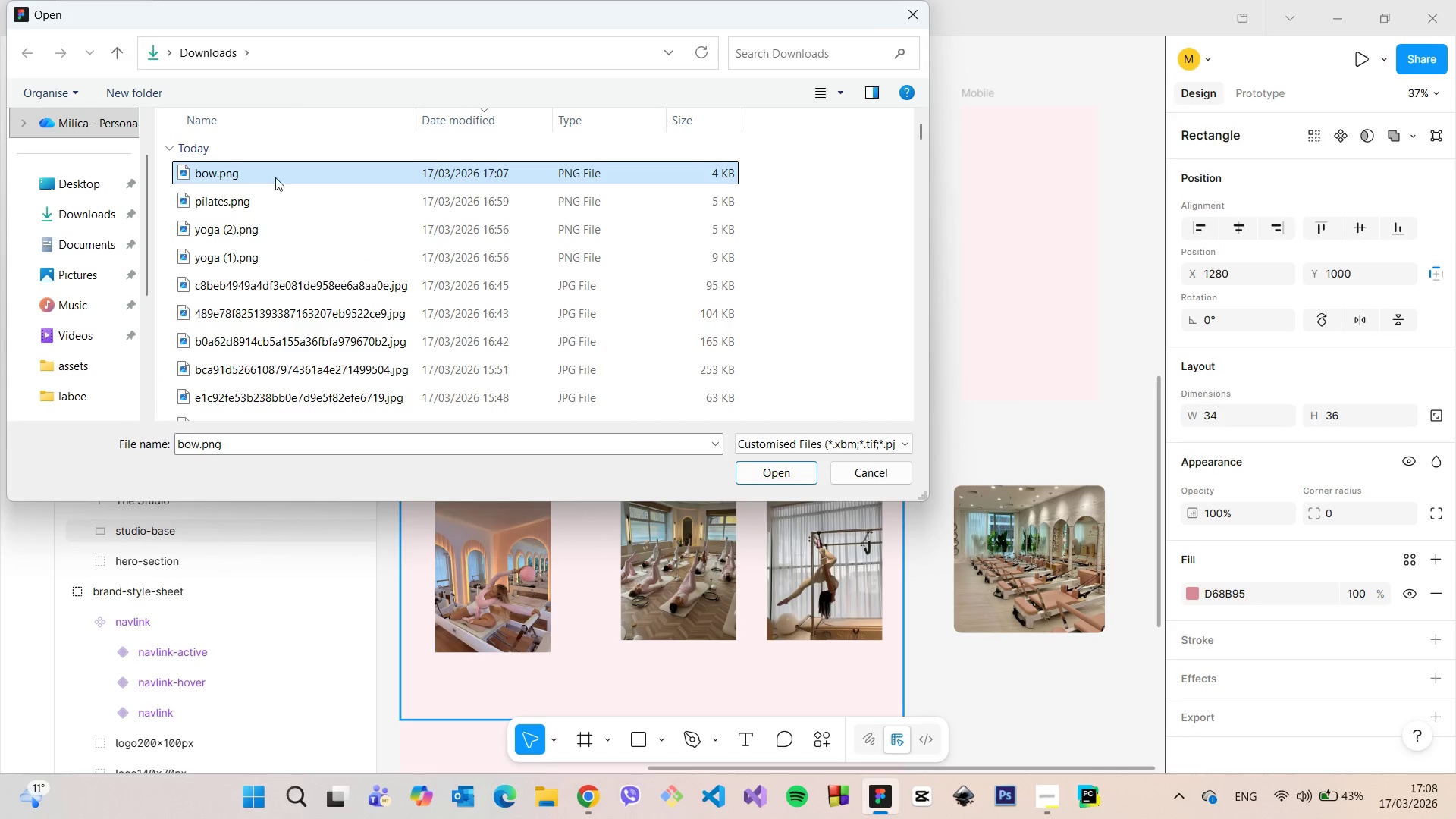 
left_click_drag(start_coordinate=[275, 177], to_coordinate=[1041, 425])
 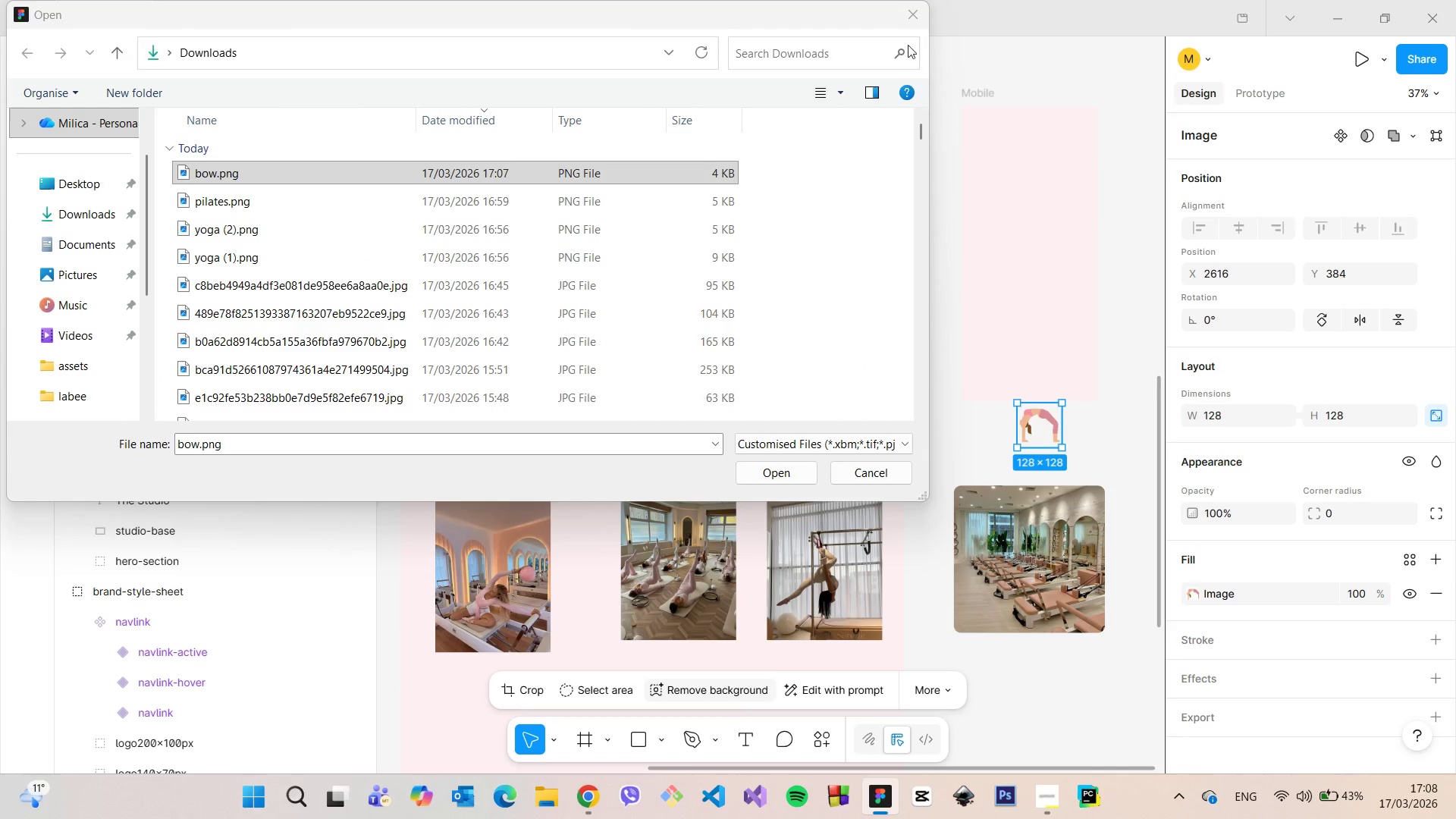 
left_click([912, 22])
 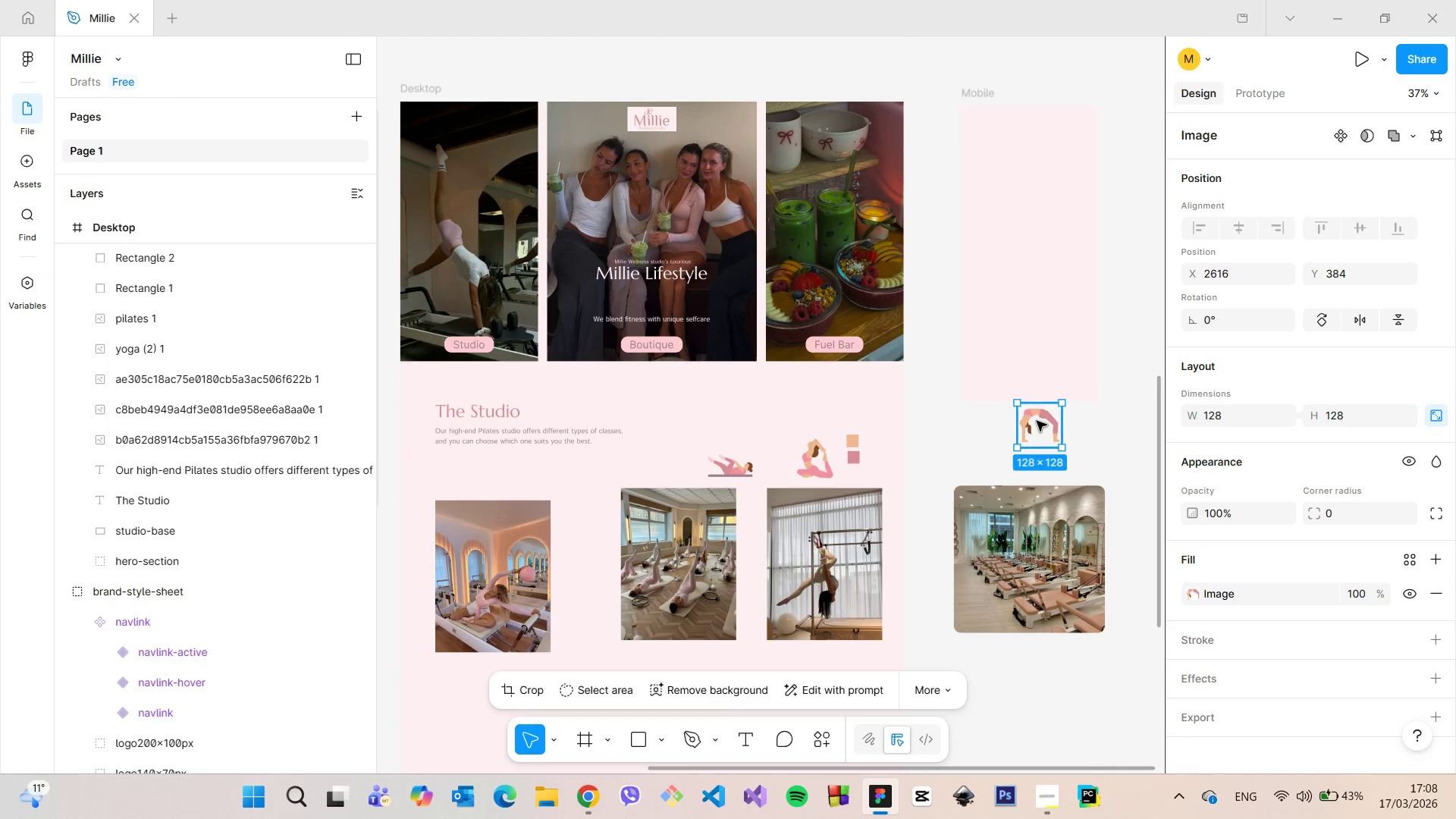 
left_click_drag(start_coordinate=[1037, 422], to_coordinate=[770, 424])
 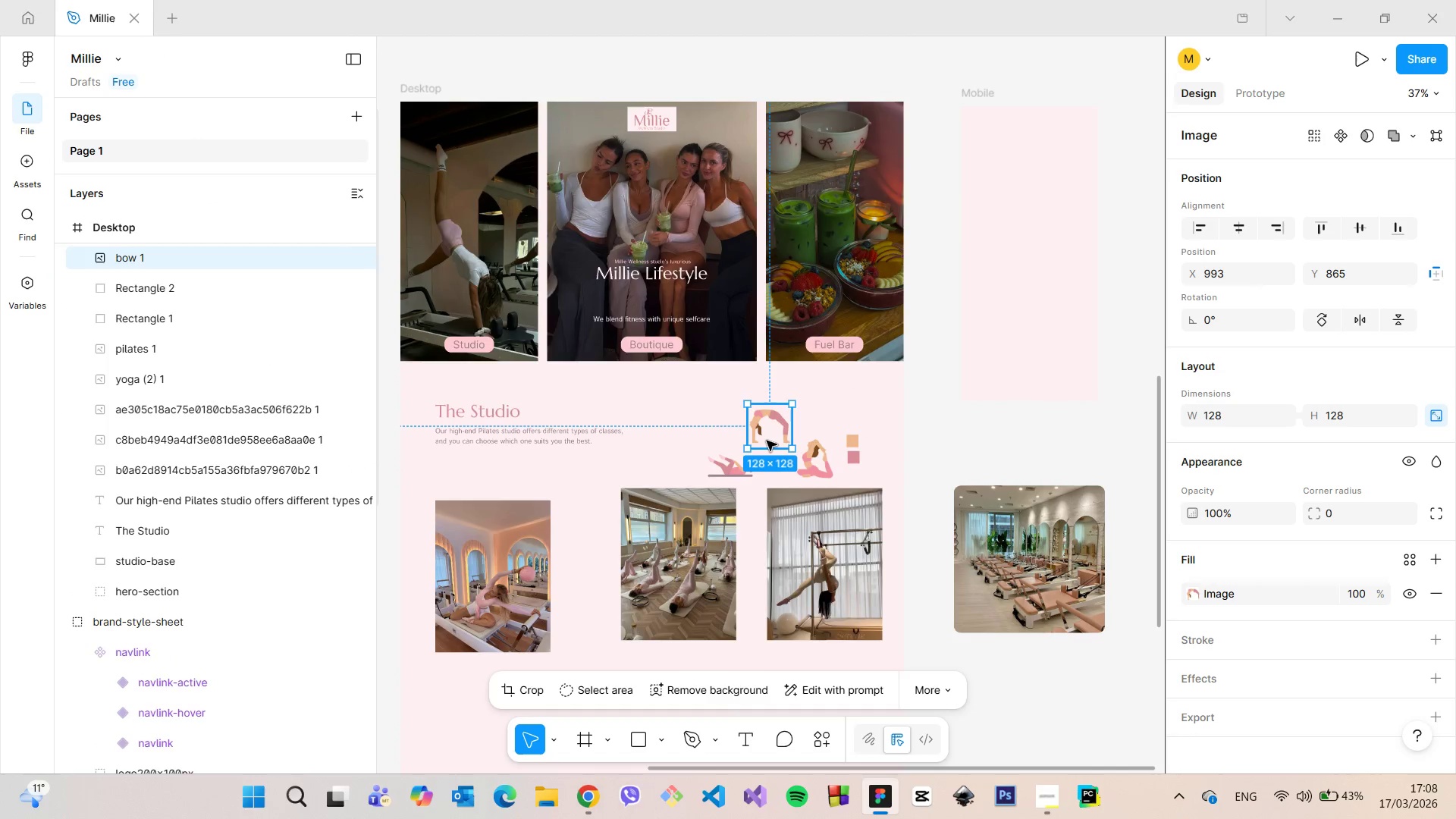 
scroll: coordinate [811, 460], scroll_direction: up, amount: 13.0
 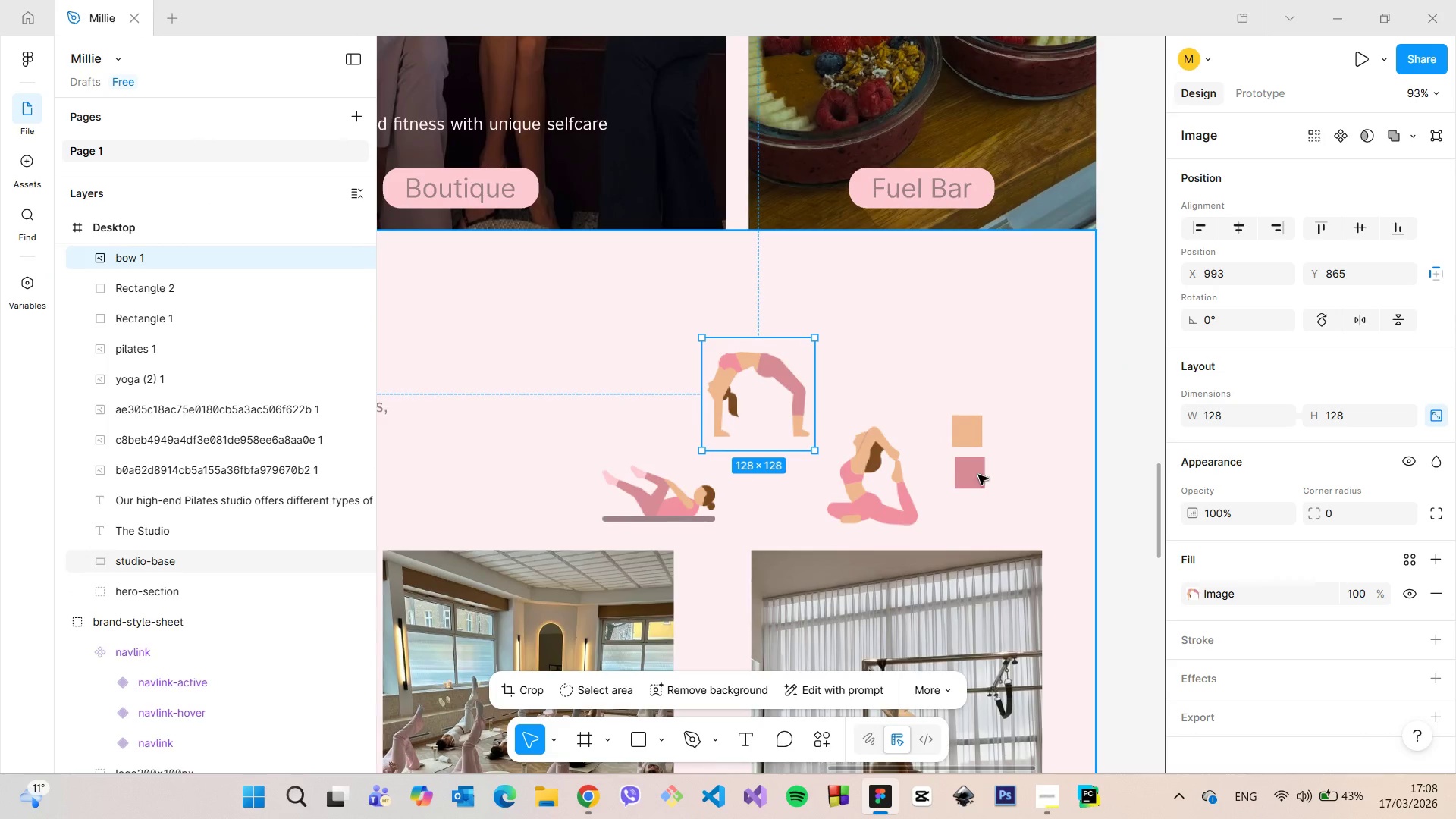 
left_click([977, 475])
 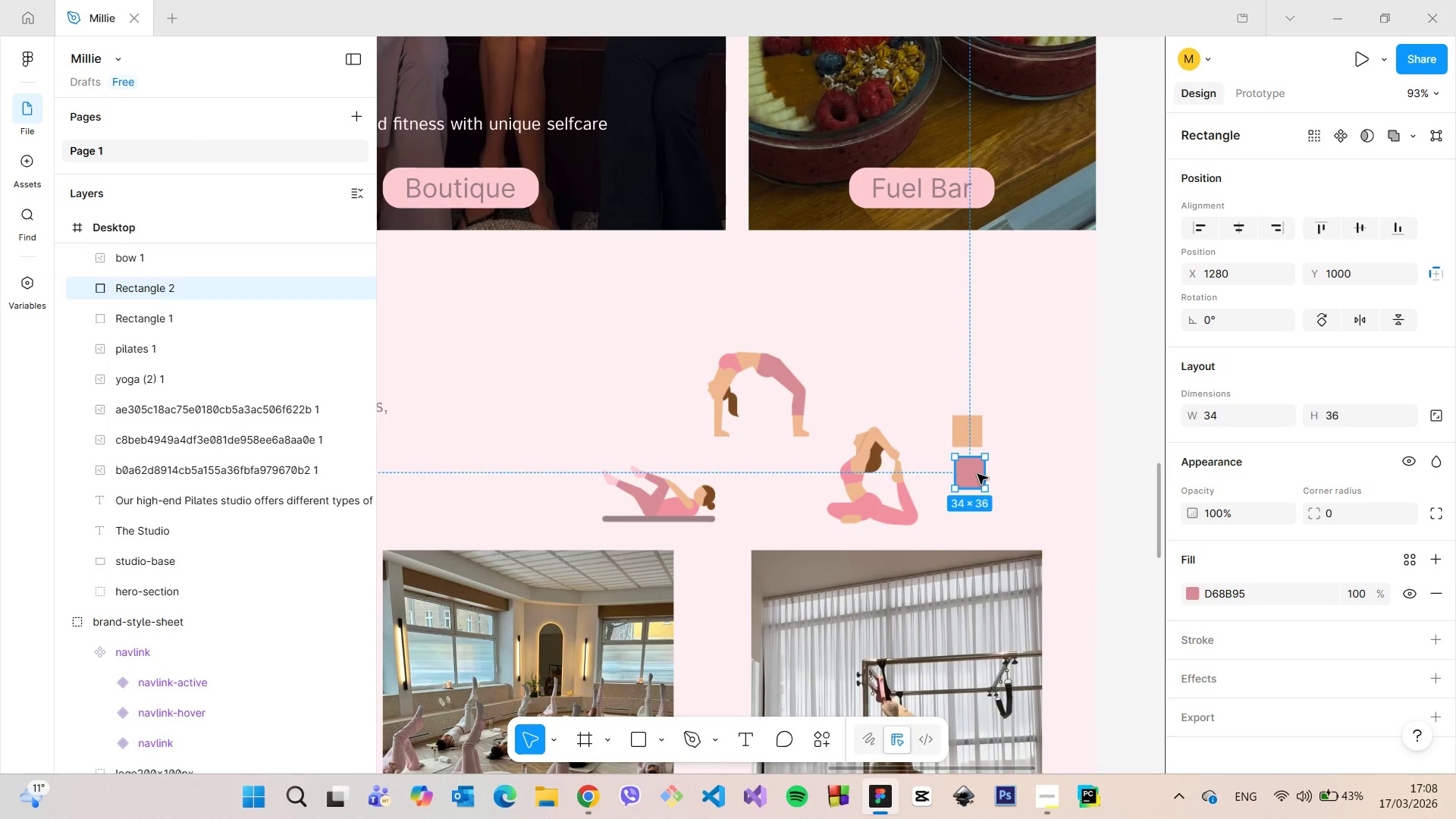 
key(Backspace)
 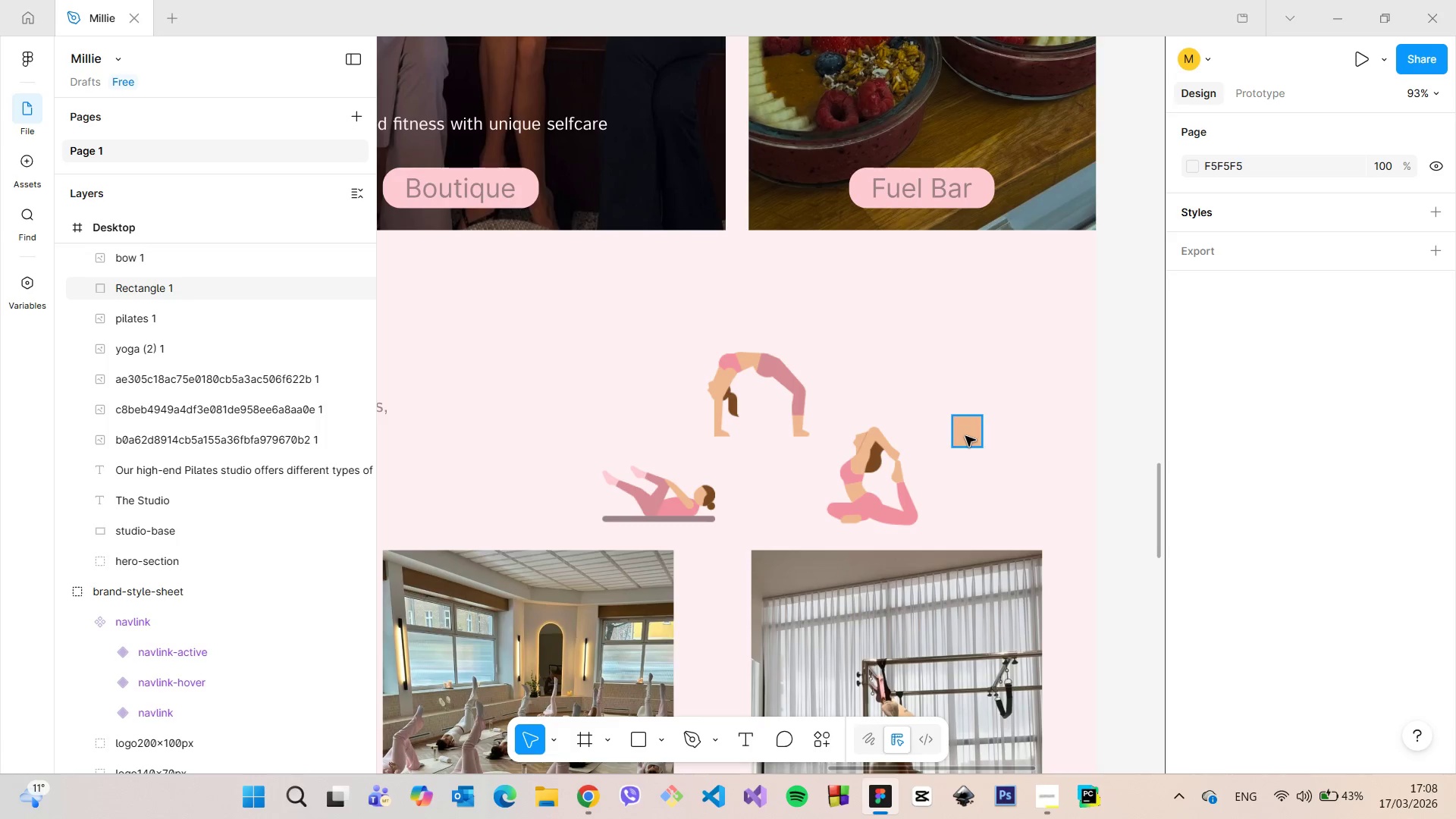 
left_click([965, 436])
 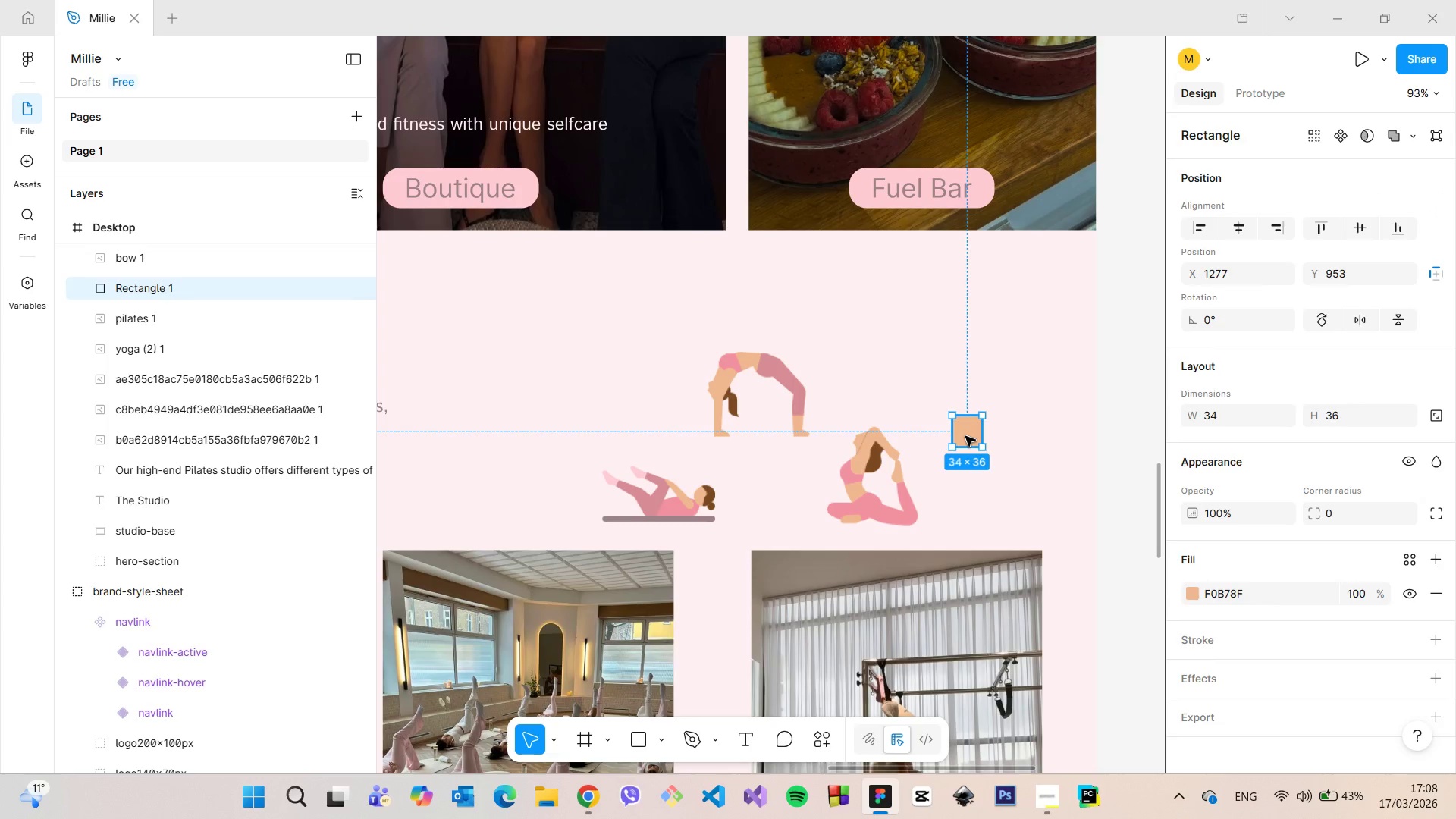 
key(Backspace)
 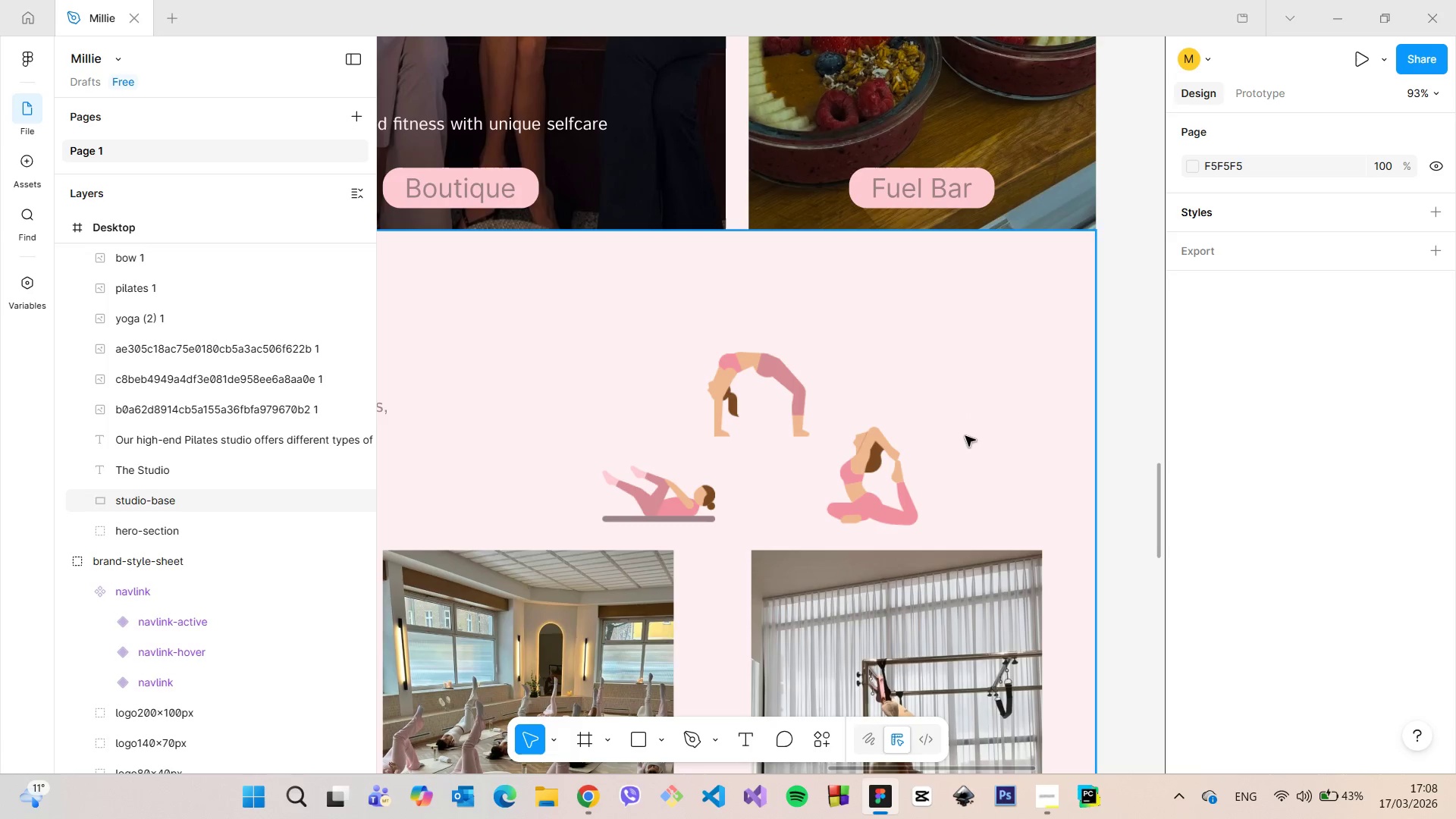 
left_click([752, 368])
 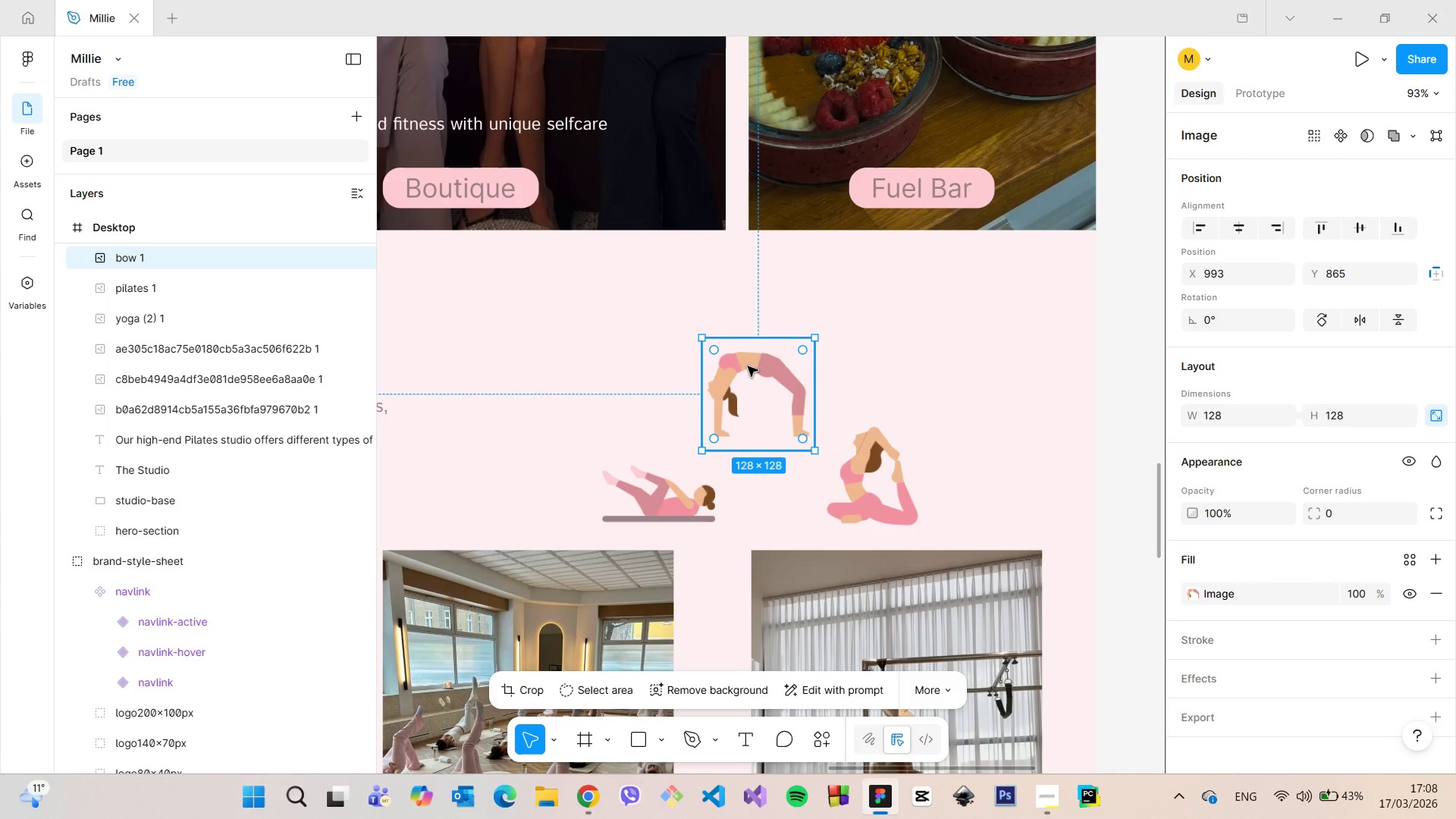 
left_click_drag(start_coordinate=[748, 366], to_coordinate=[1006, 456])
 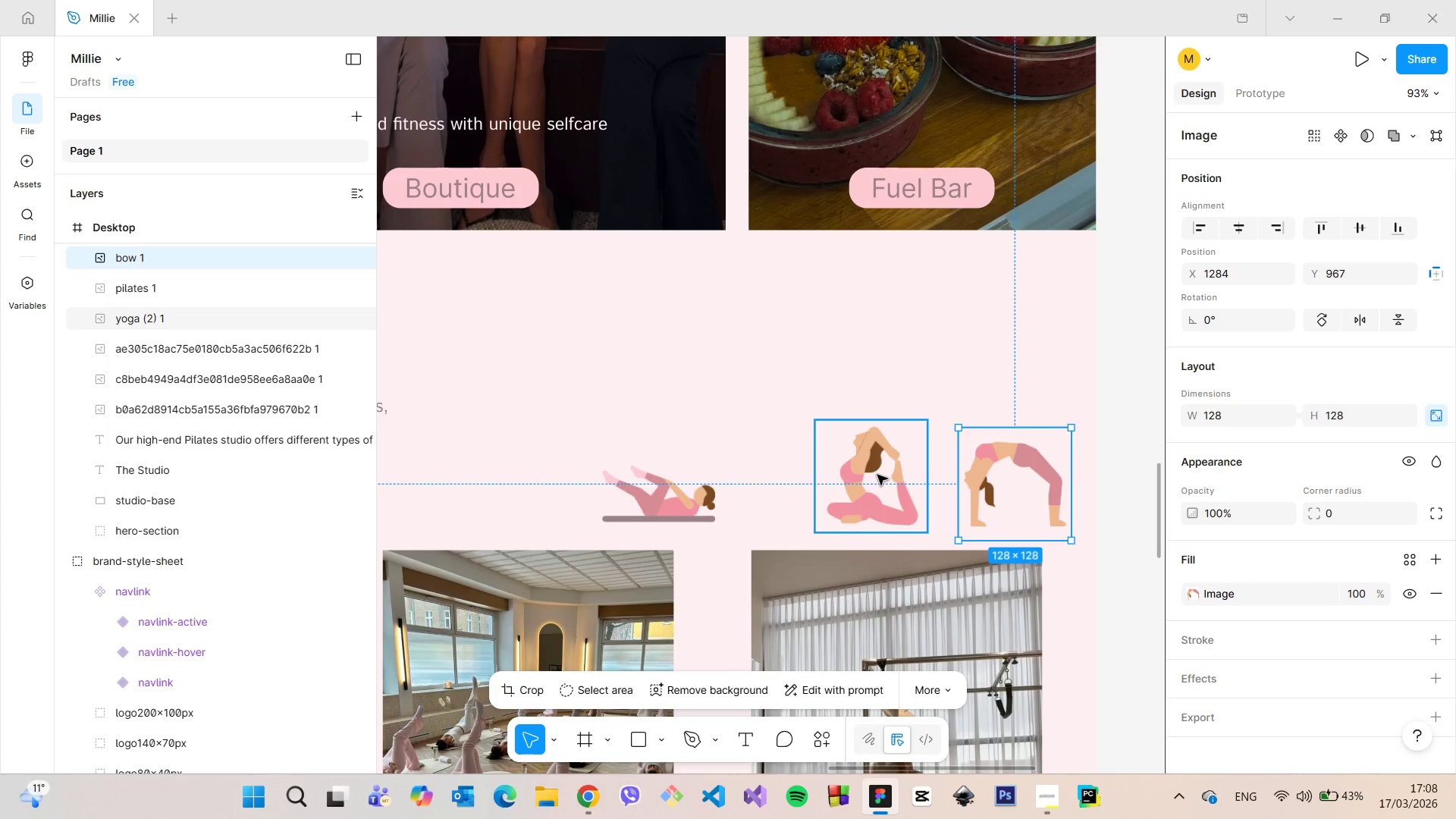 
left_click([877, 475])
 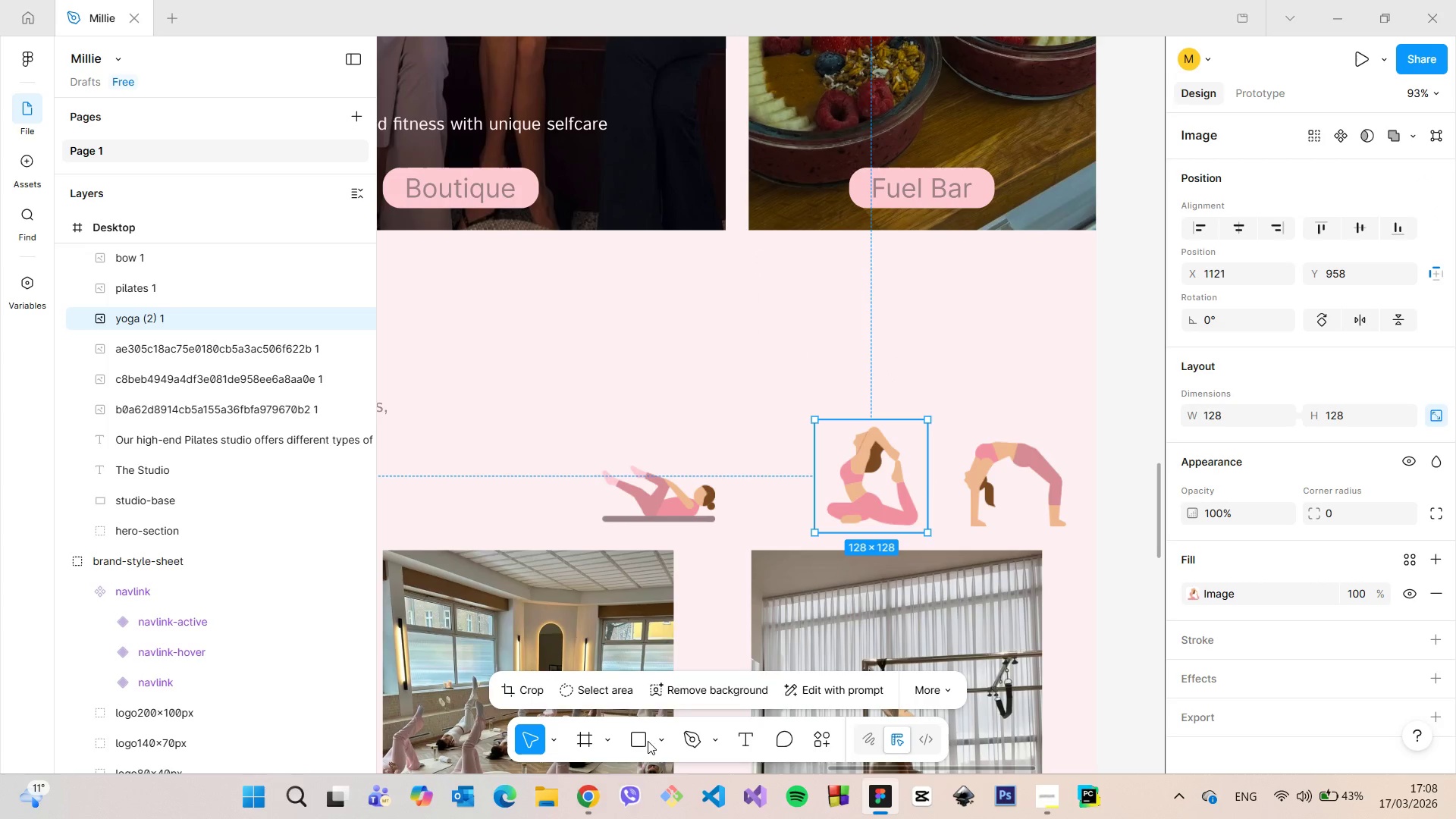 
left_click([595, 792])
 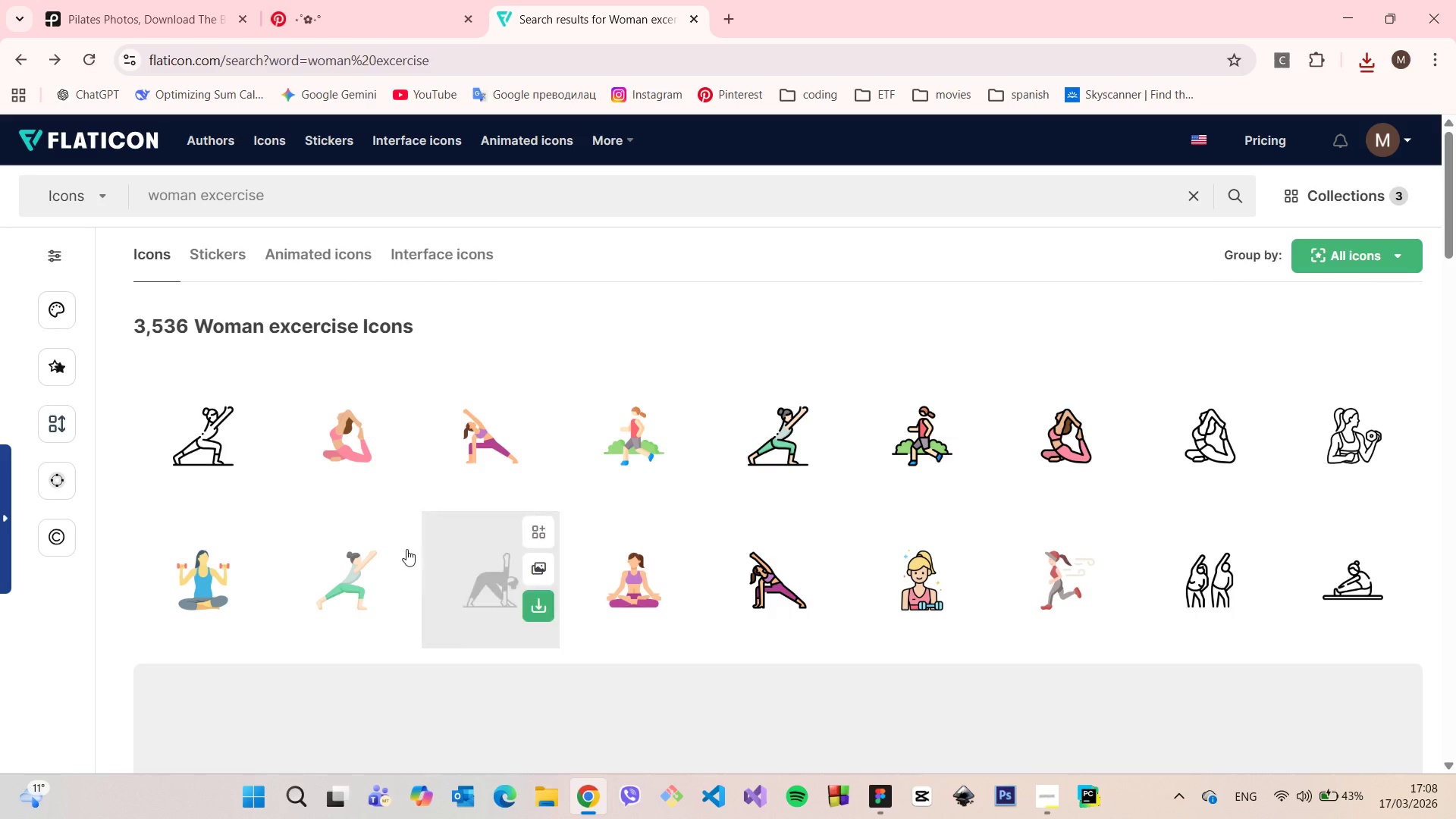 
left_click([368, 466])
 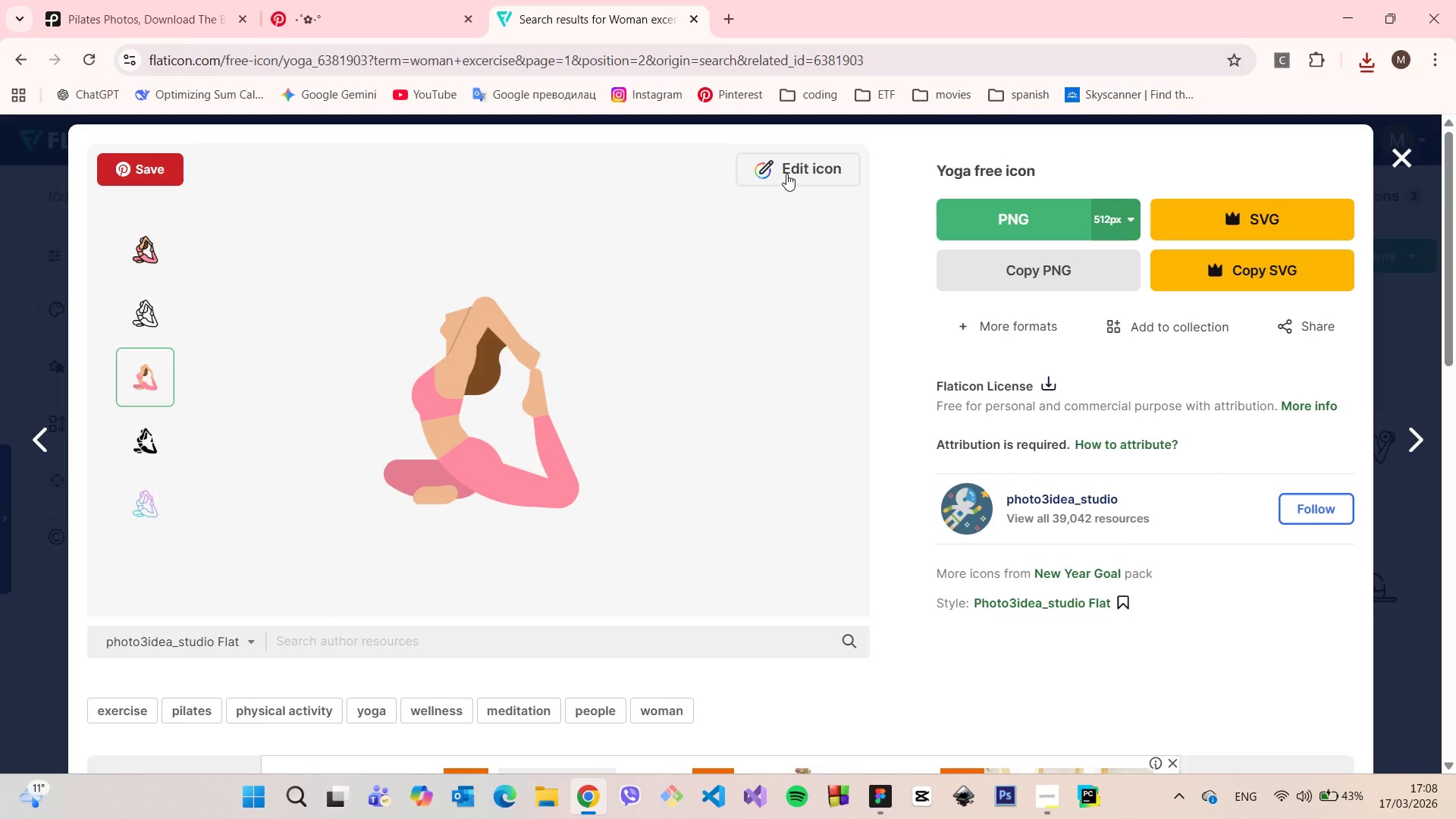 
left_click([786, 173])
 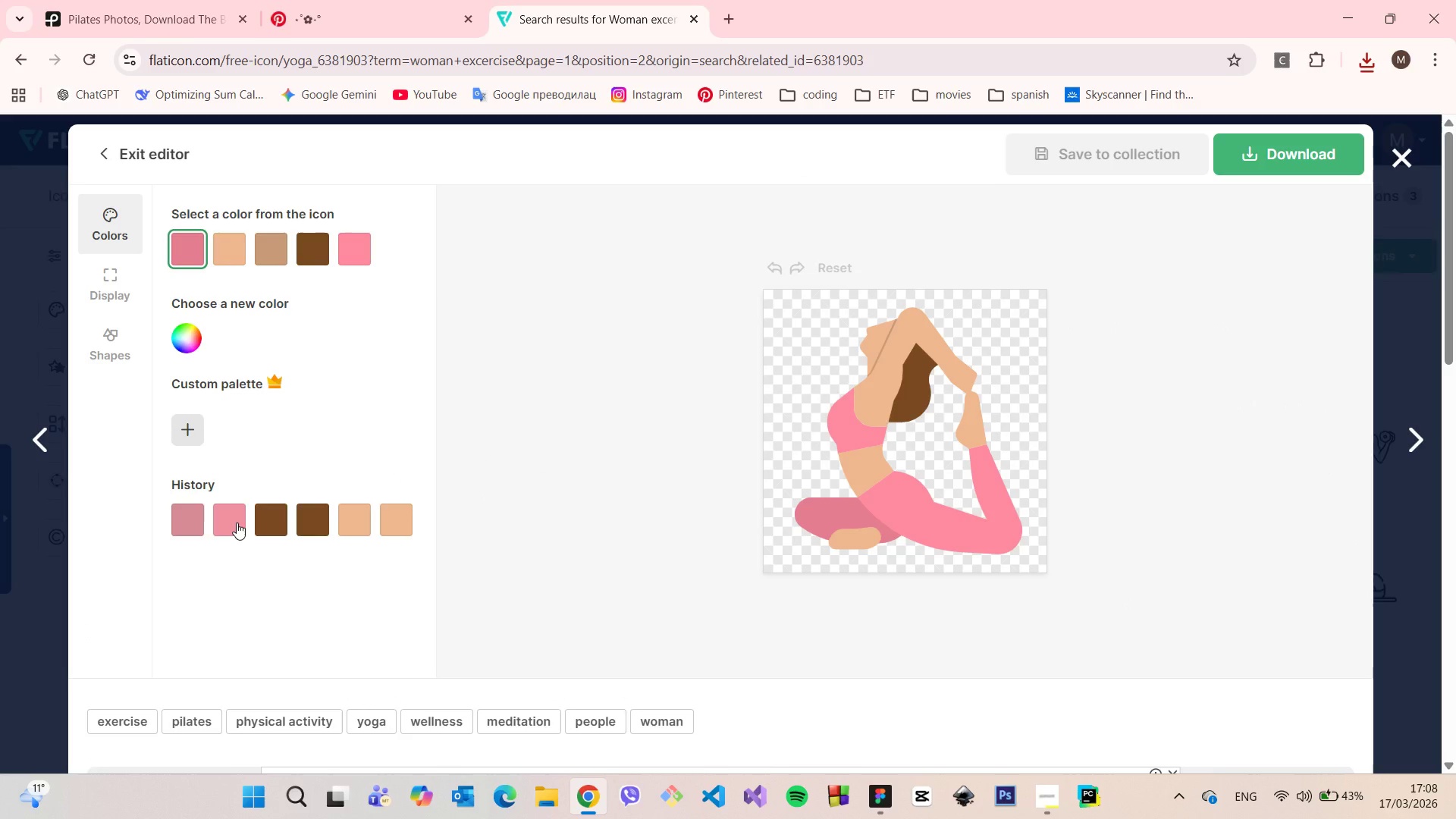 
left_click([237, 522])
 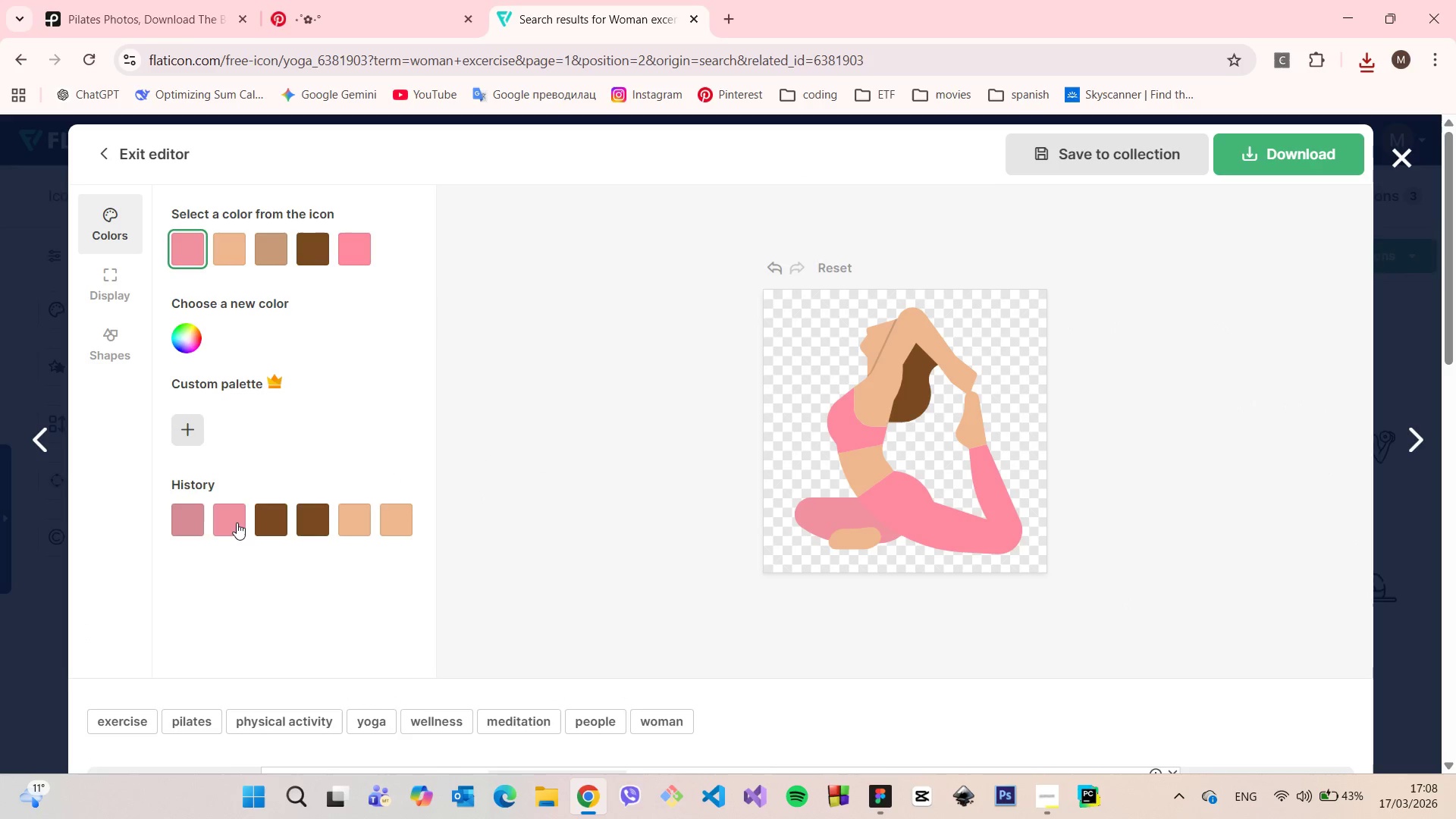 
left_click([197, 516])
 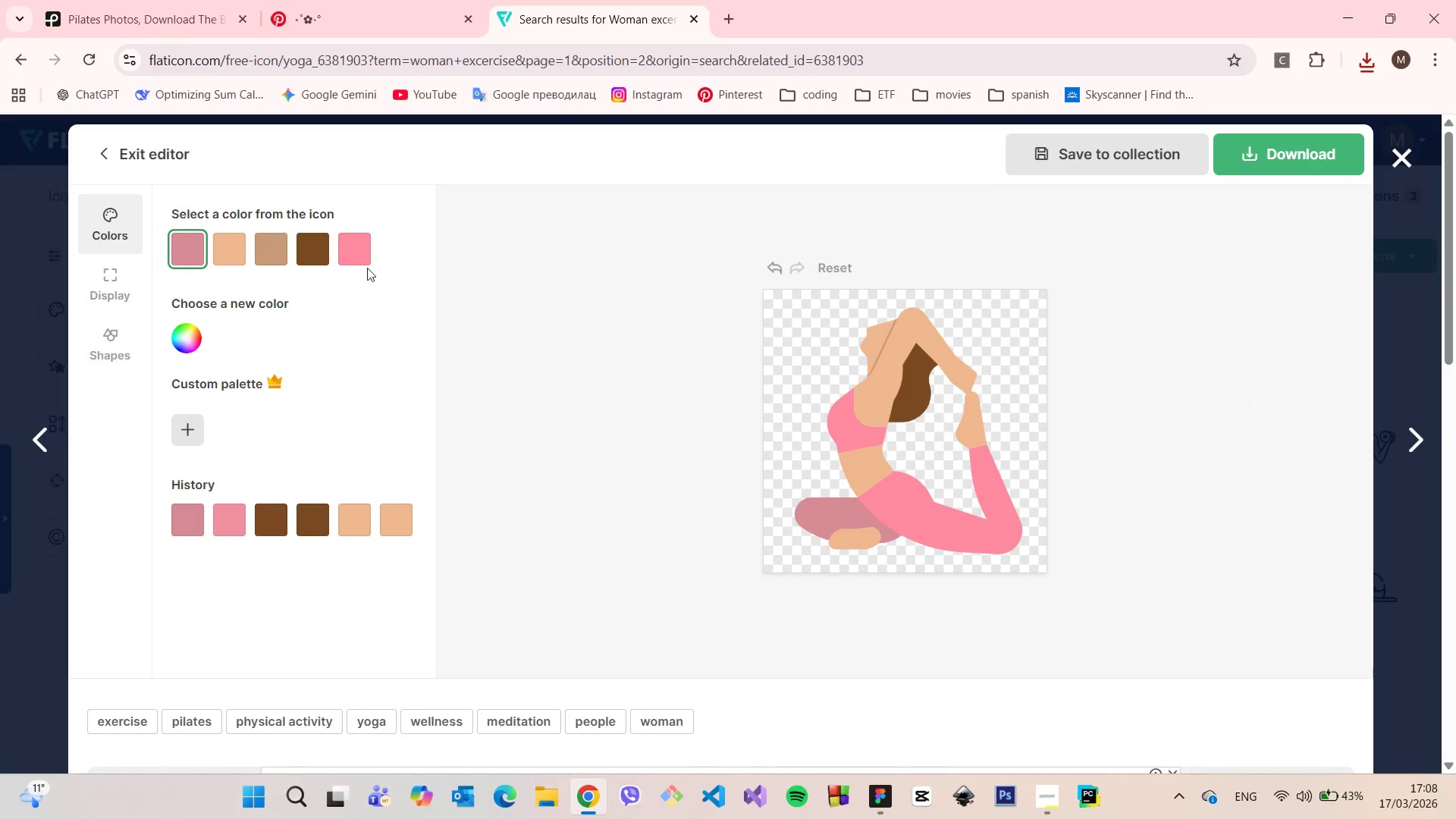 
left_click([362, 246])
 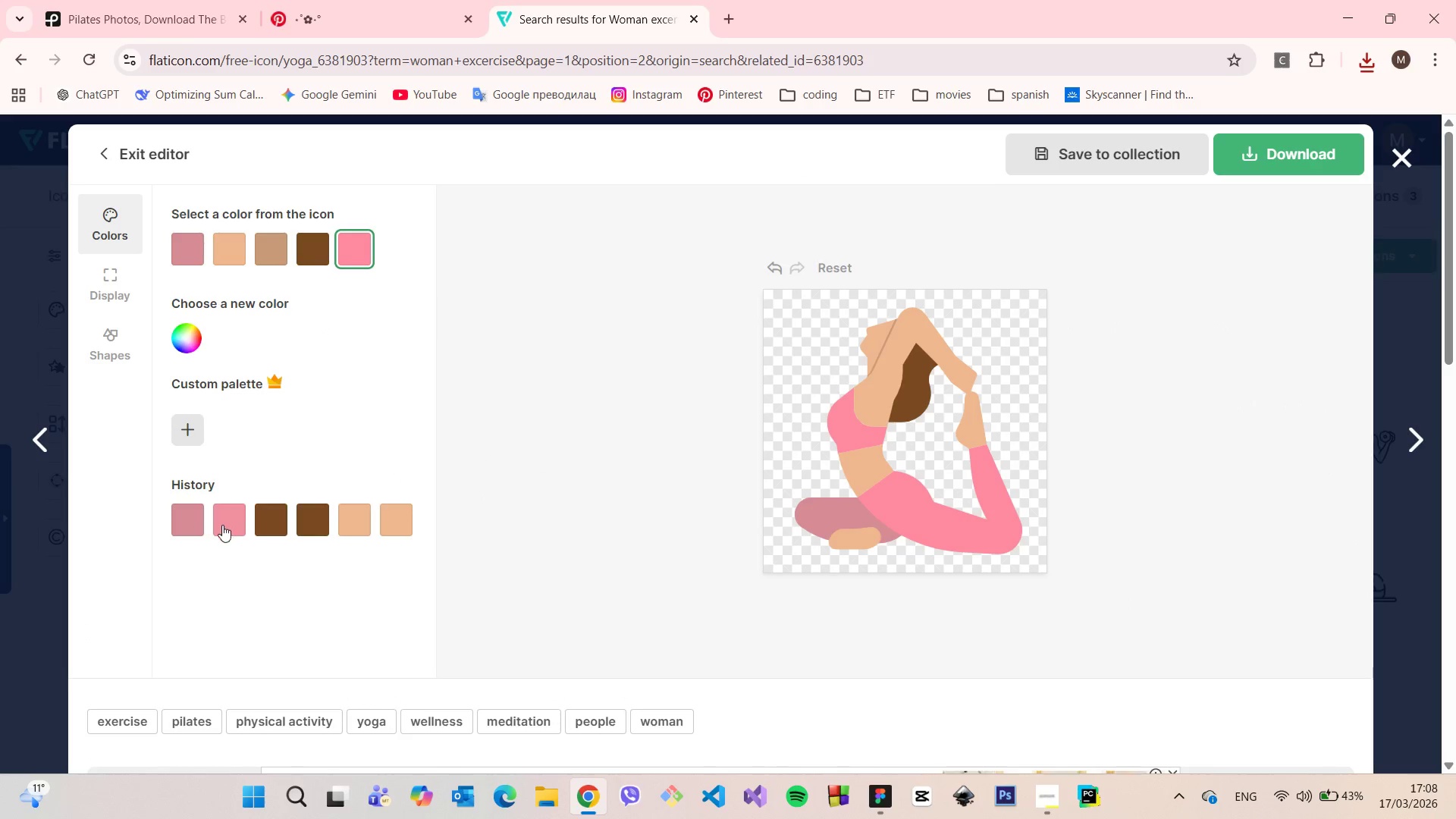 
left_click([193, 524])
 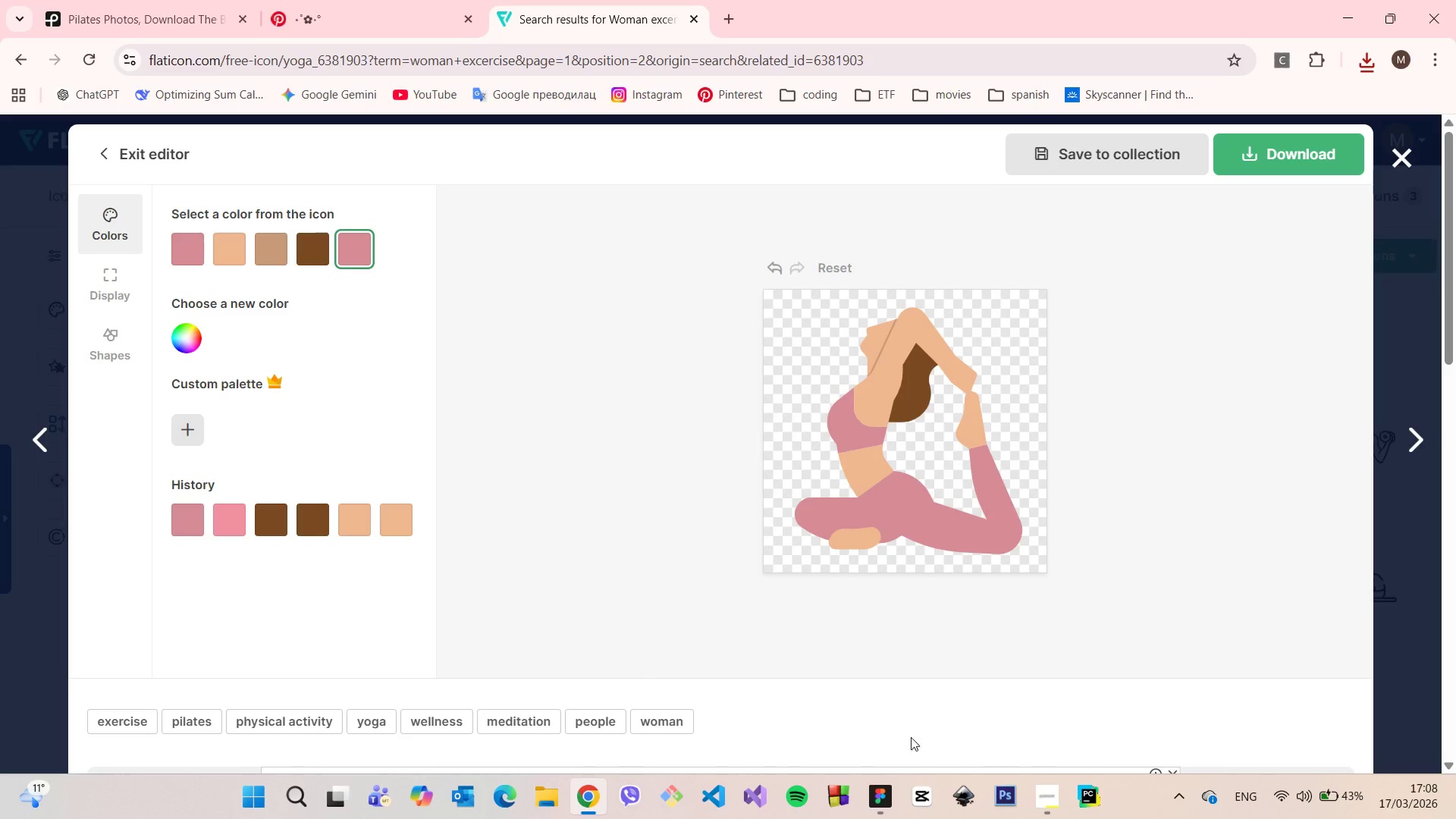 
mouse_move([872, 797])
 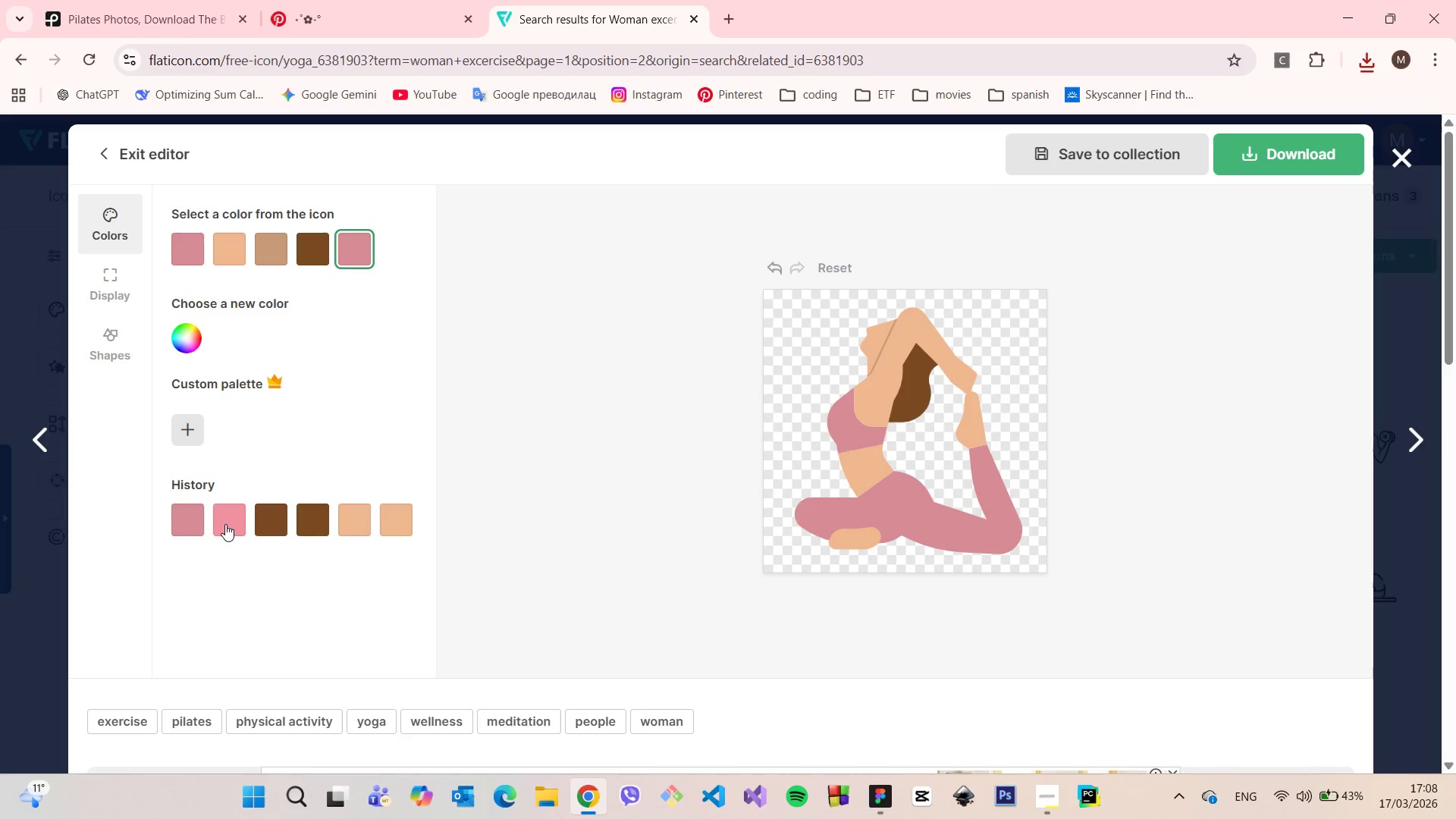 
left_click([224, 523])
 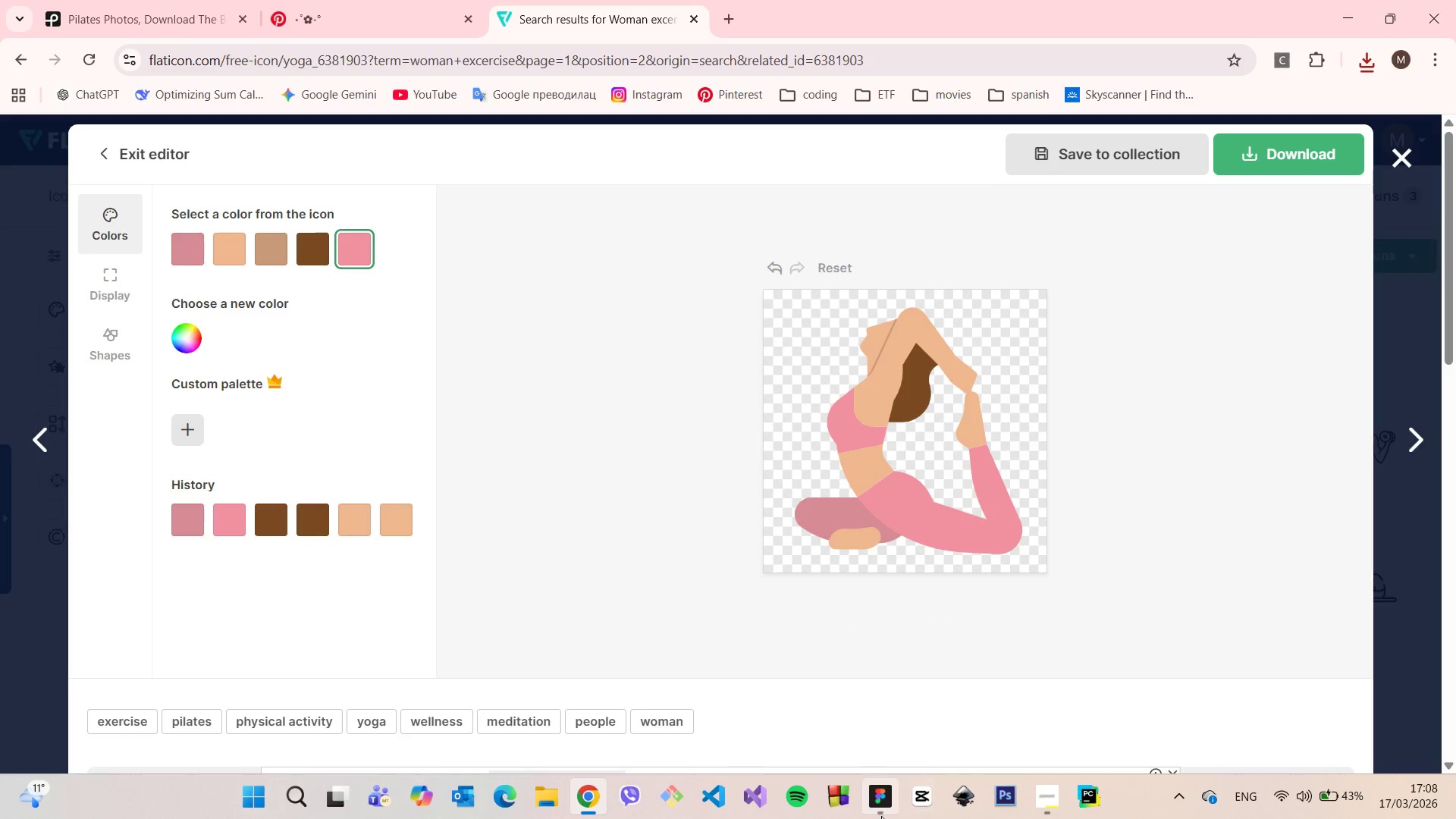 
left_click([881, 815])
 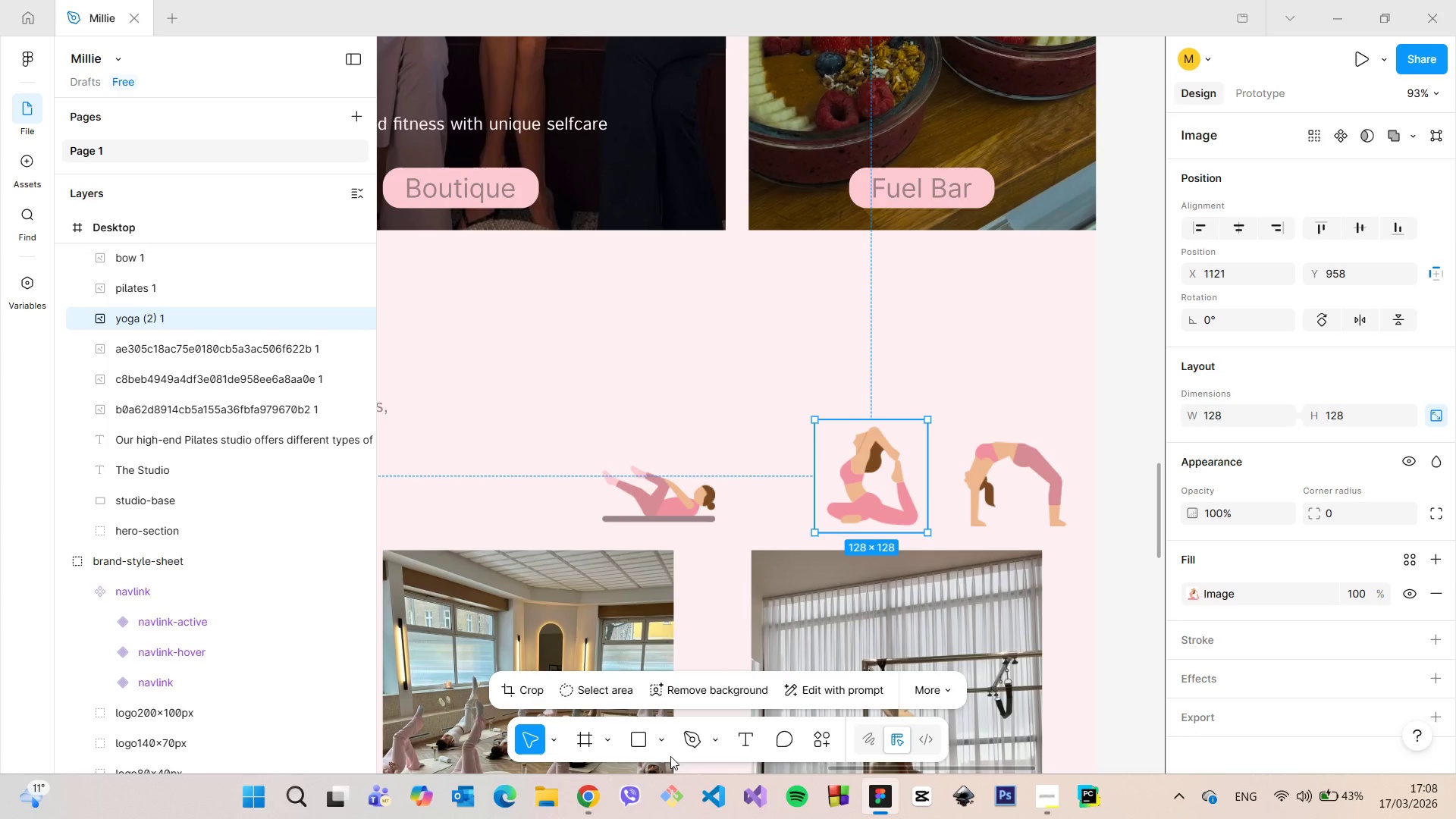 
left_click([598, 783])
 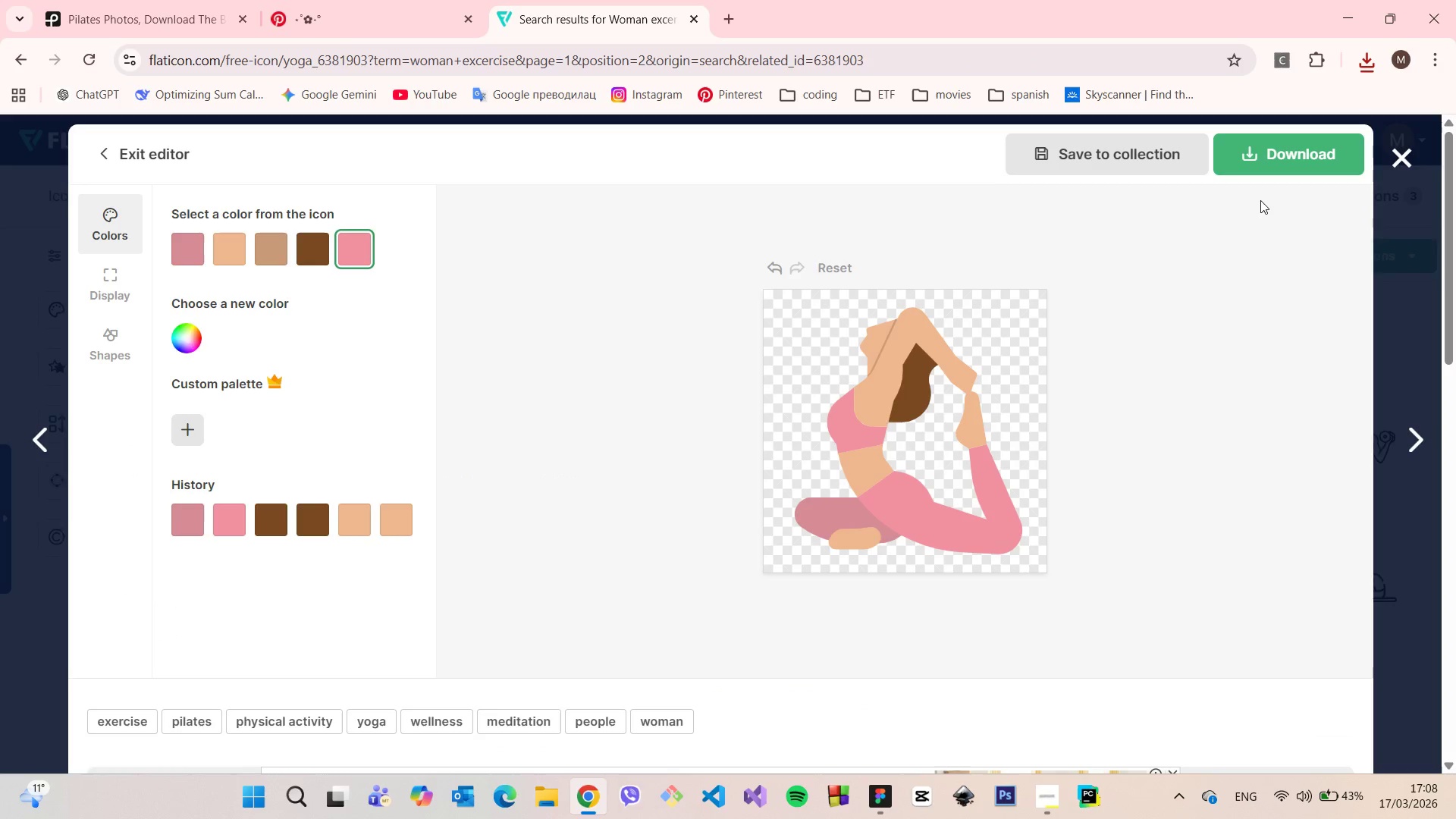 
left_click([1260, 200])
 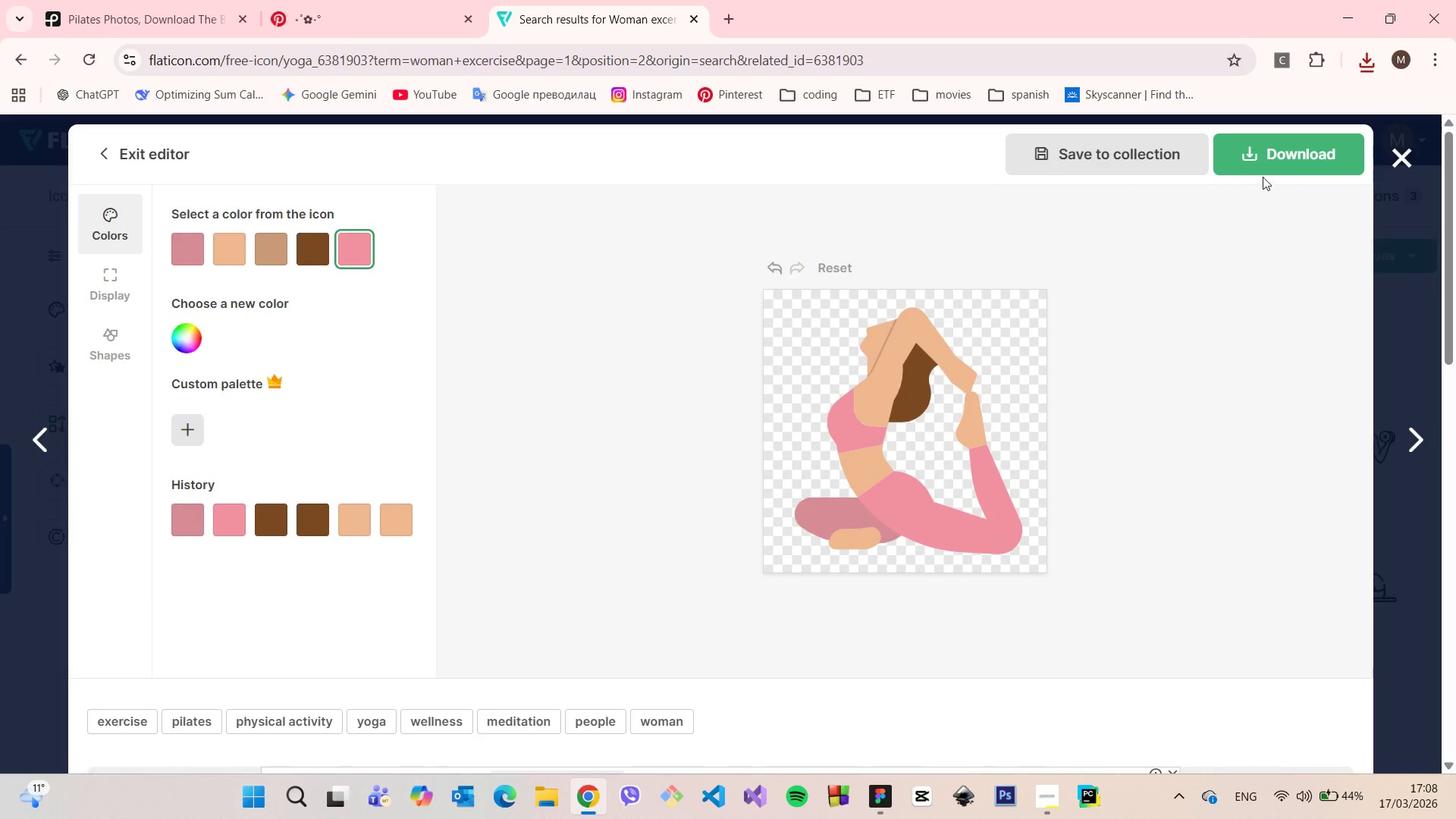 
left_click([1263, 162])
 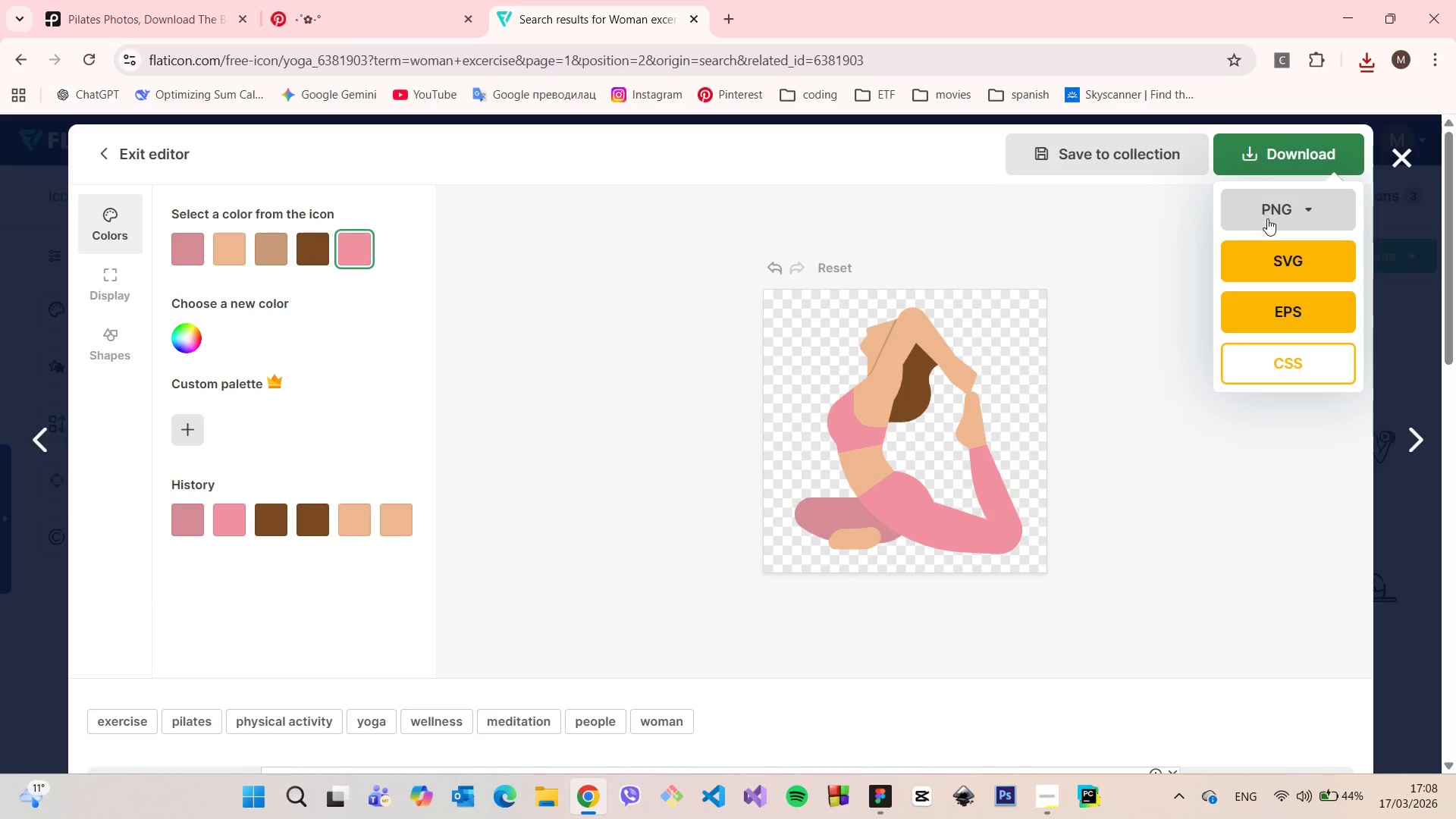 
left_click([1267, 218])
 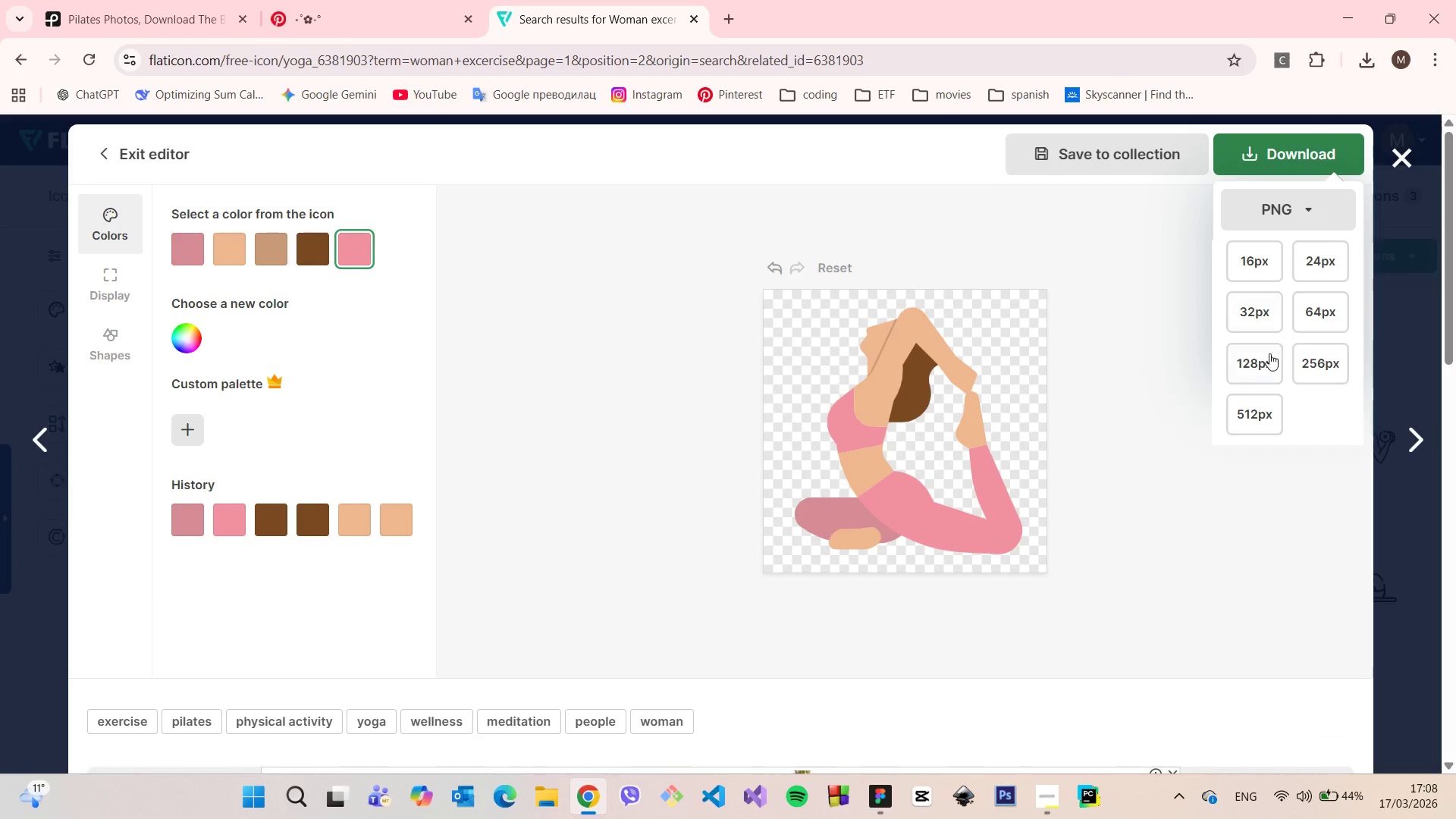 
left_click([1263, 359])
 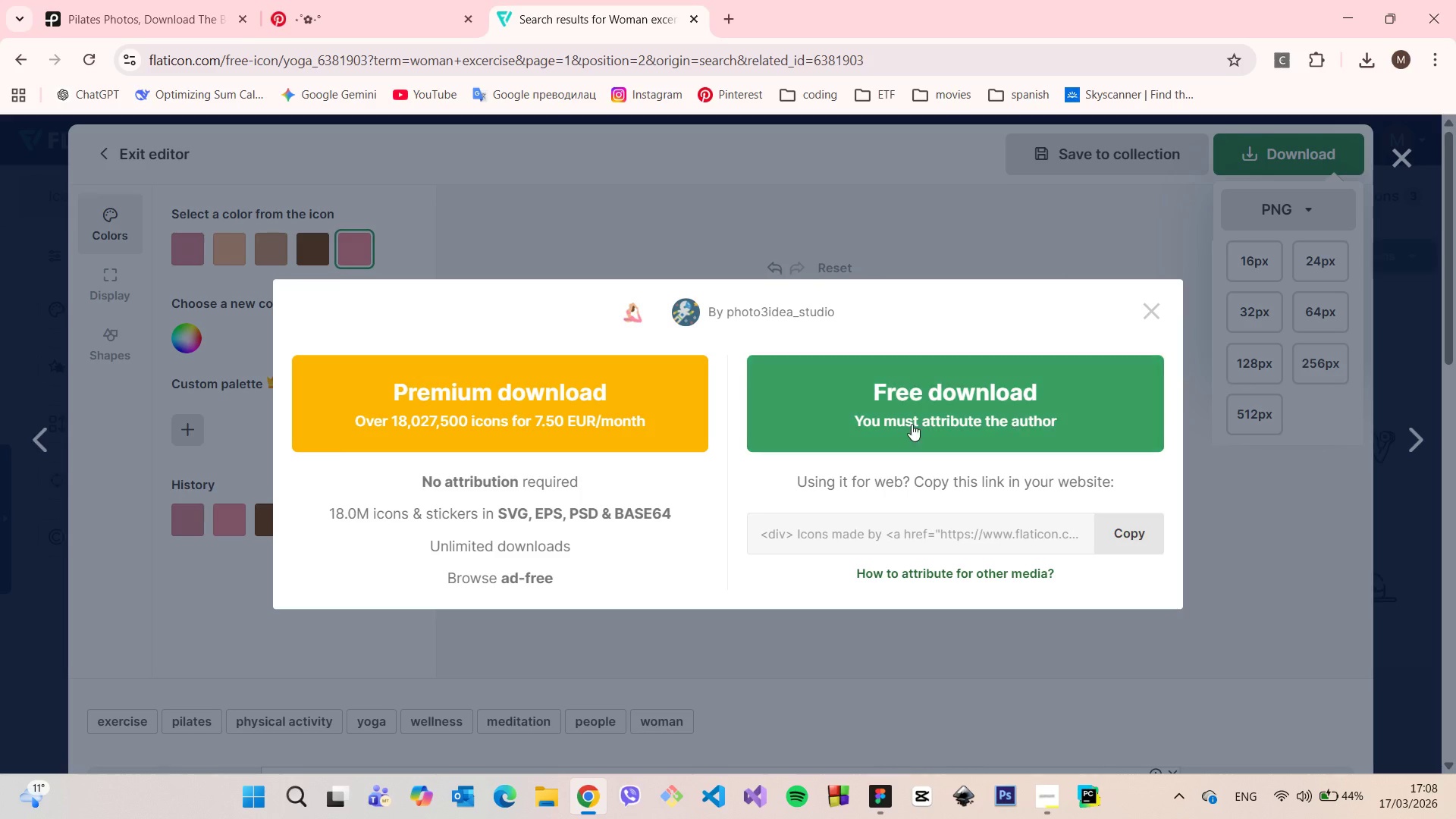 
left_click([907, 424])
 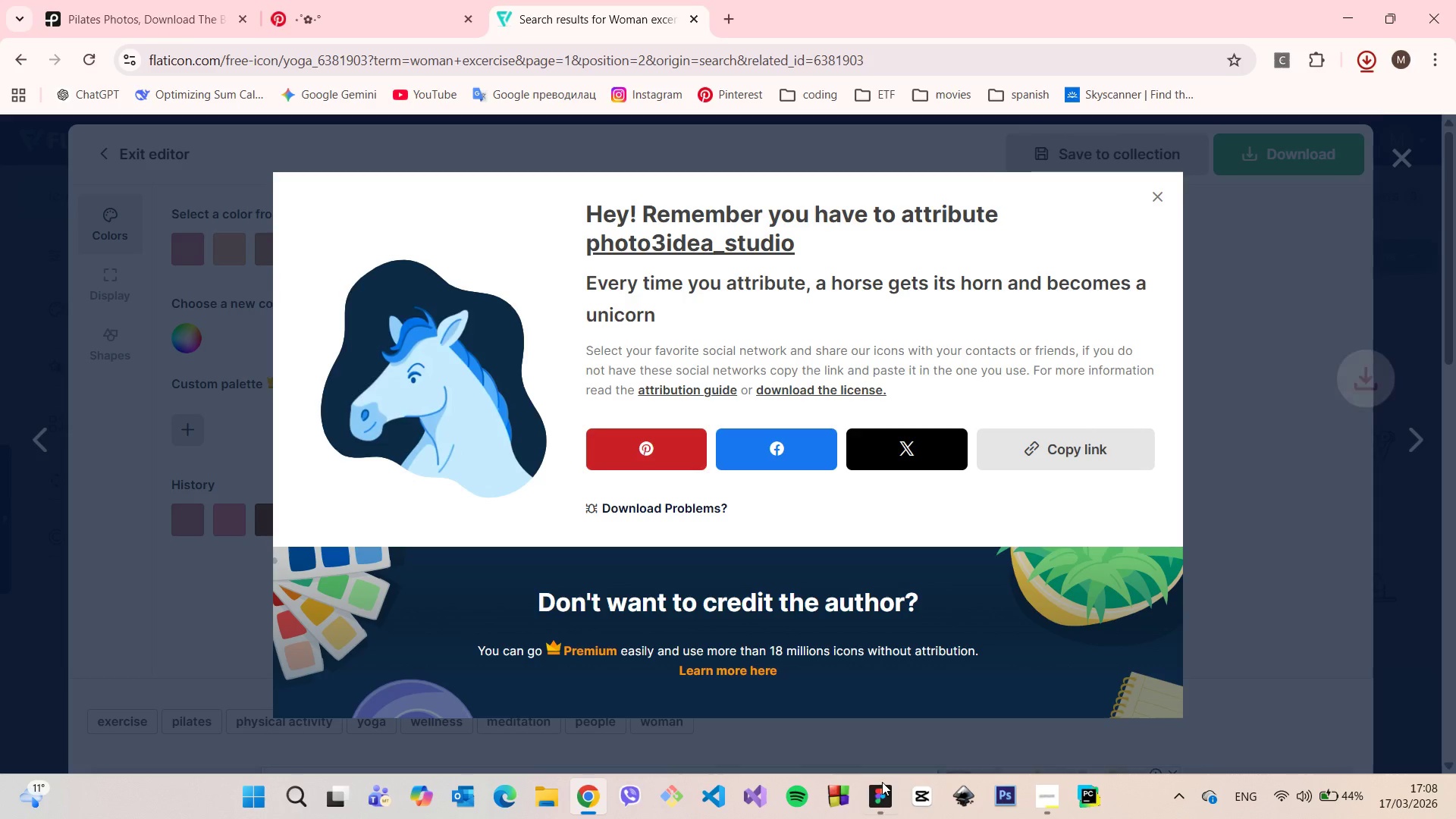 
left_click([877, 789])
 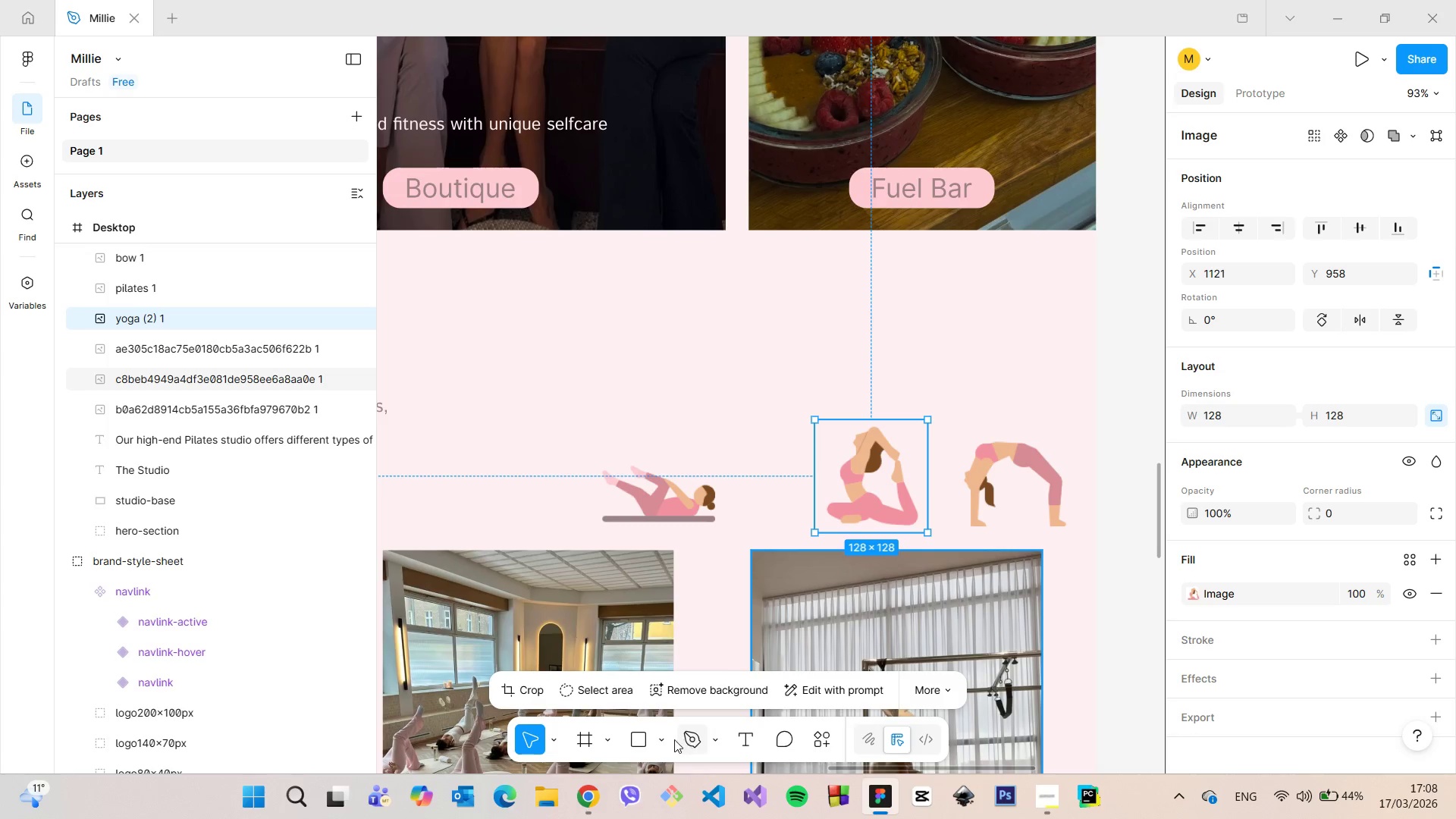 
left_click([660, 740])
 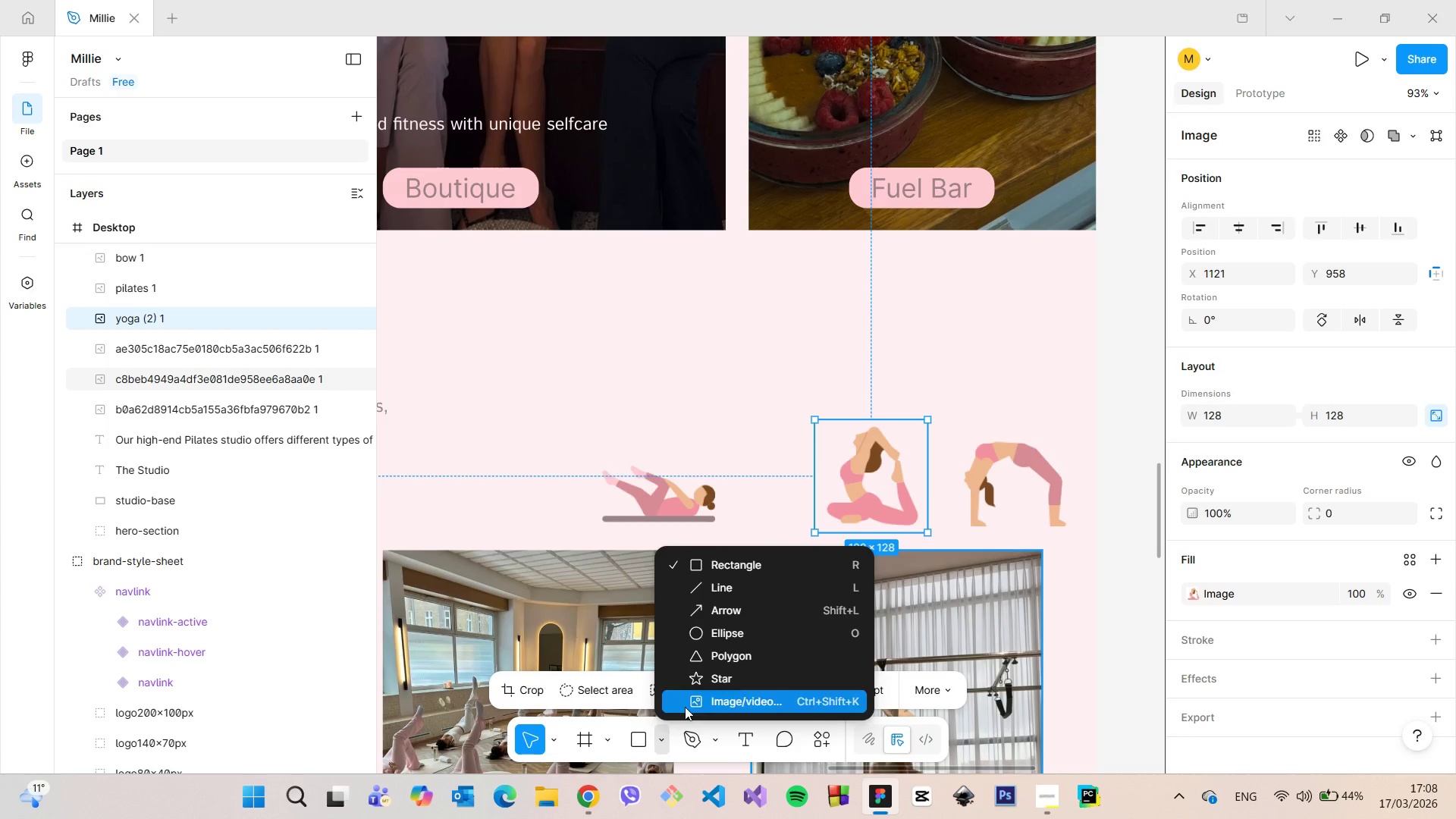 
left_click([685, 706])
 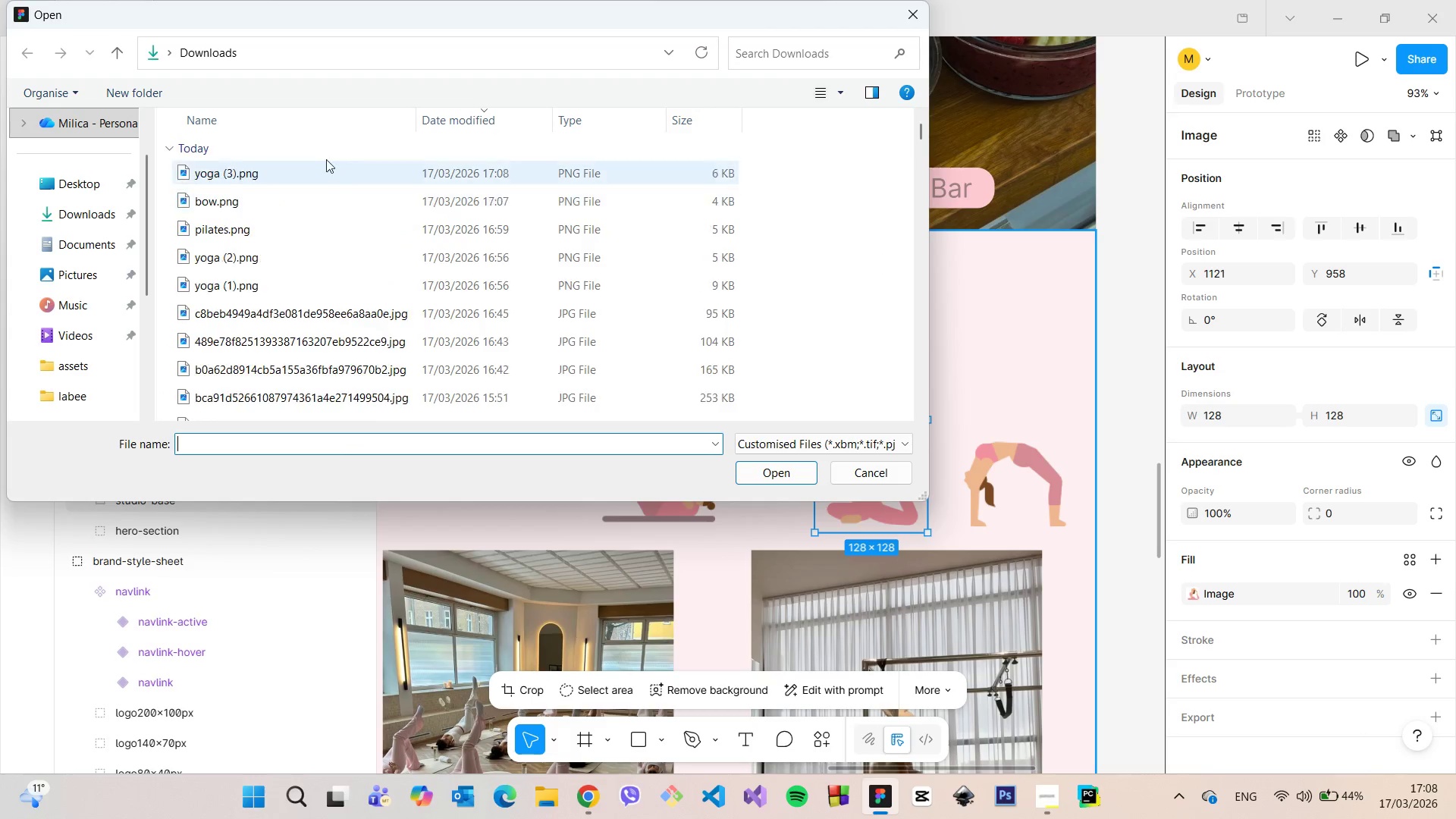 
left_click([325, 167])
 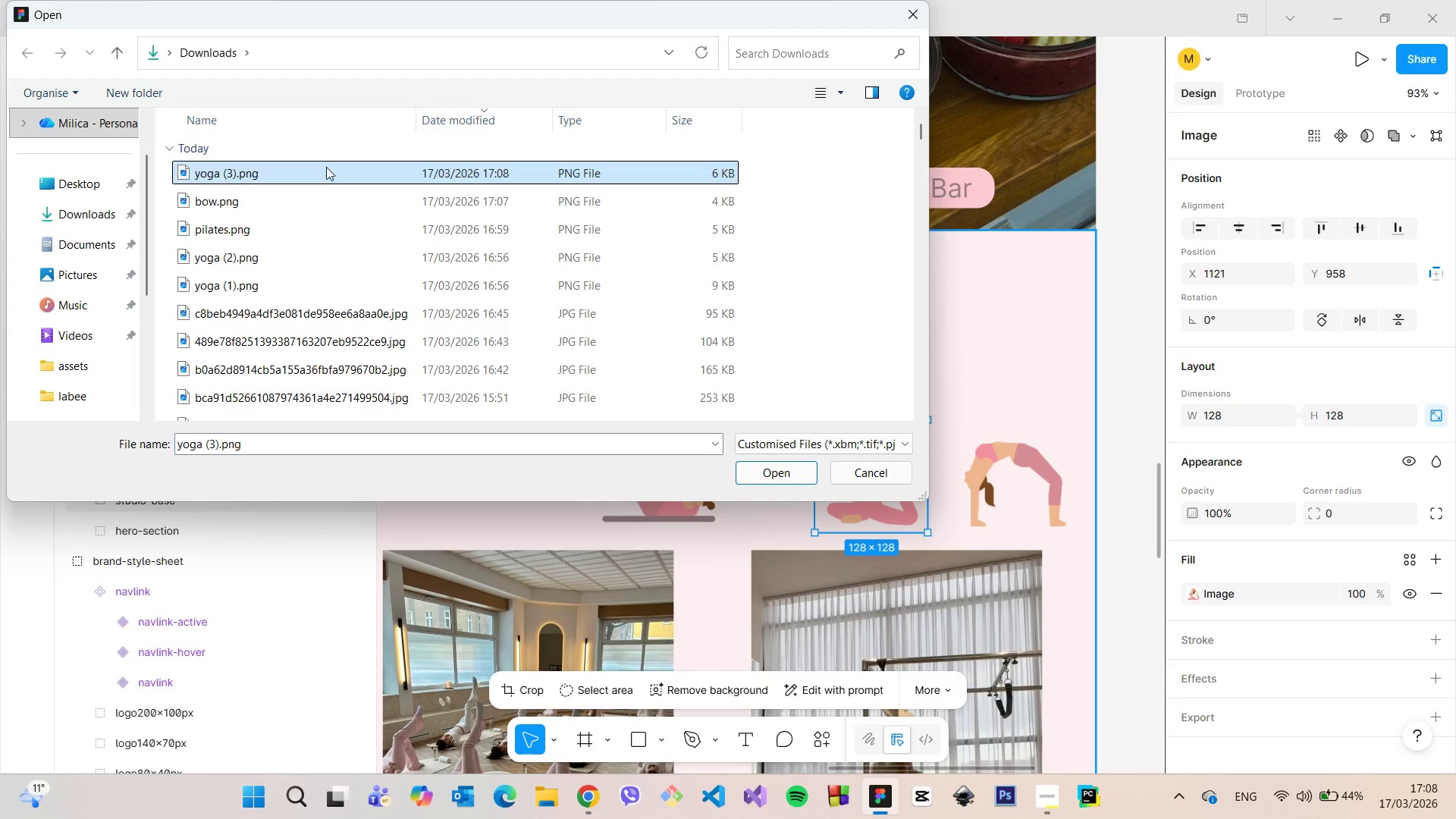 
left_click_drag(start_coordinate=[331, 169], to_coordinate=[991, 366])
 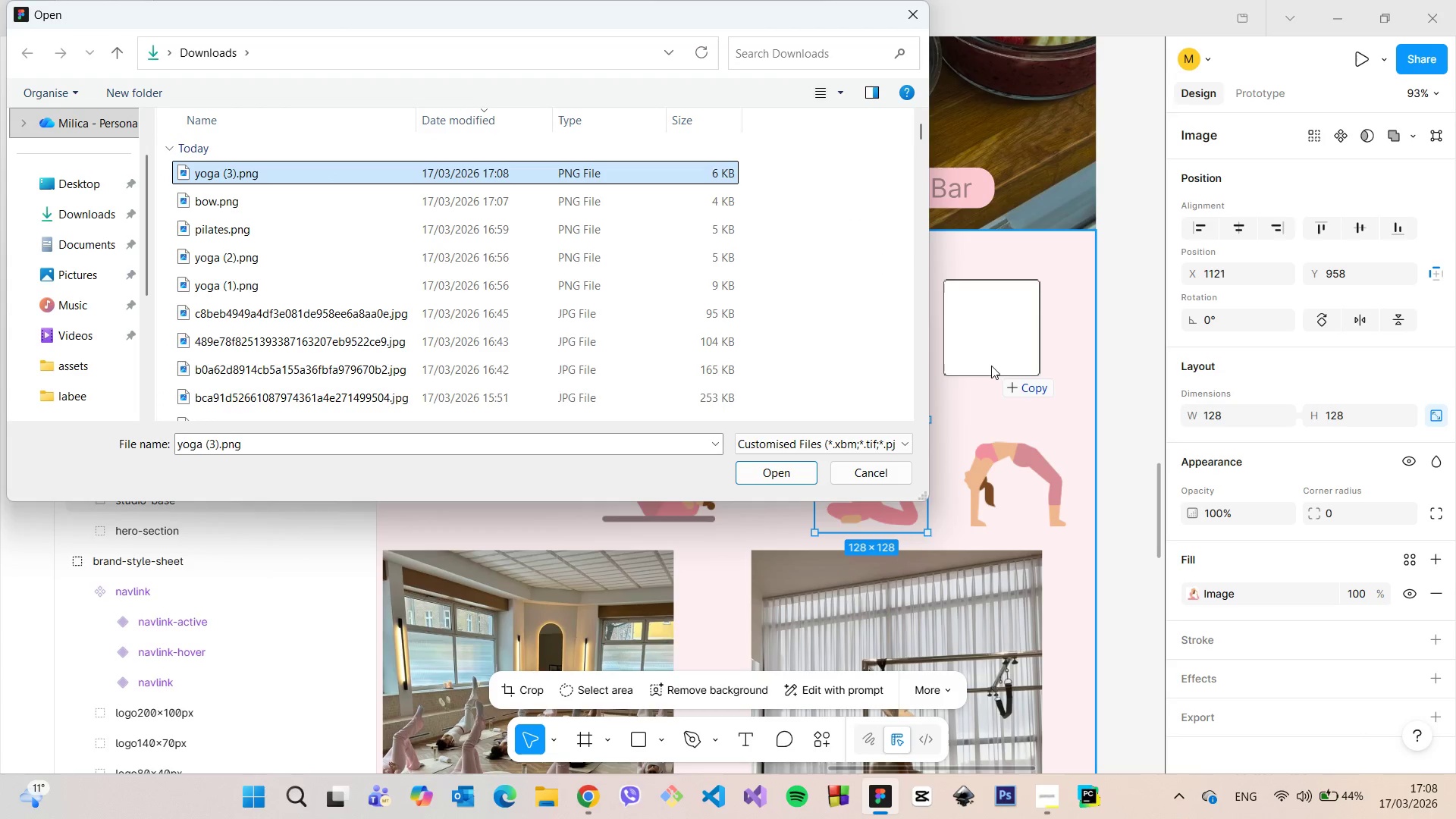 
left_click([991, 366])
 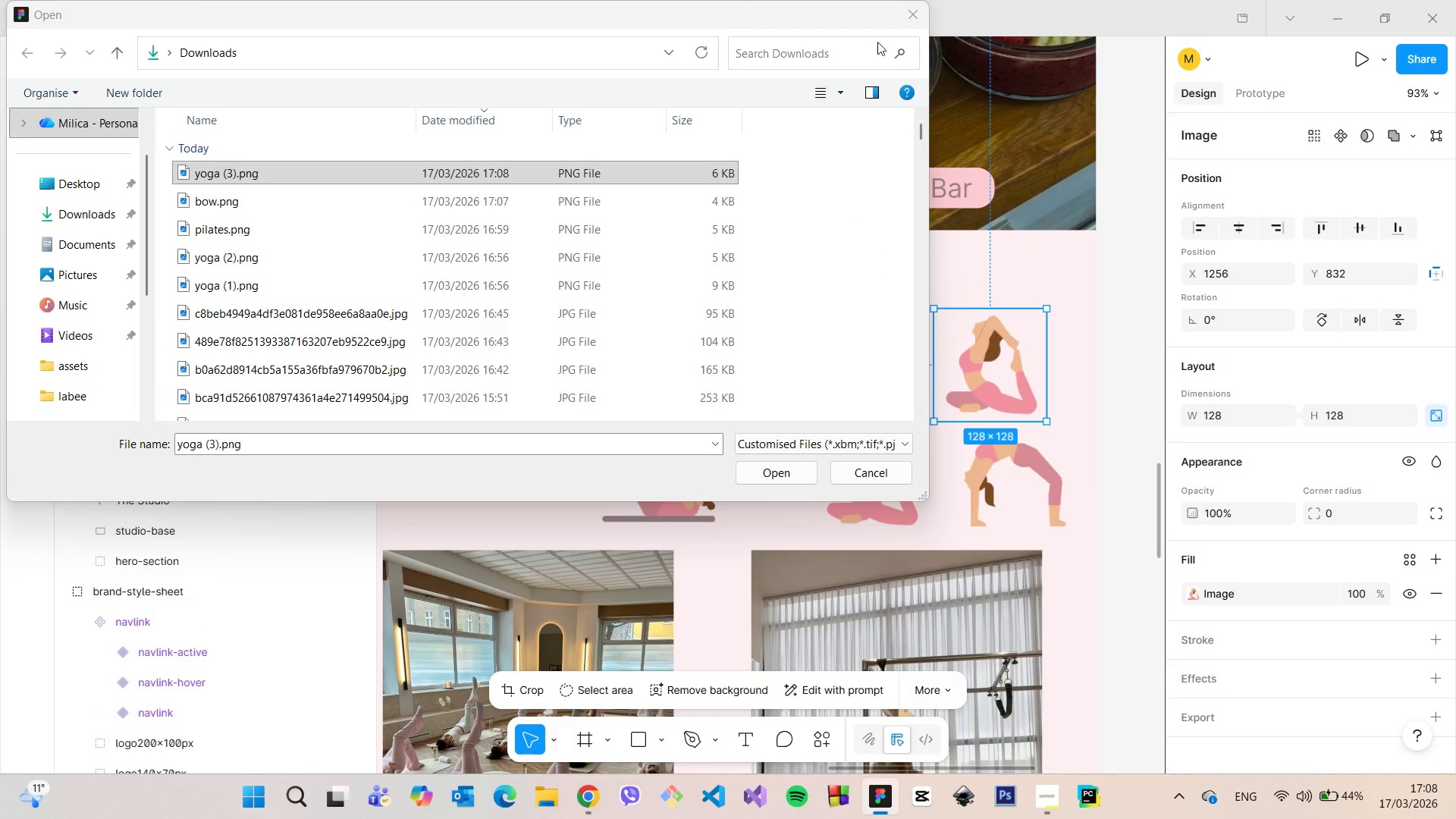 
left_click([918, 11])
 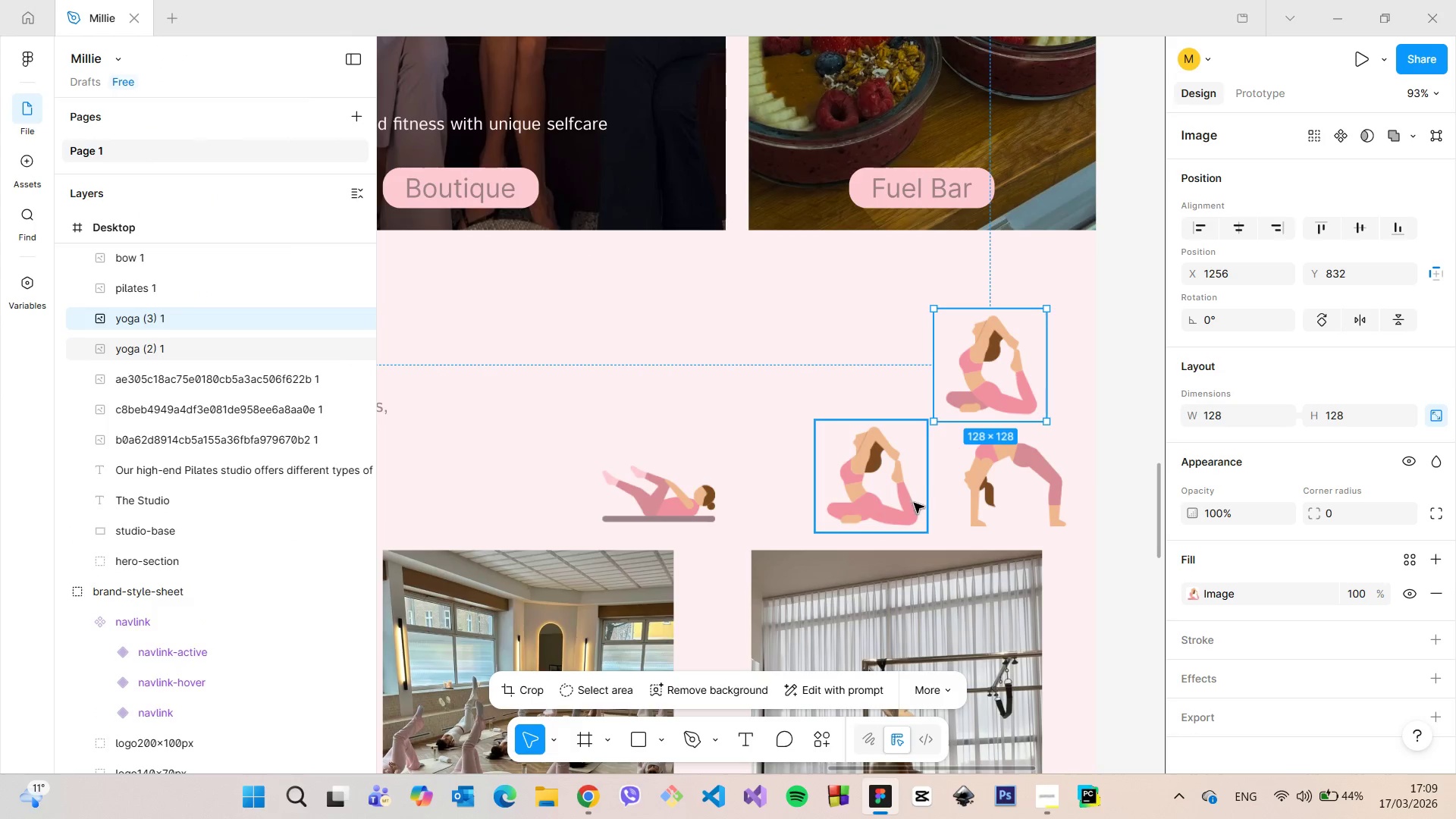 
left_click([909, 501])
 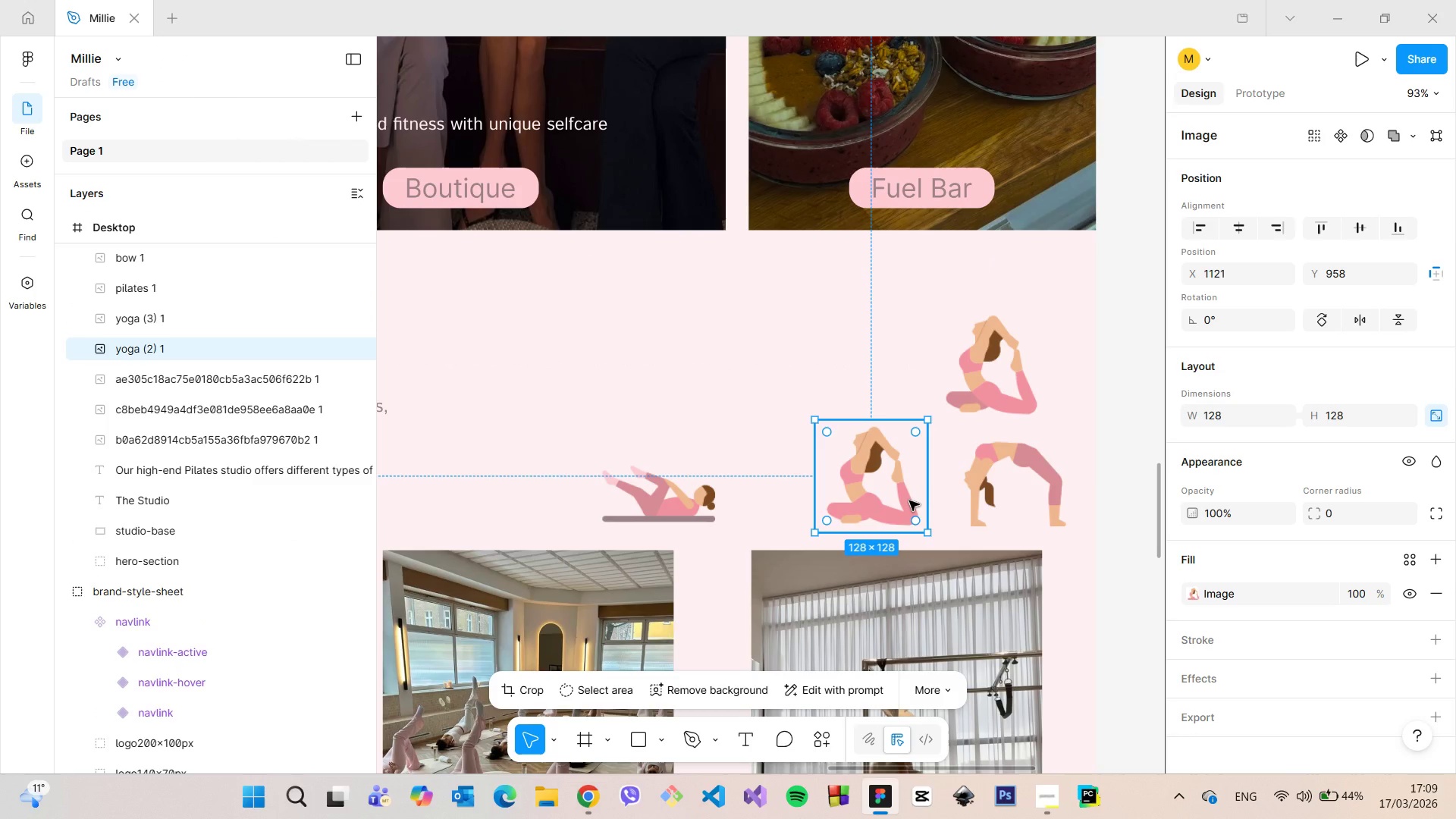 
key(Backspace)
 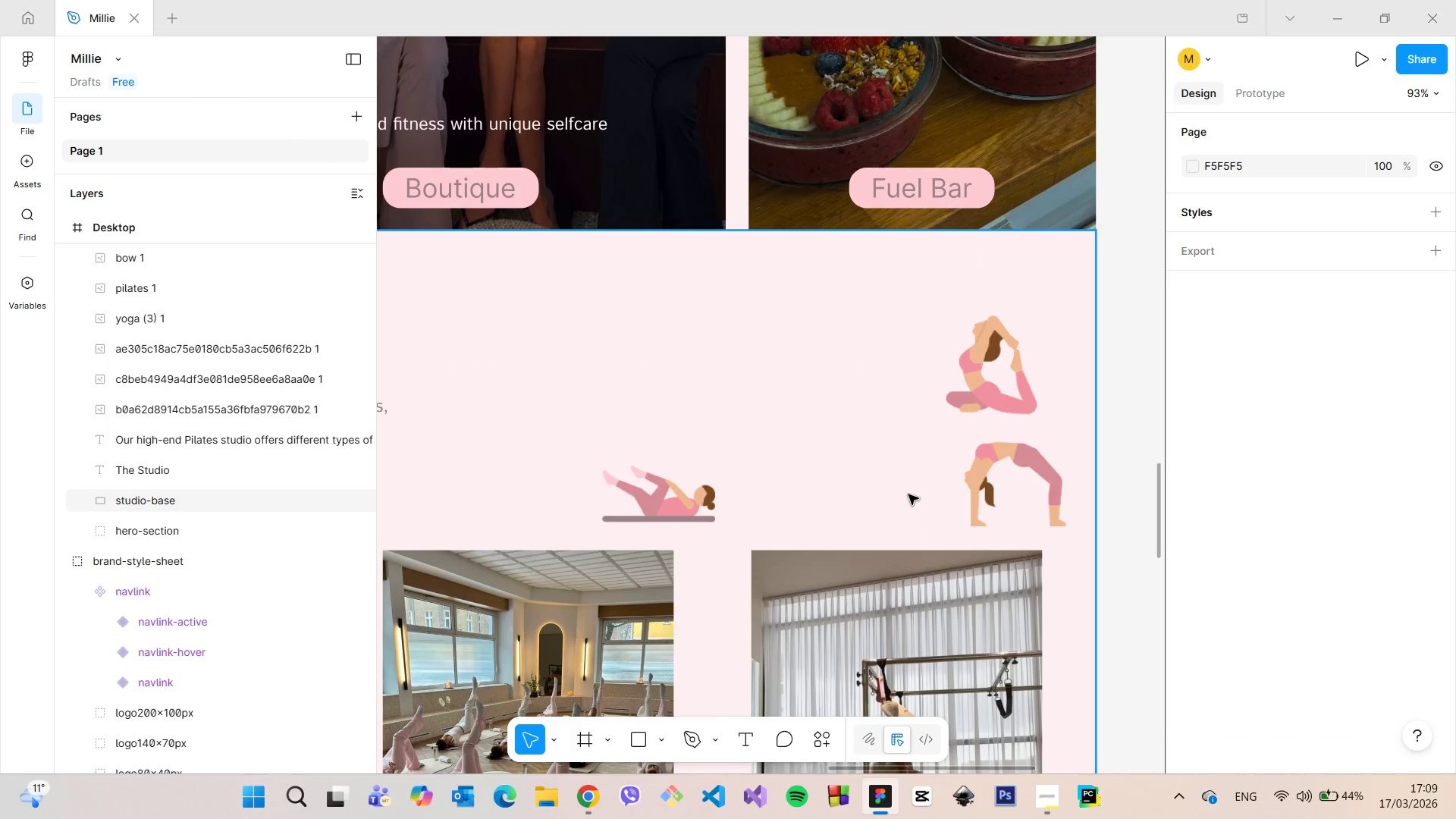 
scroll: coordinate [908, 494], scroll_direction: down, amount: 7.0
 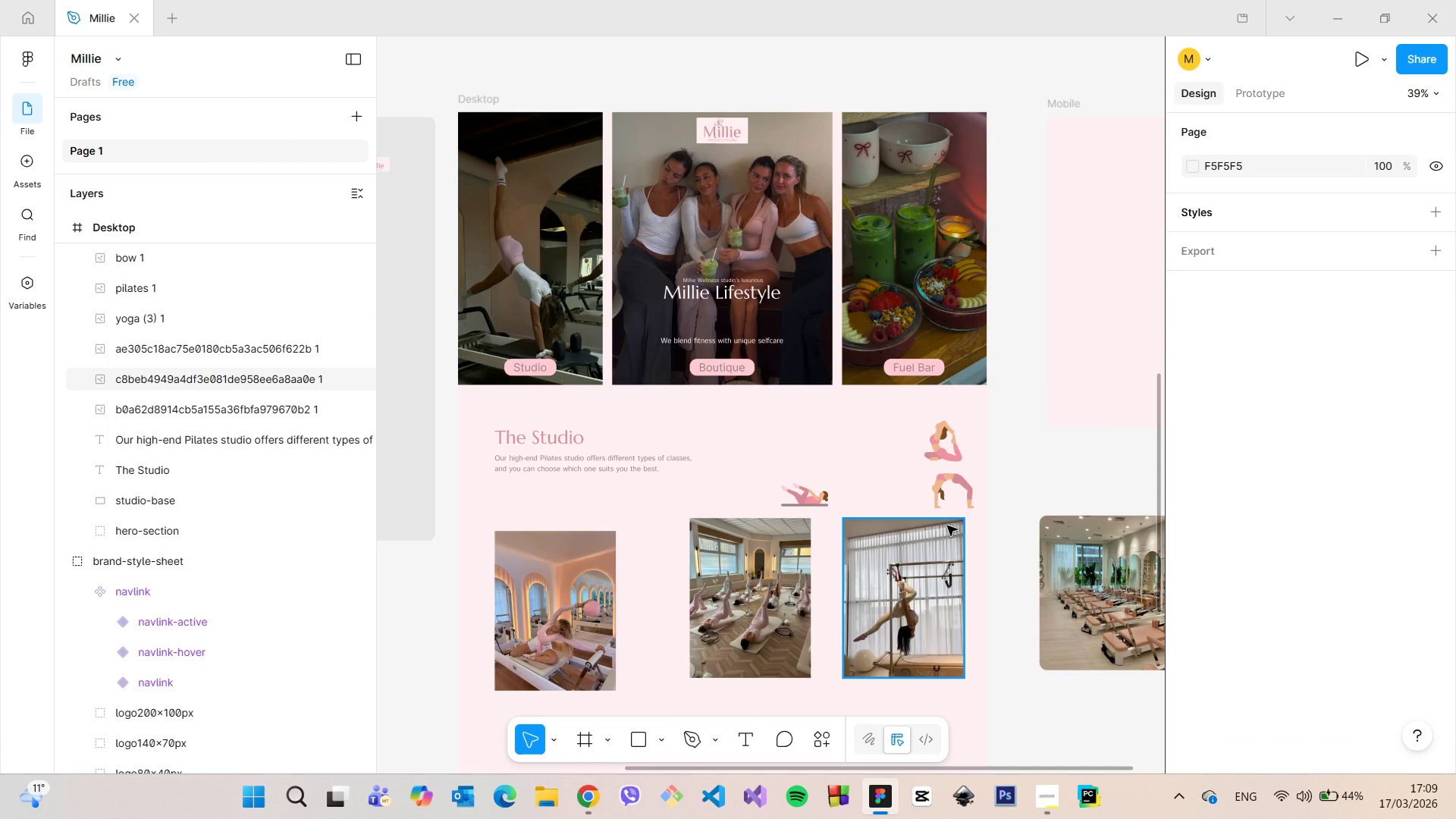 
scroll: coordinate [905, 584], scroll_direction: up, amount: 1.0
 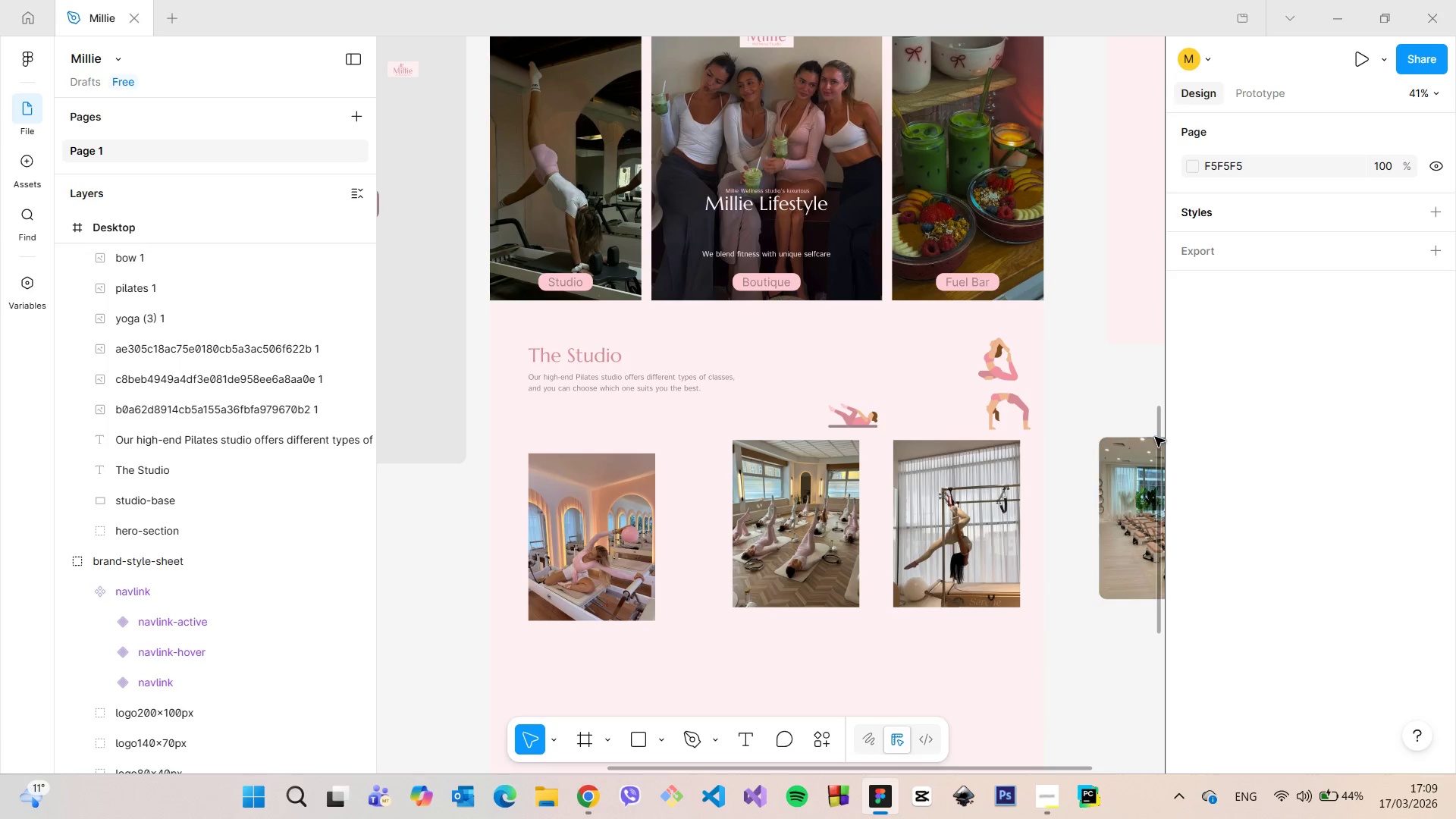 
left_click_drag(start_coordinate=[1157, 428], to_coordinate=[1158, 366])
 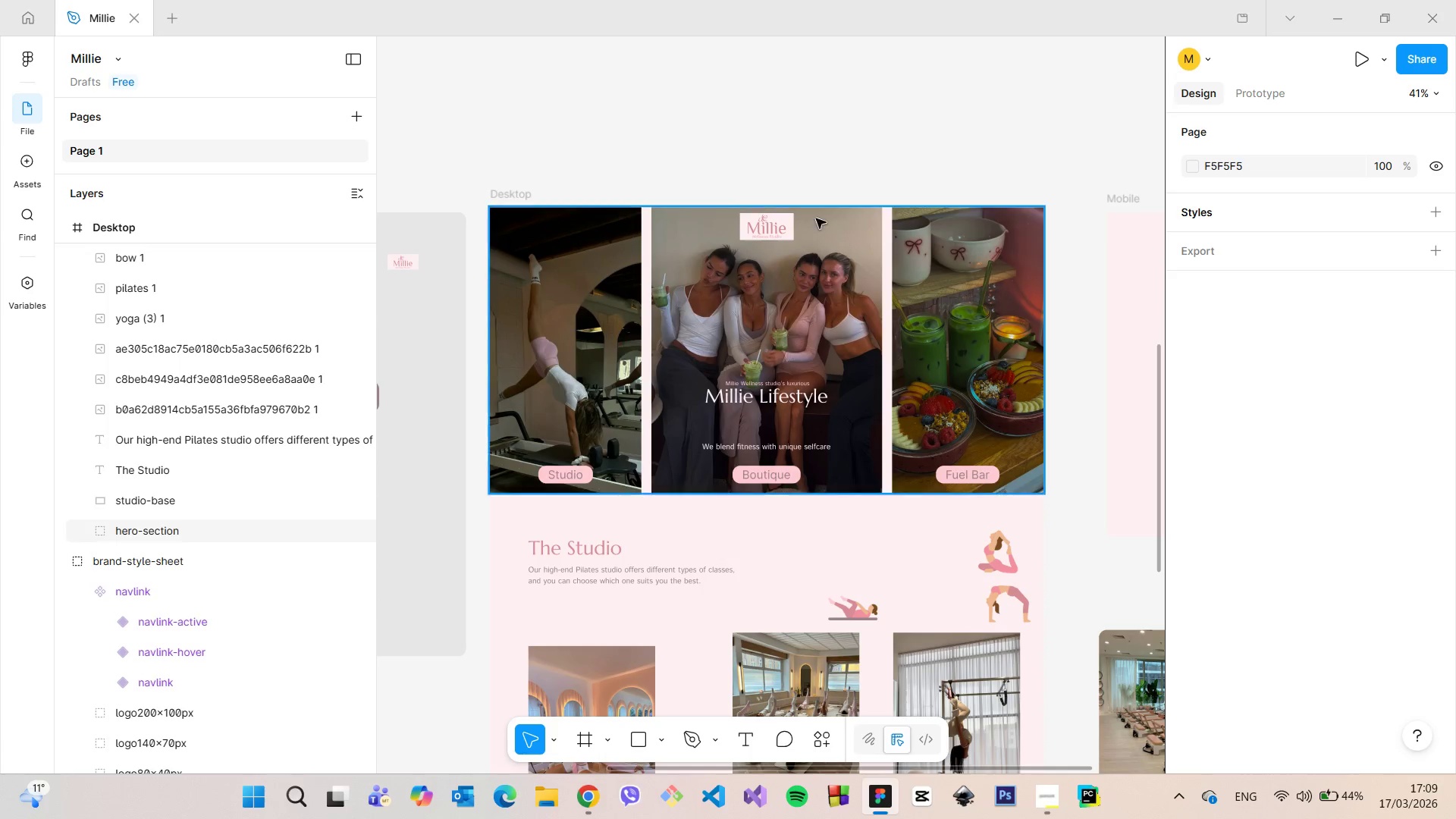 
scroll: coordinate [765, 224], scroll_direction: up, amount: 18.0
 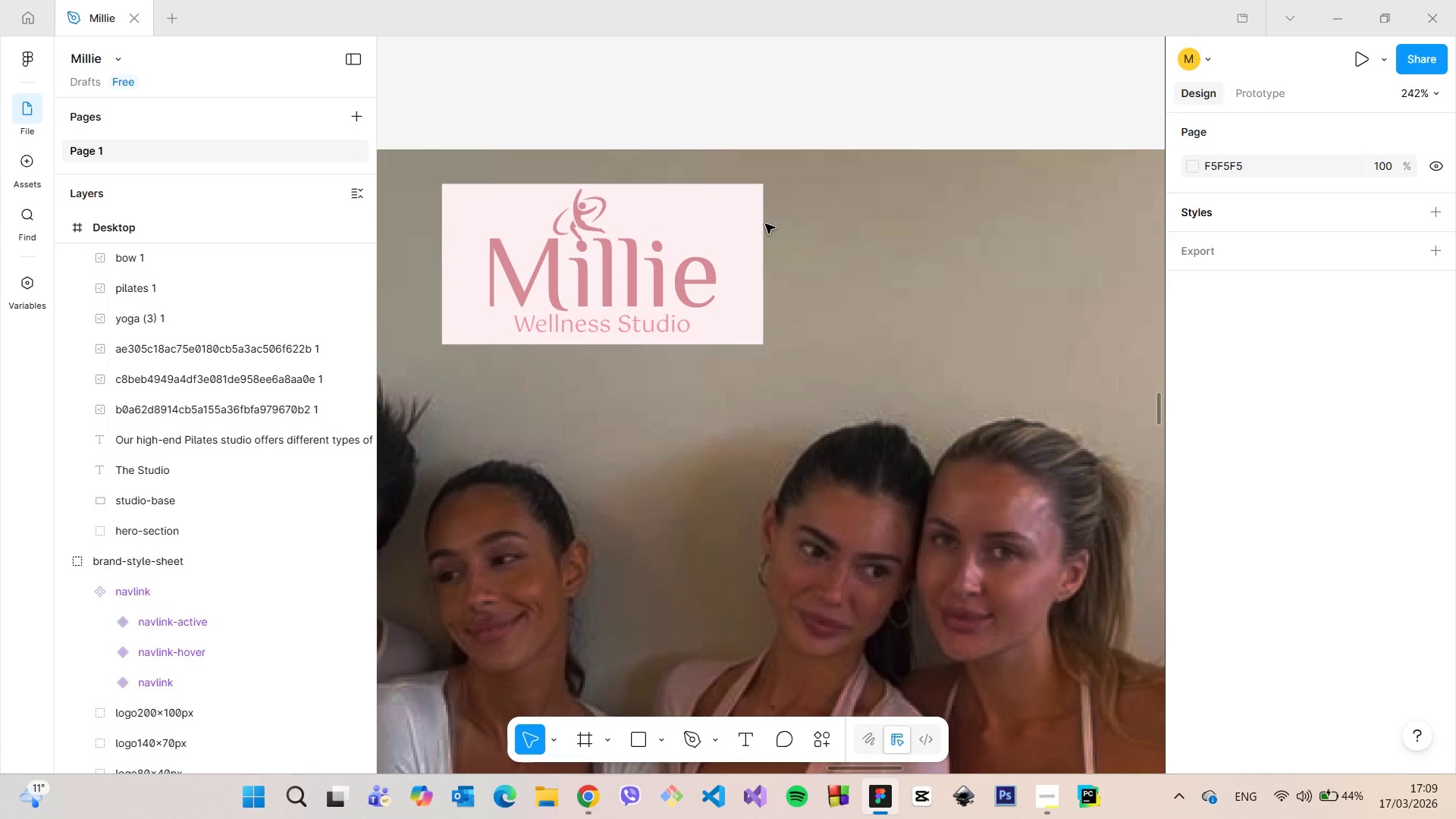 
scroll: coordinate [763, 281], scroll_direction: down, amount: 15.0
 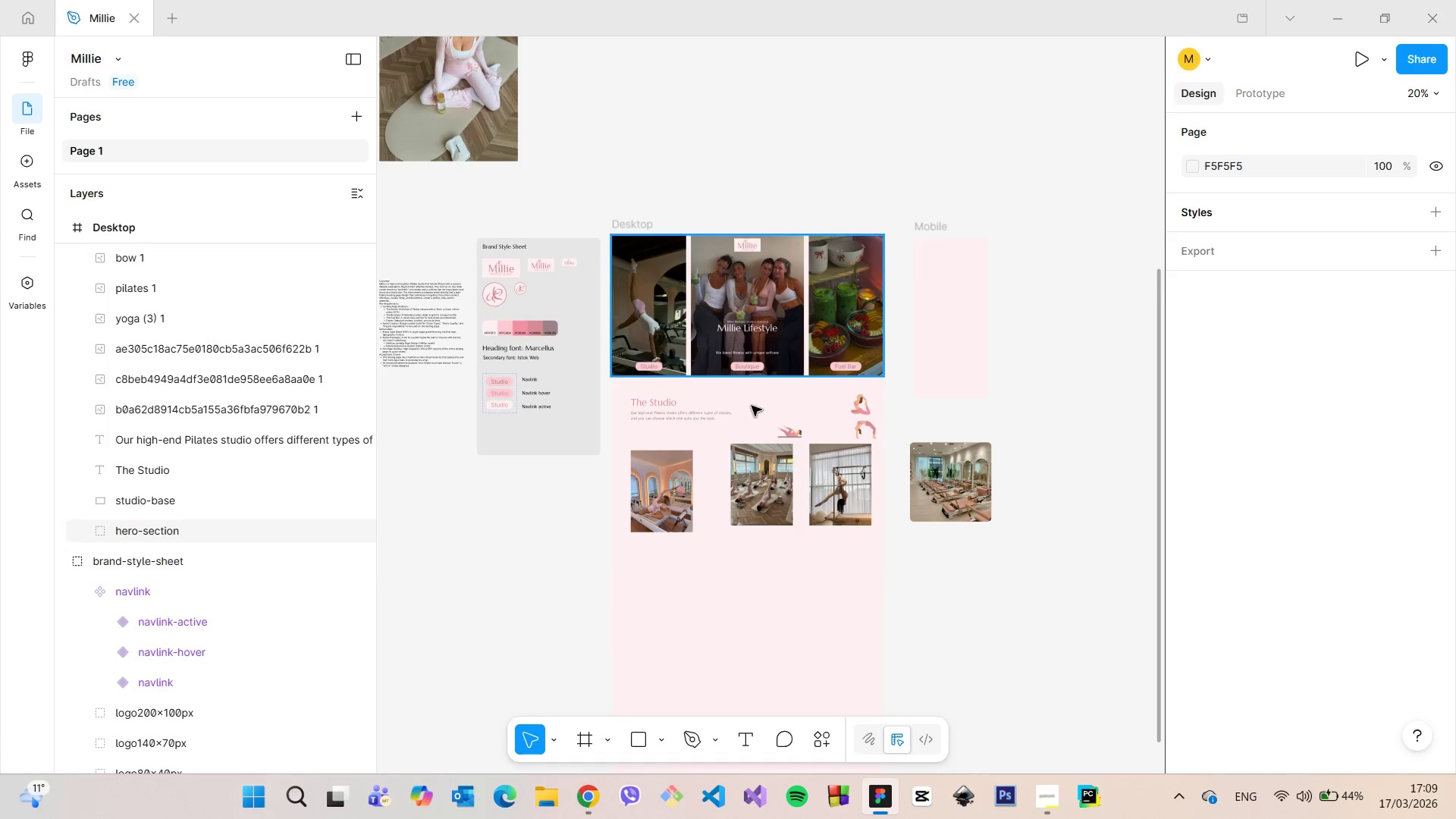 
scroll: coordinate [725, 453], scroll_direction: up, amount: 11.0
 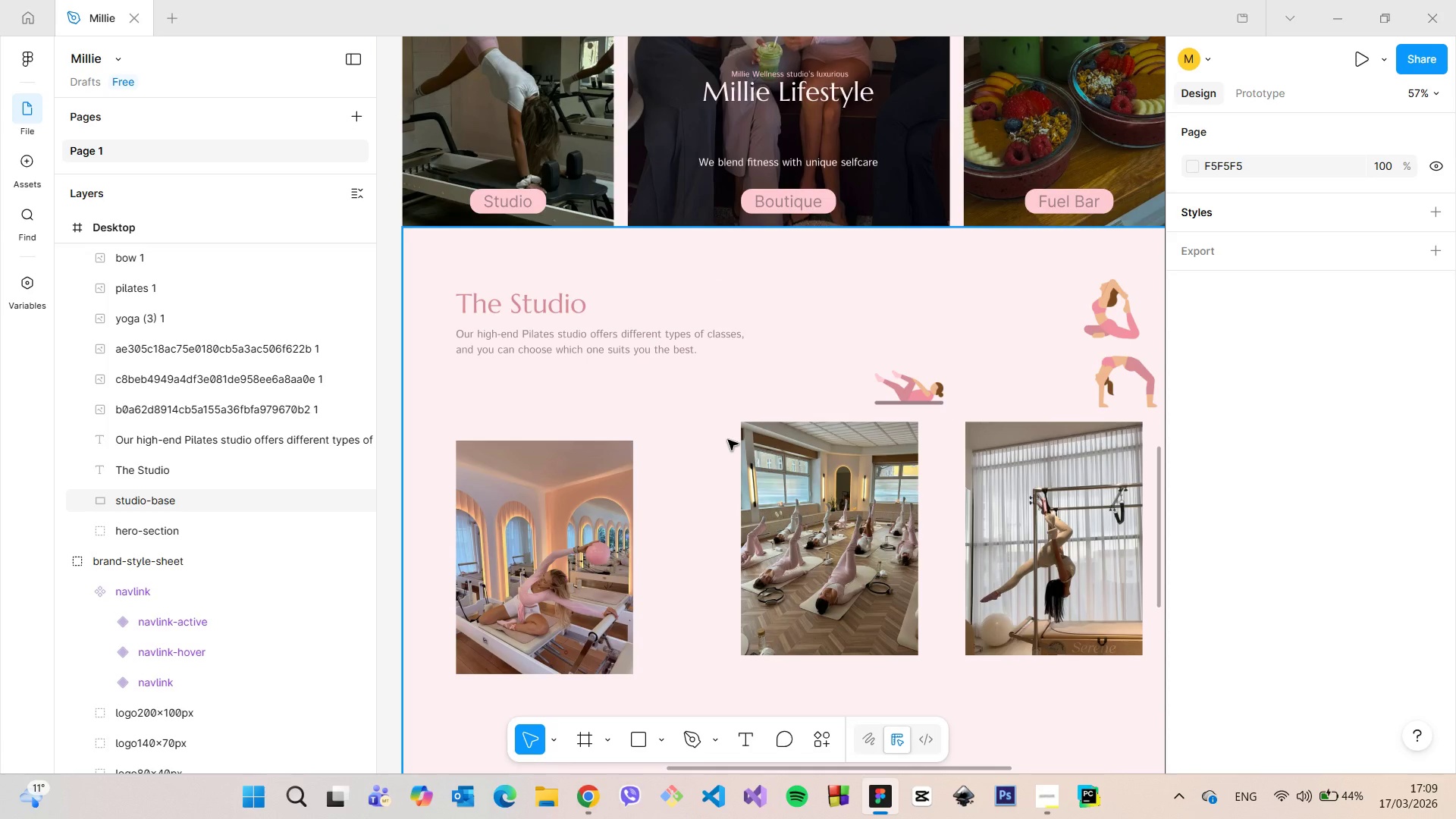 
scroll: coordinate [728, 440], scroll_direction: down, amount: 6.0
 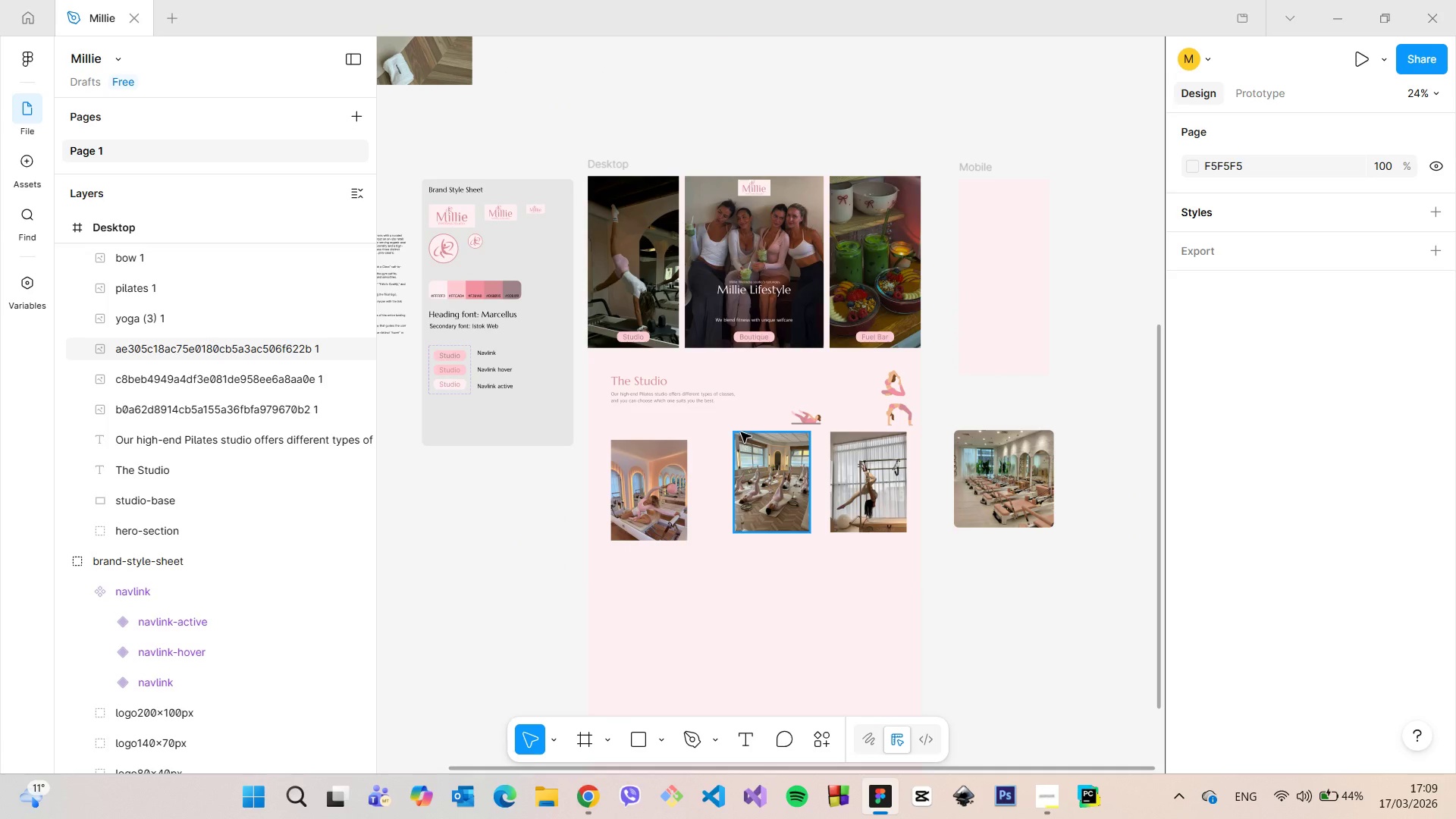 
scroll: coordinate [558, 431], scroll_direction: up, amount: 6.0
 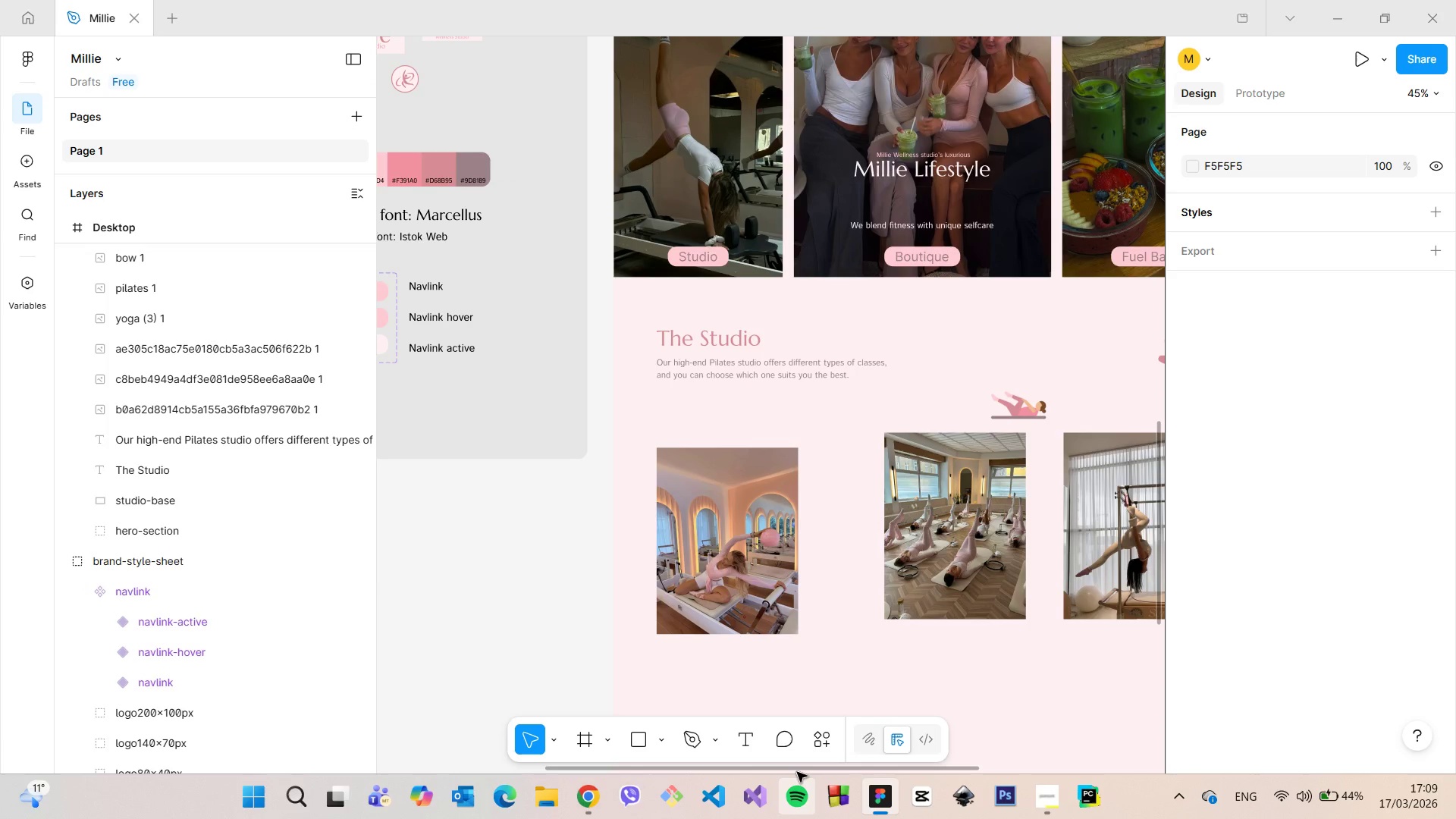 
left_click_drag(start_coordinate=[794, 772], to_coordinate=[914, 740])
 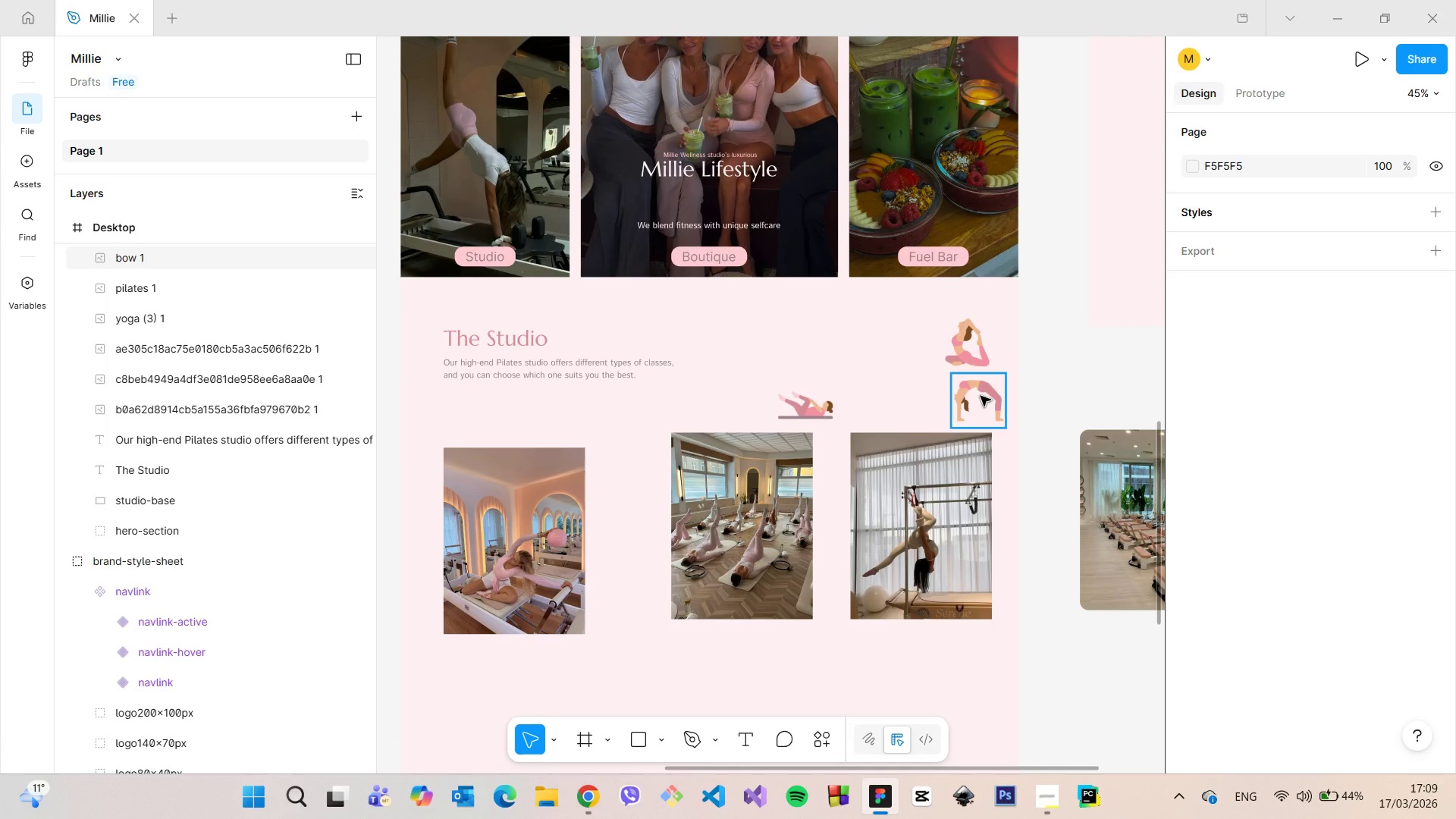 
left_click([981, 396])
 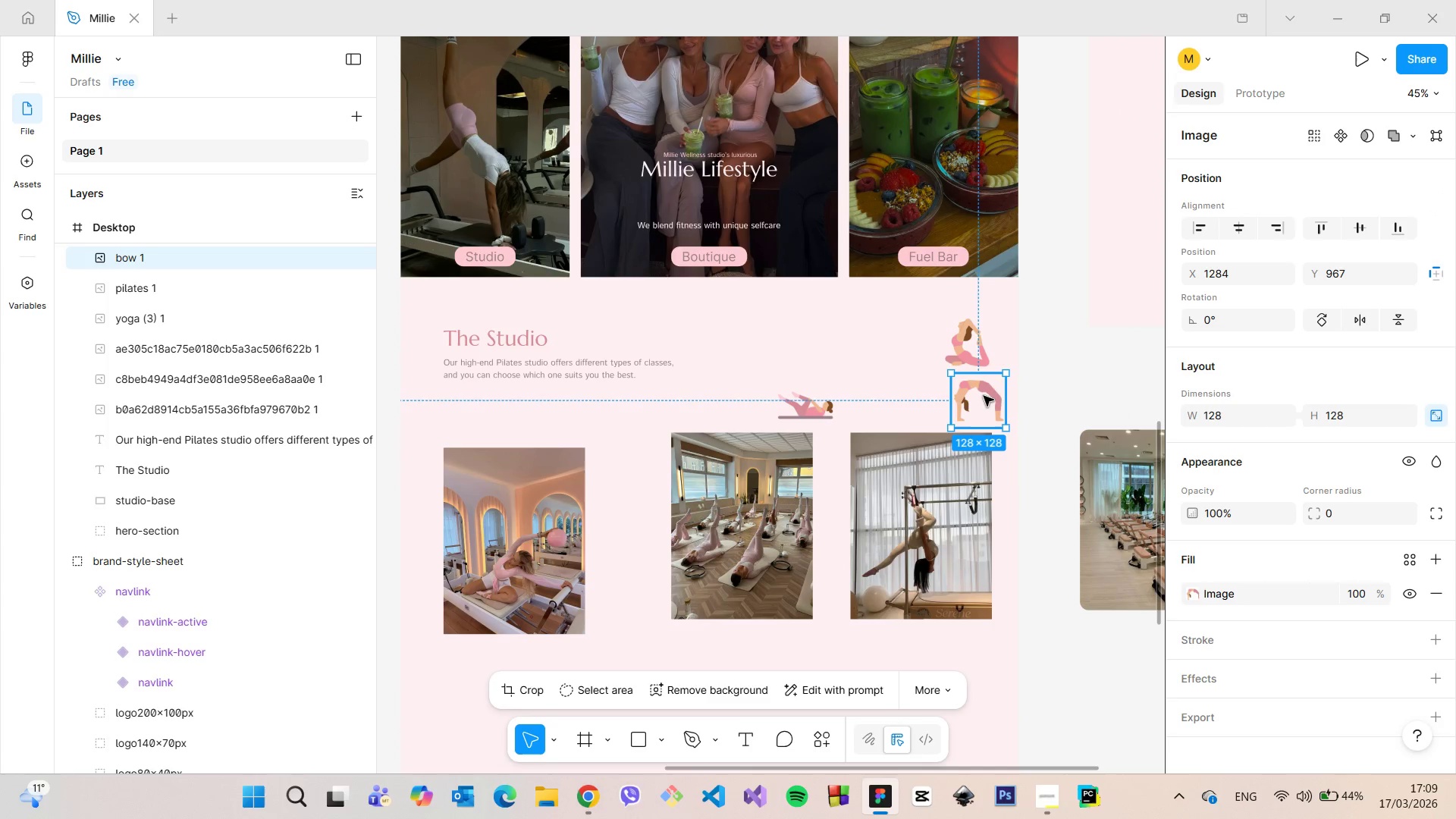 
left_click_drag(start_coordinate=[982, 396], to_coordinate=[932, 396])
 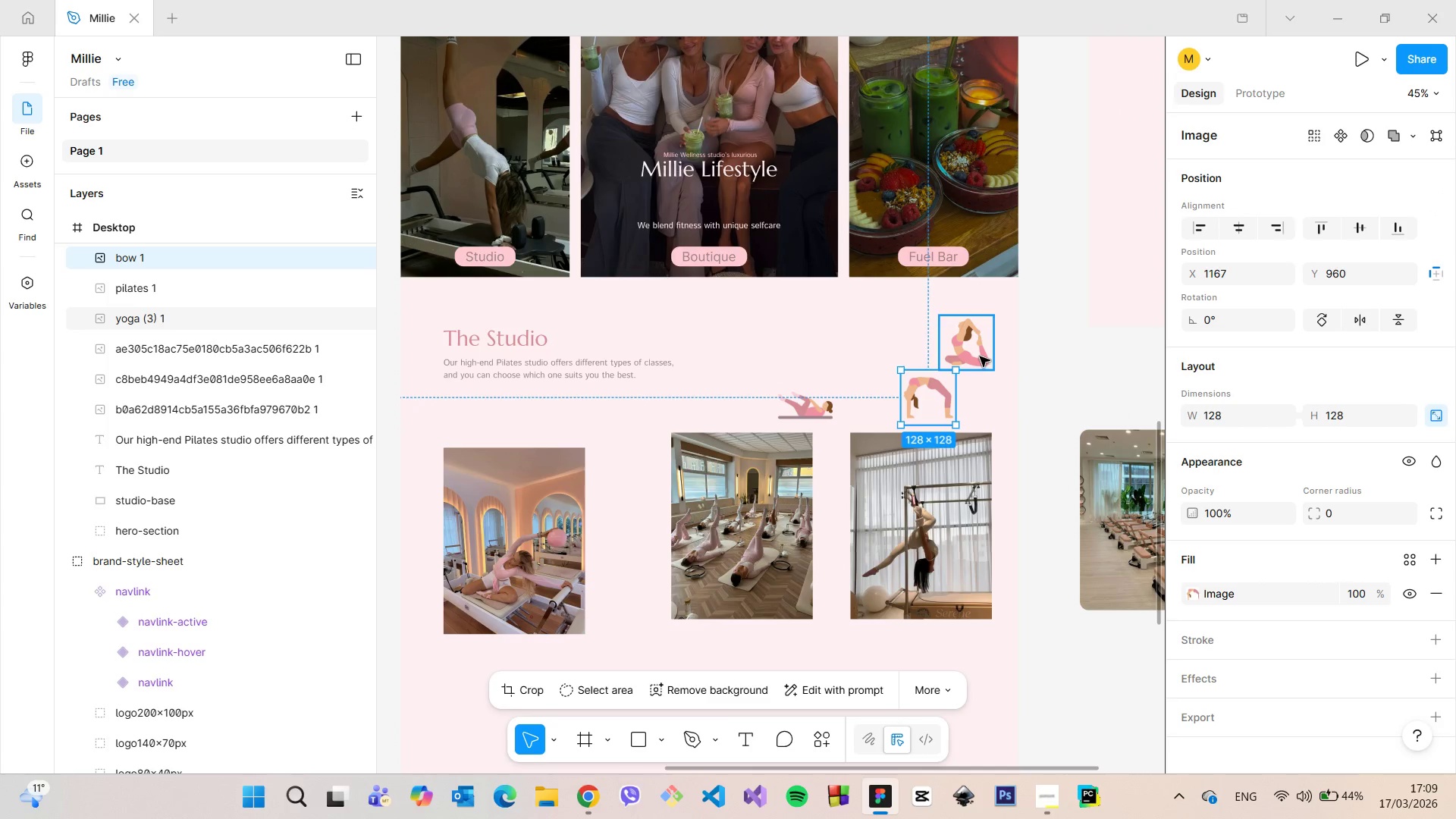 
left_click([980, 356])
 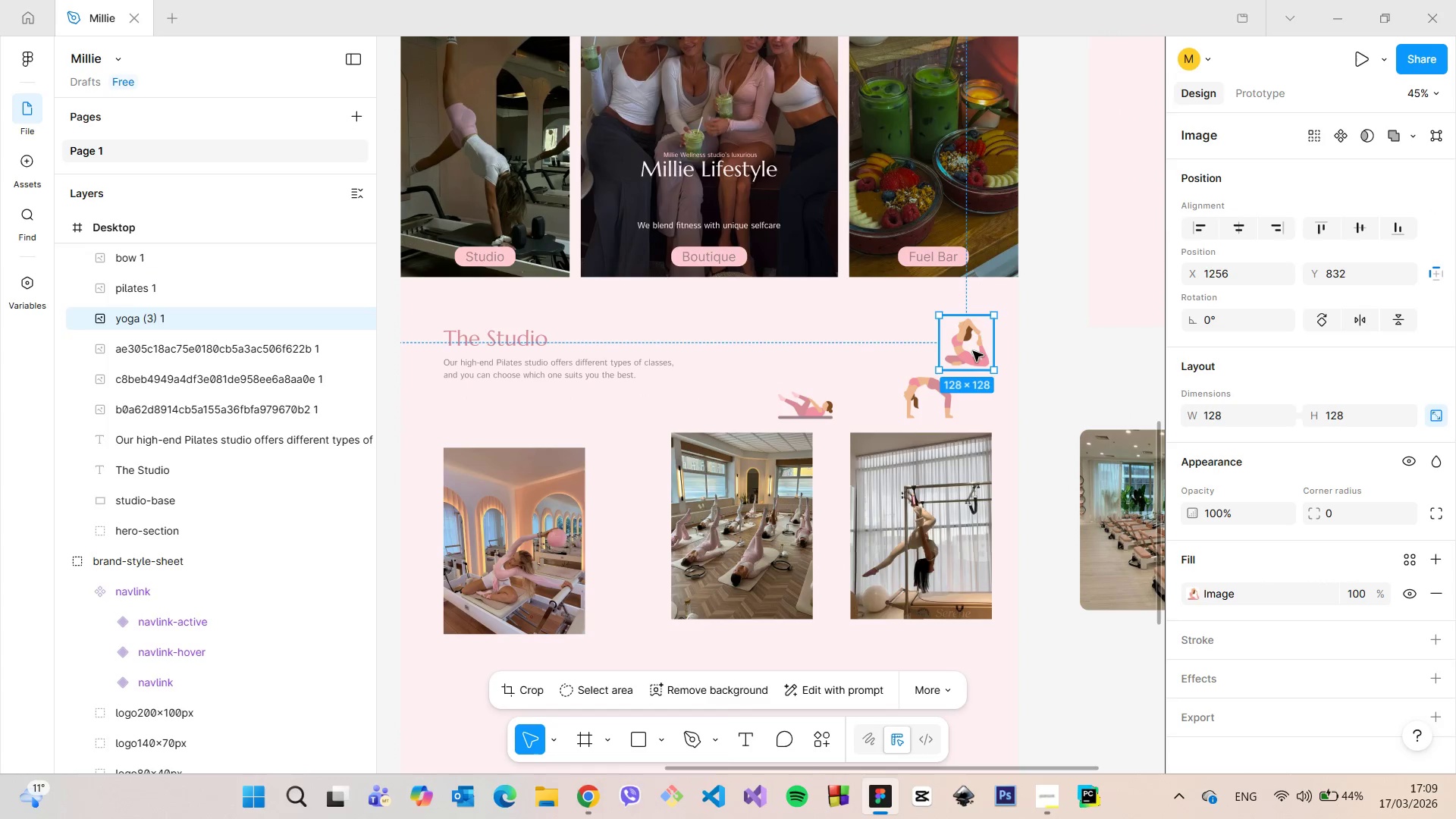 
left_click_drag(start_coordinate=[973, 351], to_coordinate=[526, 420])
 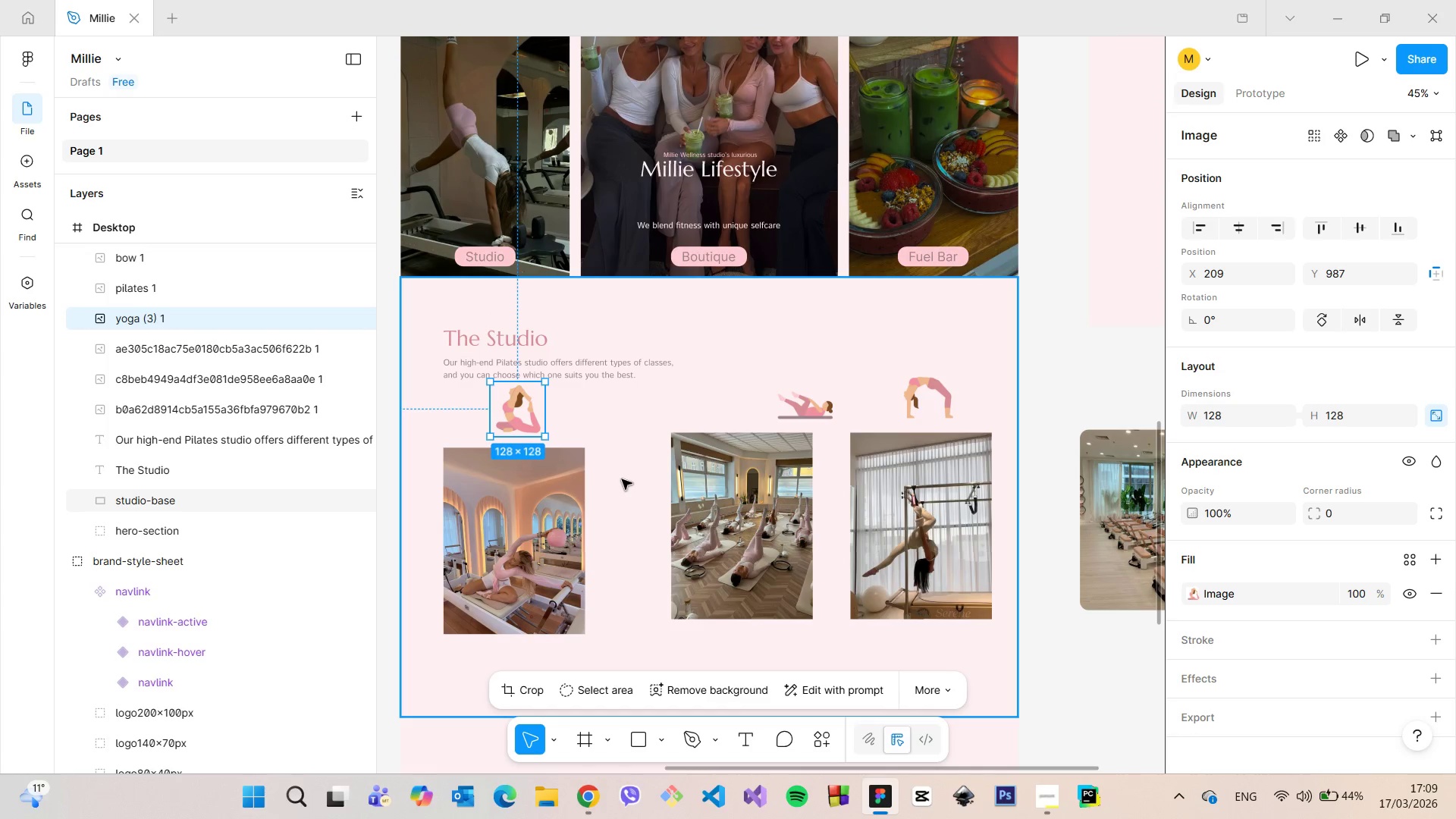 
left_click([622, 479])
 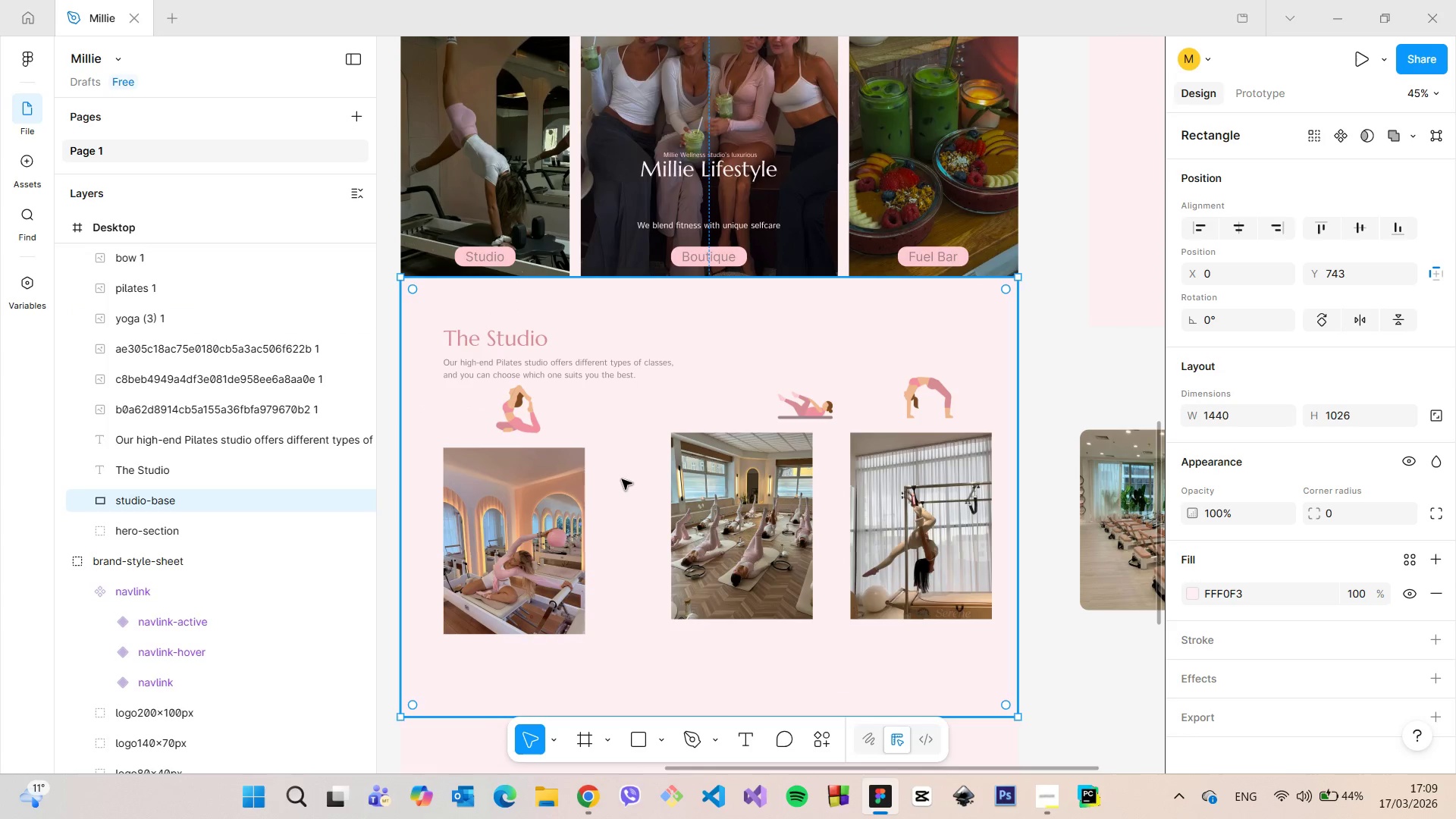 
scroll: coordinate [622, 479], scroll_direction: up, amount: 4.0
 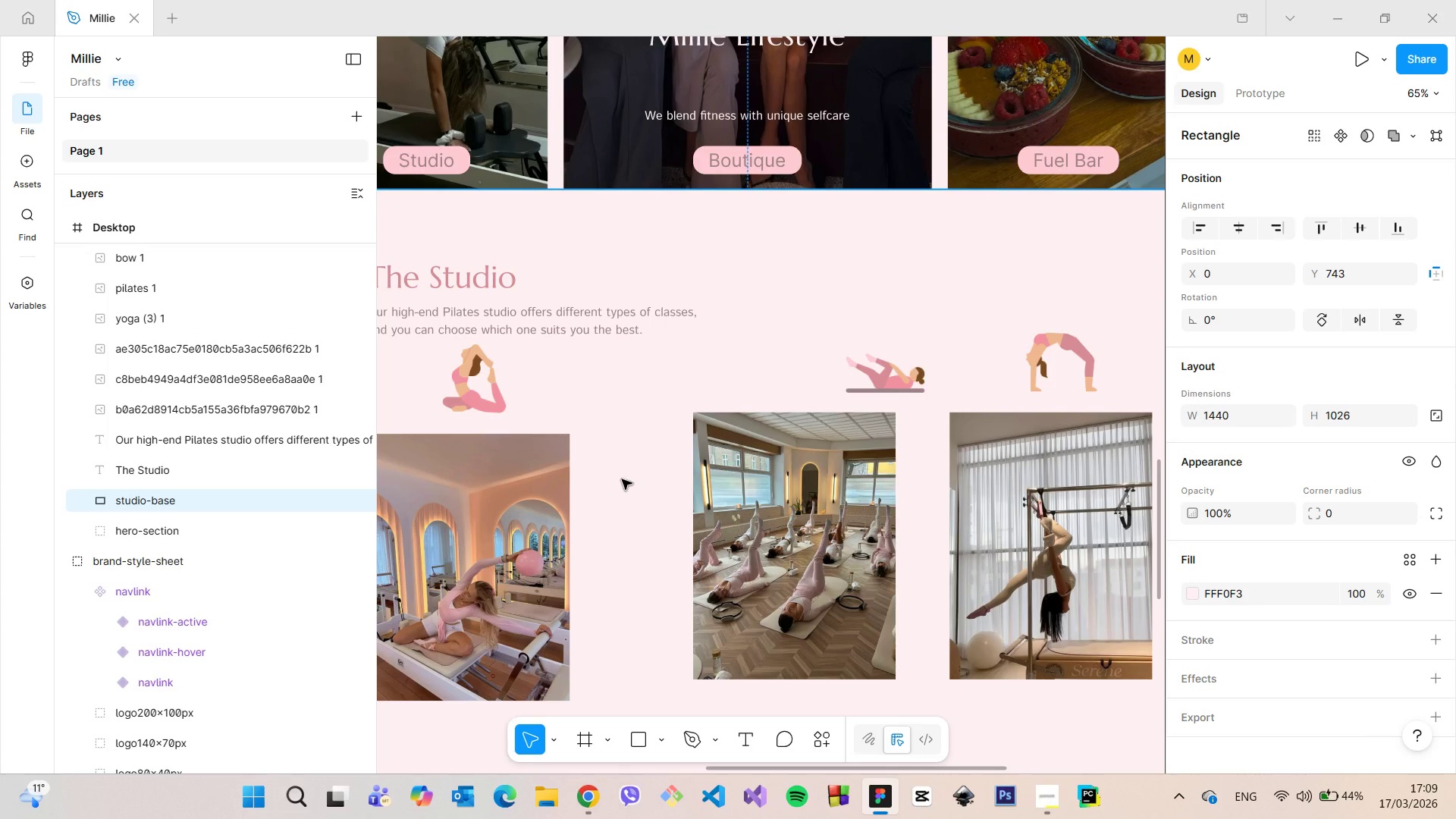 
wait(7.21)
 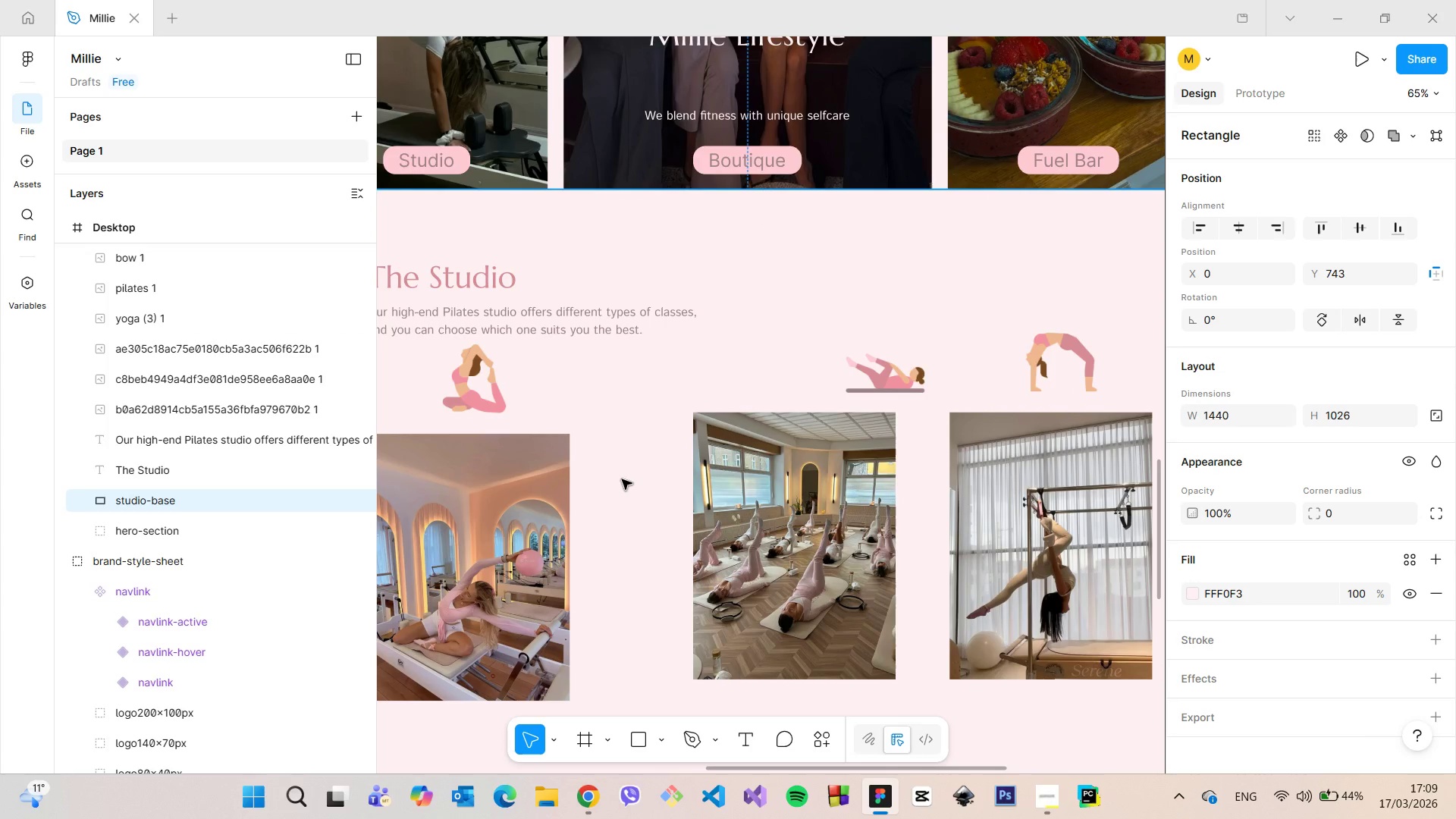 
scroll: coordinate [623, 479], scroll_direction: down, amount: 5.0
 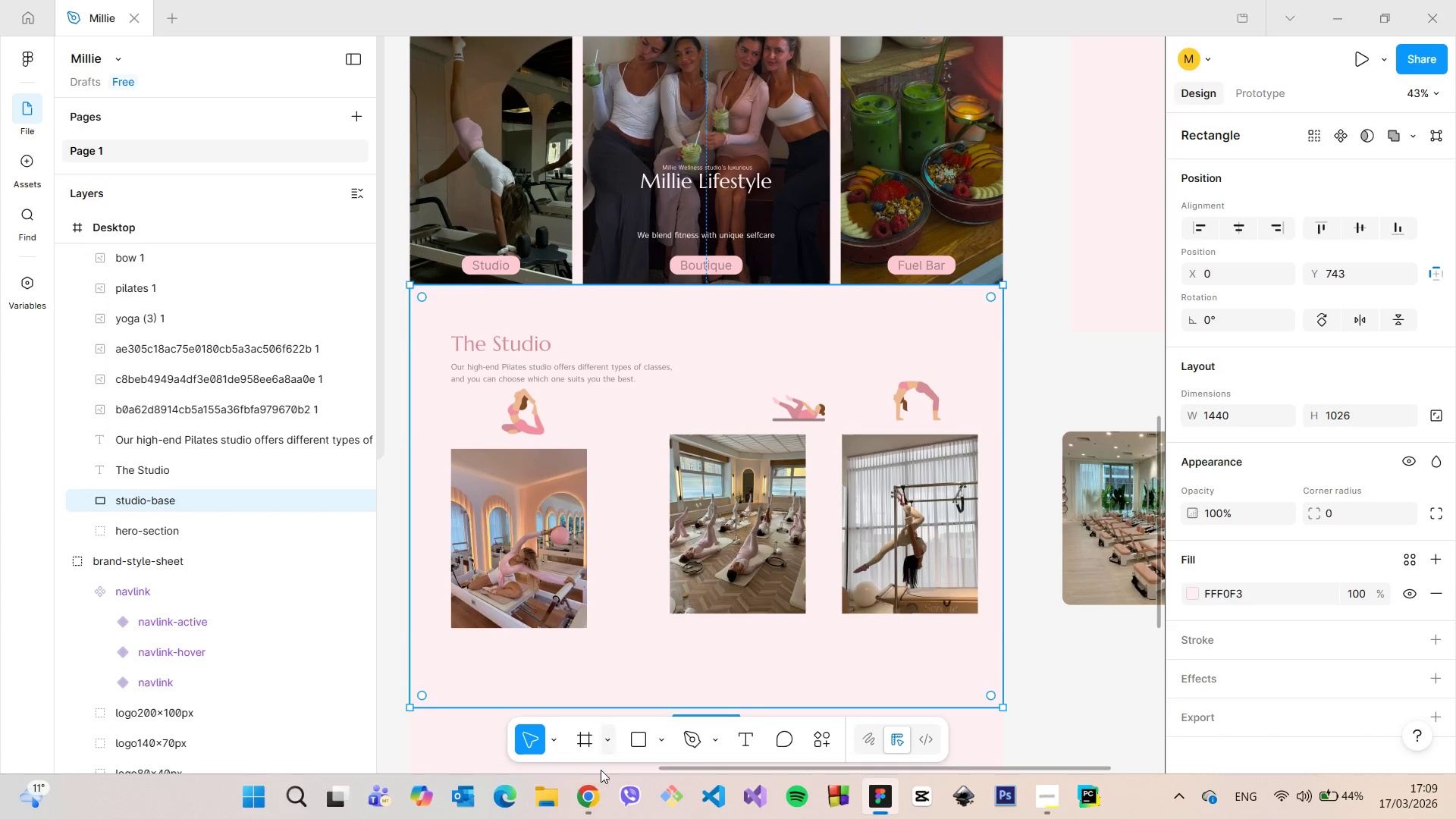 
left_click([598, 797])
 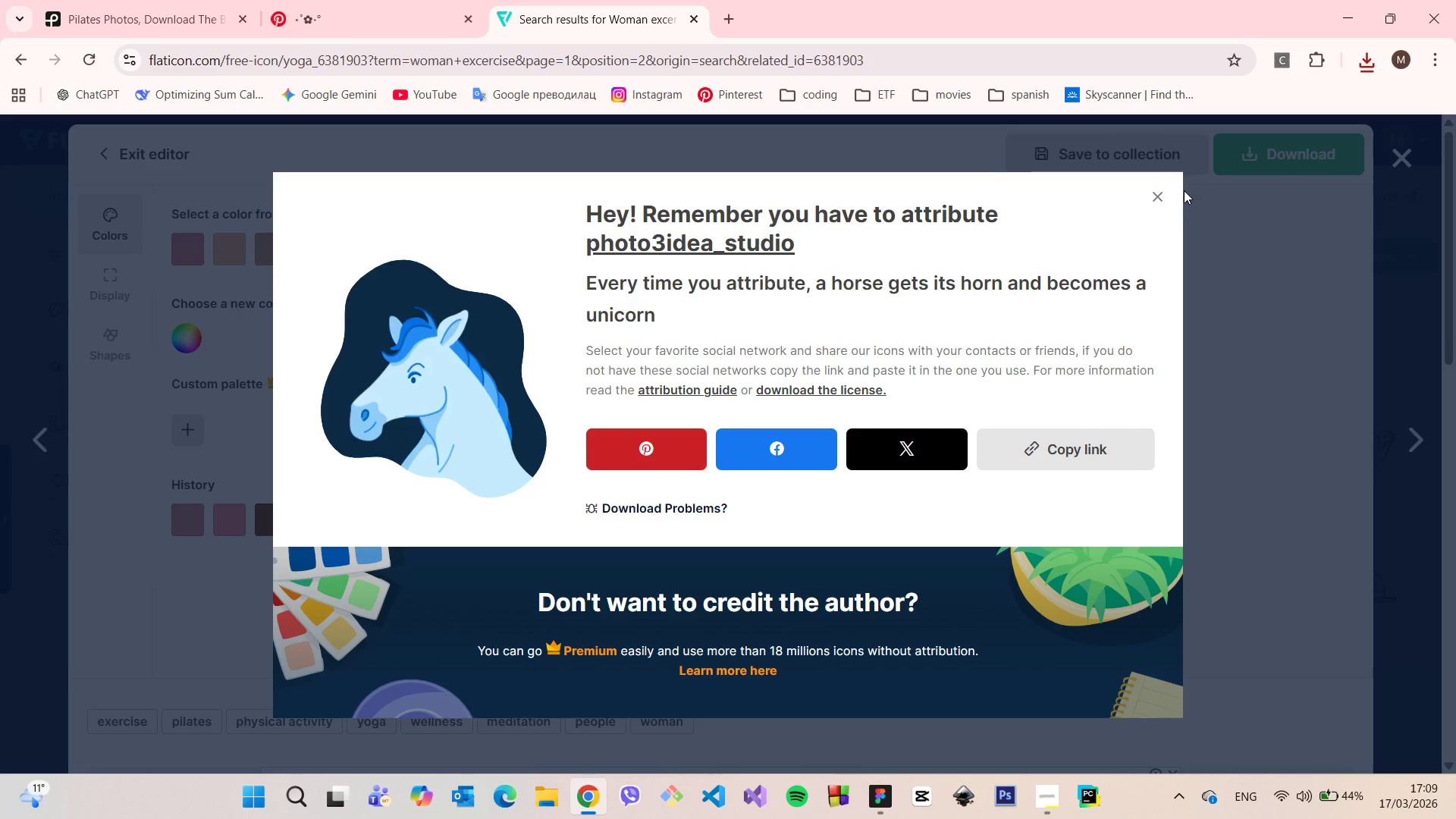 
left_click([1163, 196])
 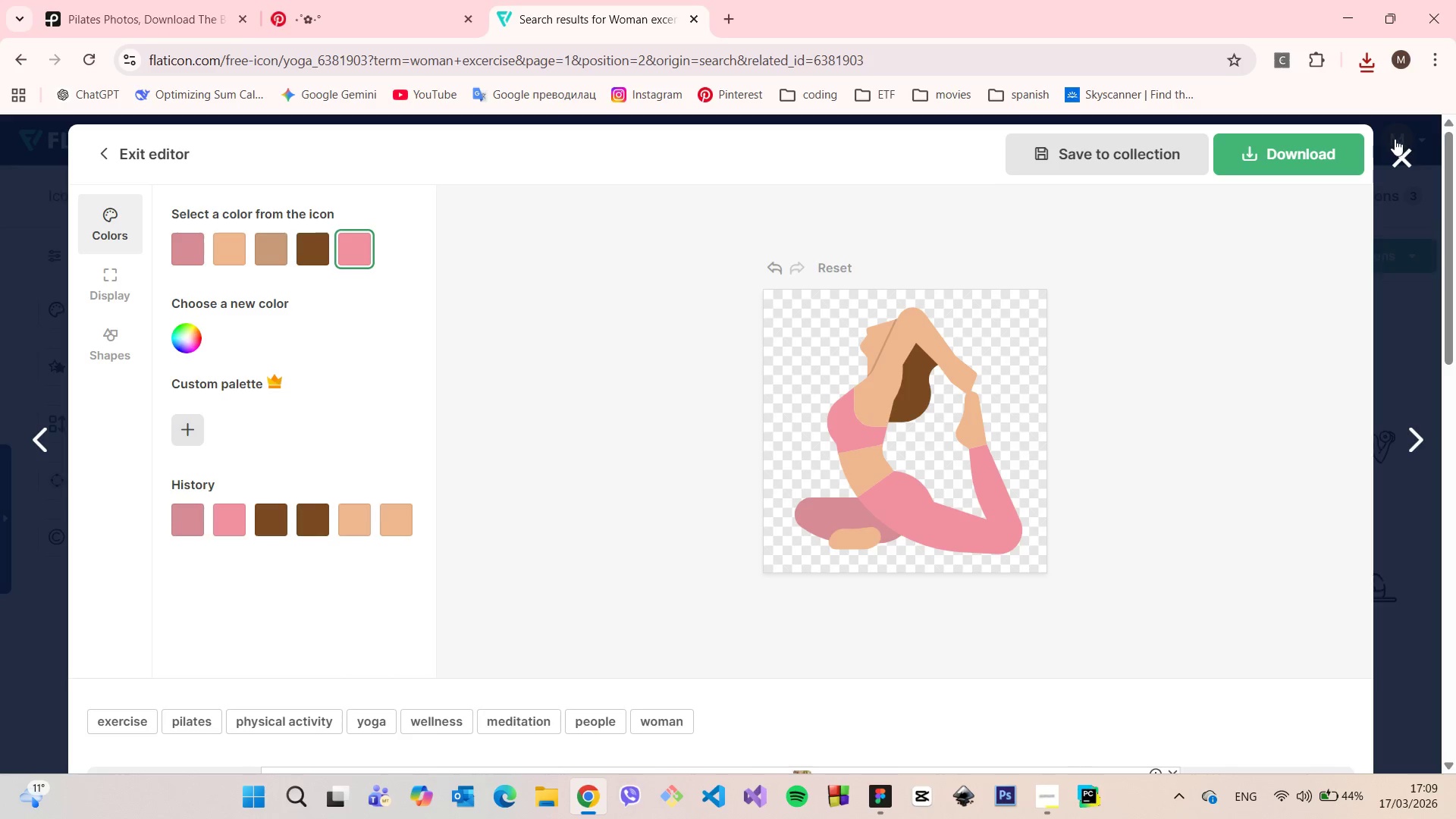 
left_click([1403, 140])
 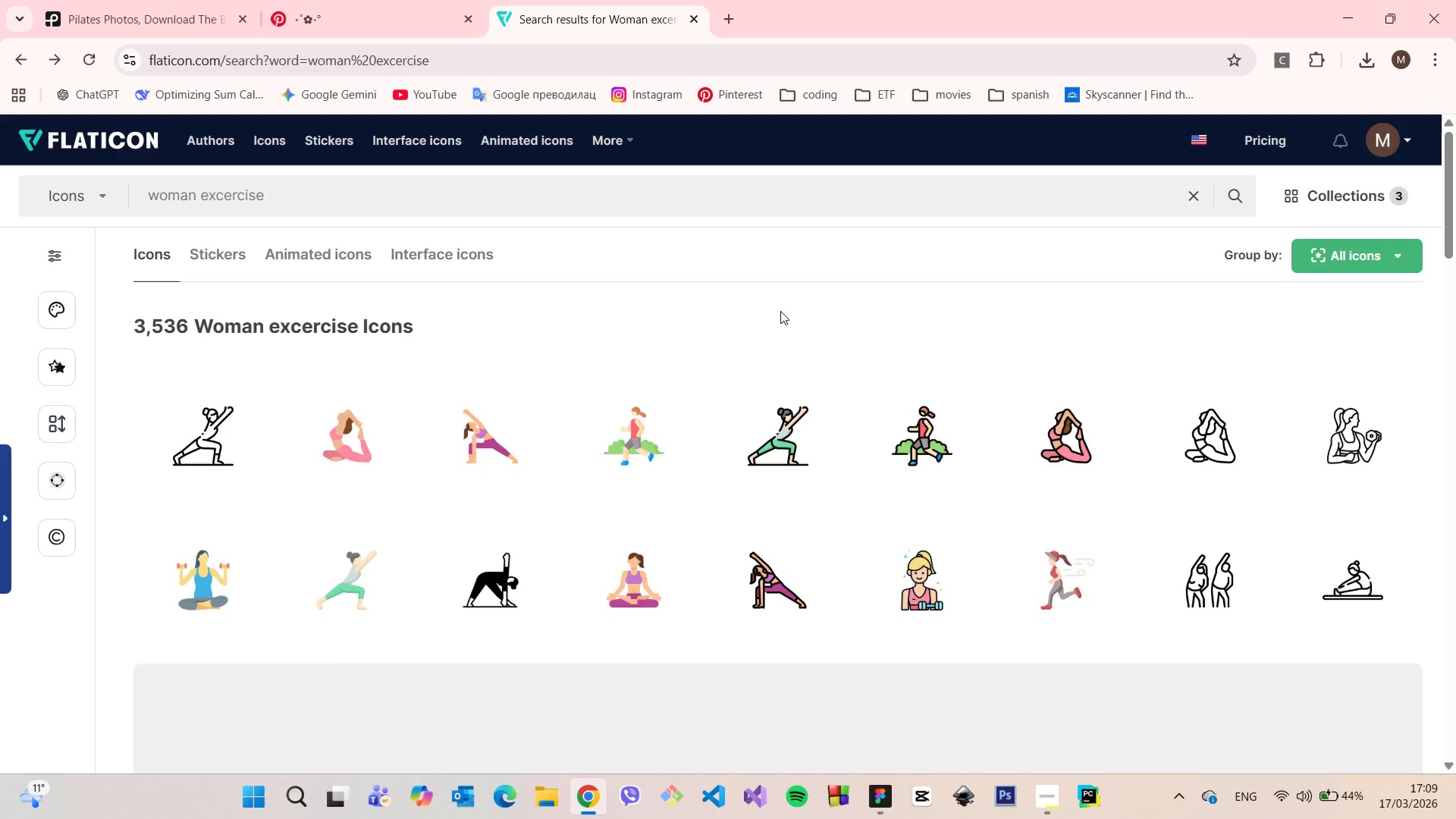 
scroll: coordinate [780, 311], scroll_direction: down, amount: 6.0
 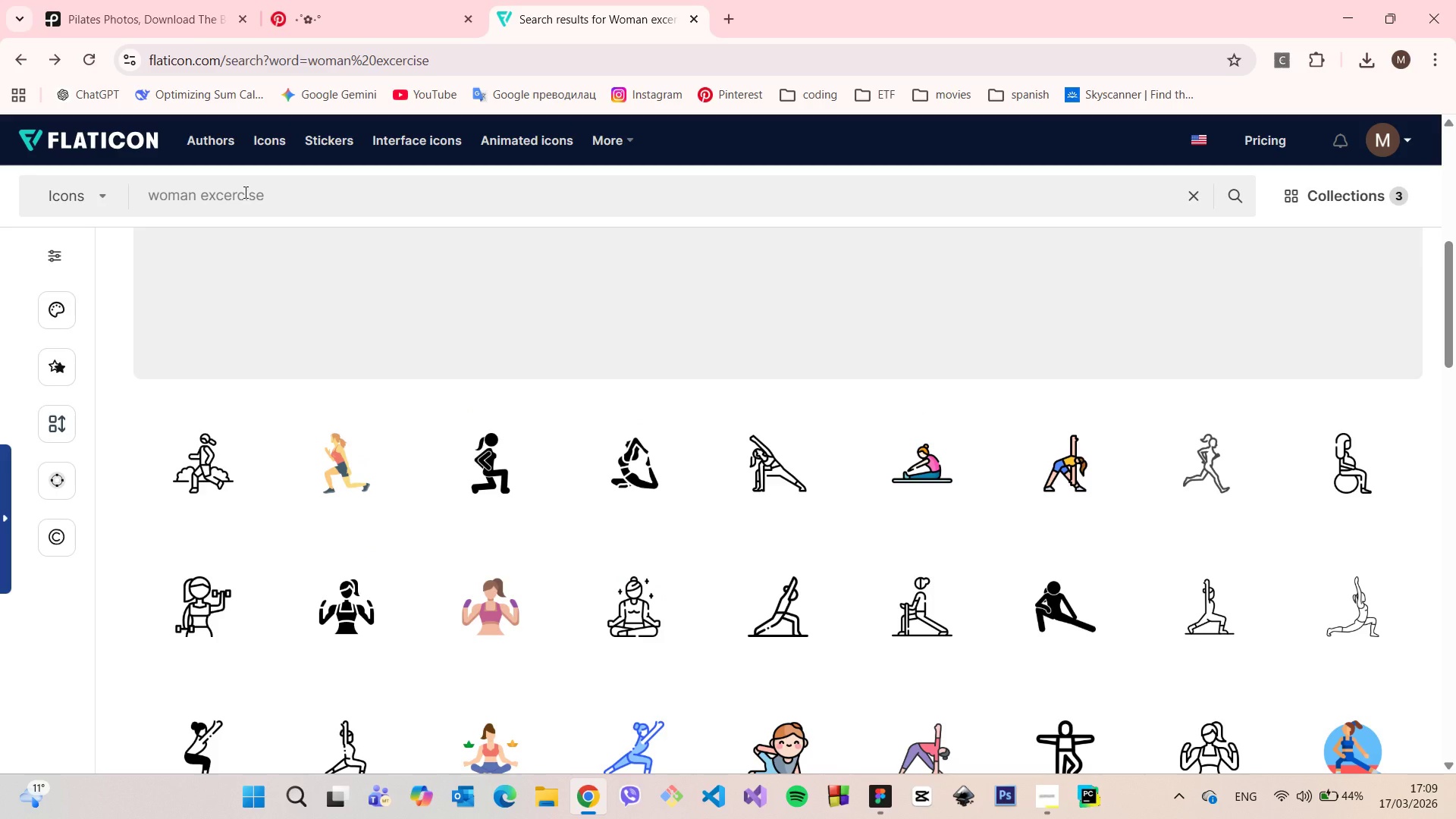 
left_click_drag(start_coordinate=[284, 196], to_coordinate=[127, 195])
 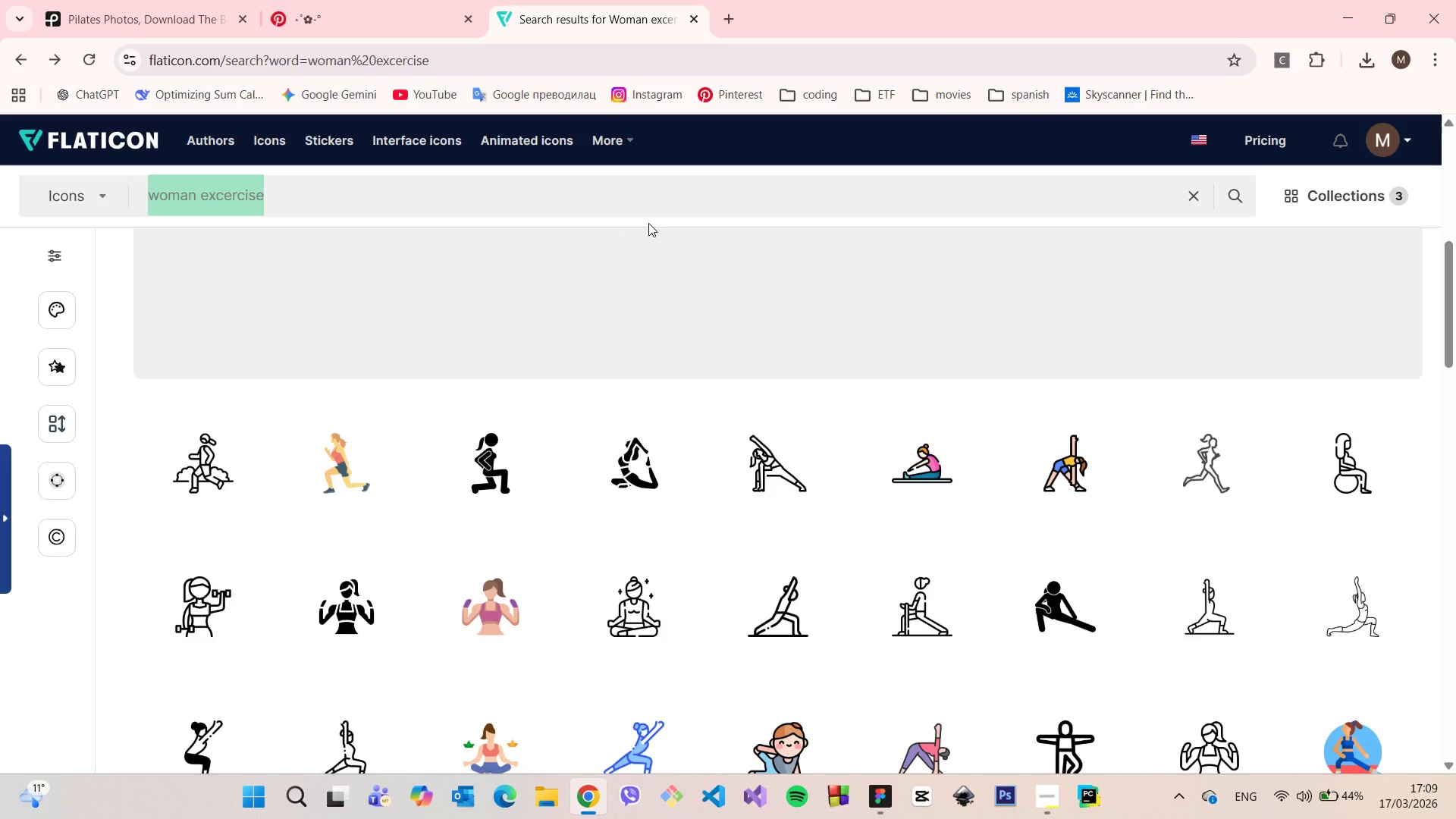 
type(reforfem p)
key(Backspace)
key(Backspace)
key(Backspace)
key(Backspace)
key(Backspace)
type(mer pilates)
 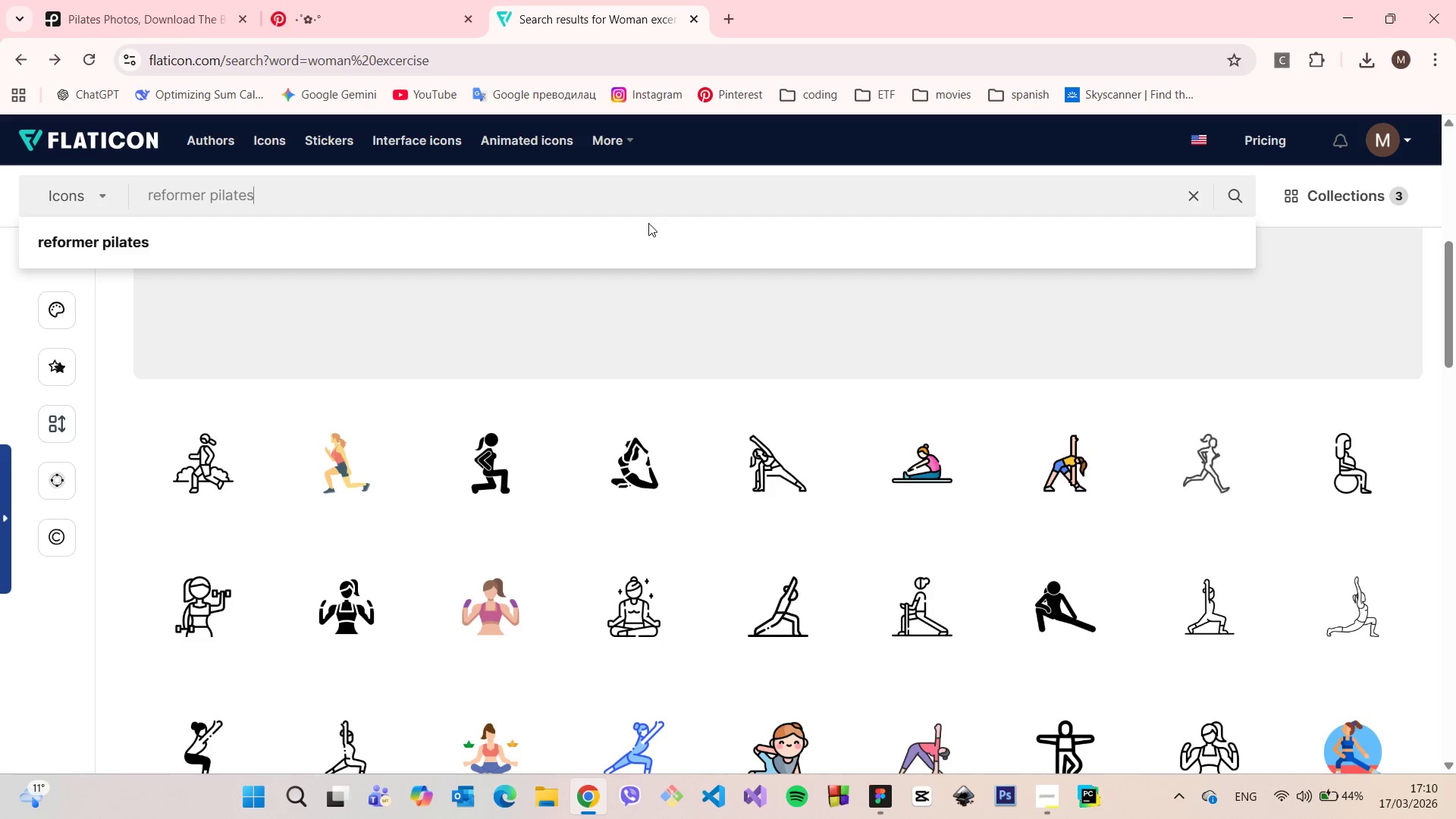 
key(Enter)
 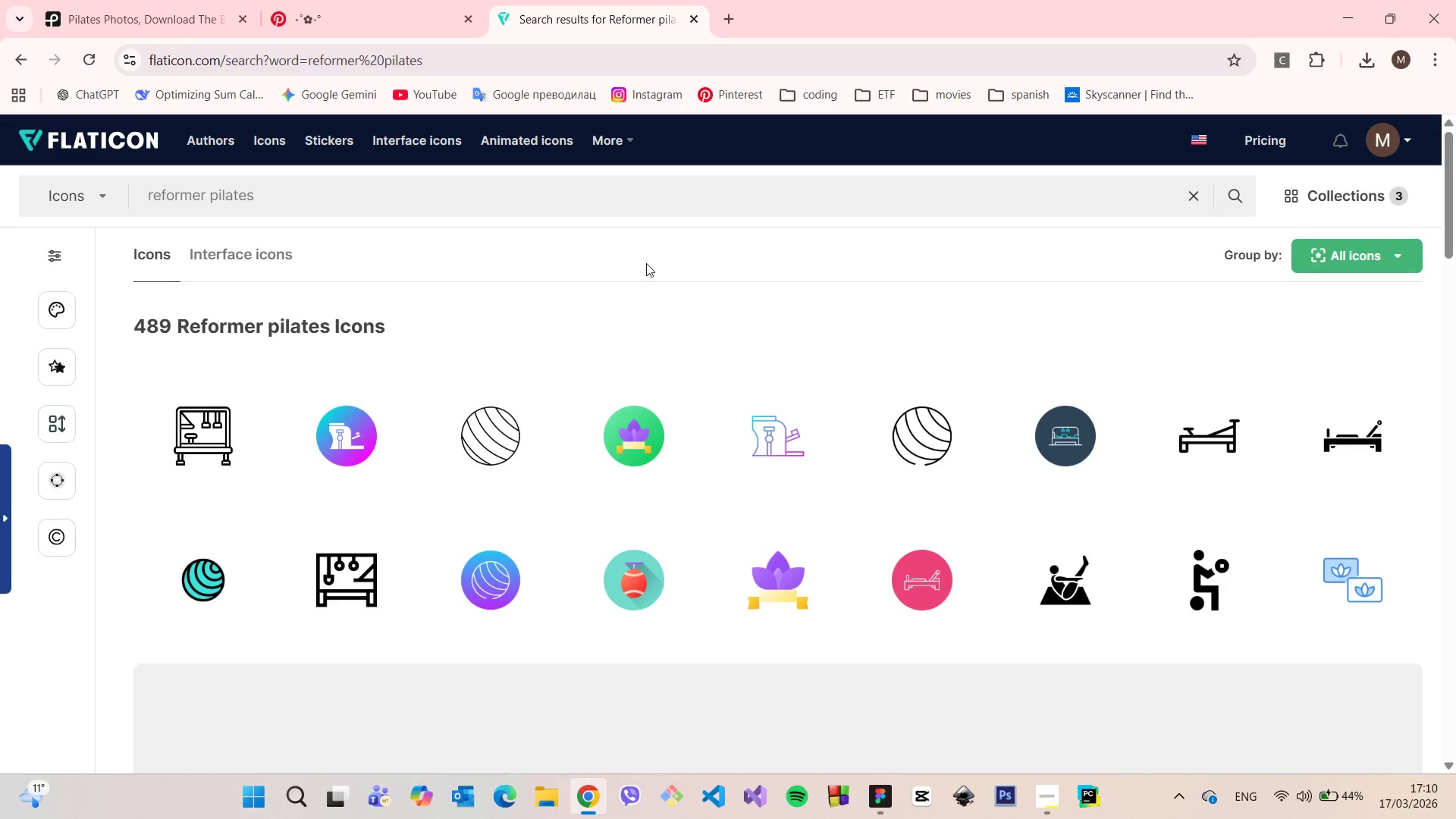 
scroll: coordinate [645, 259], scroll_direction: down, amount: 5.0
 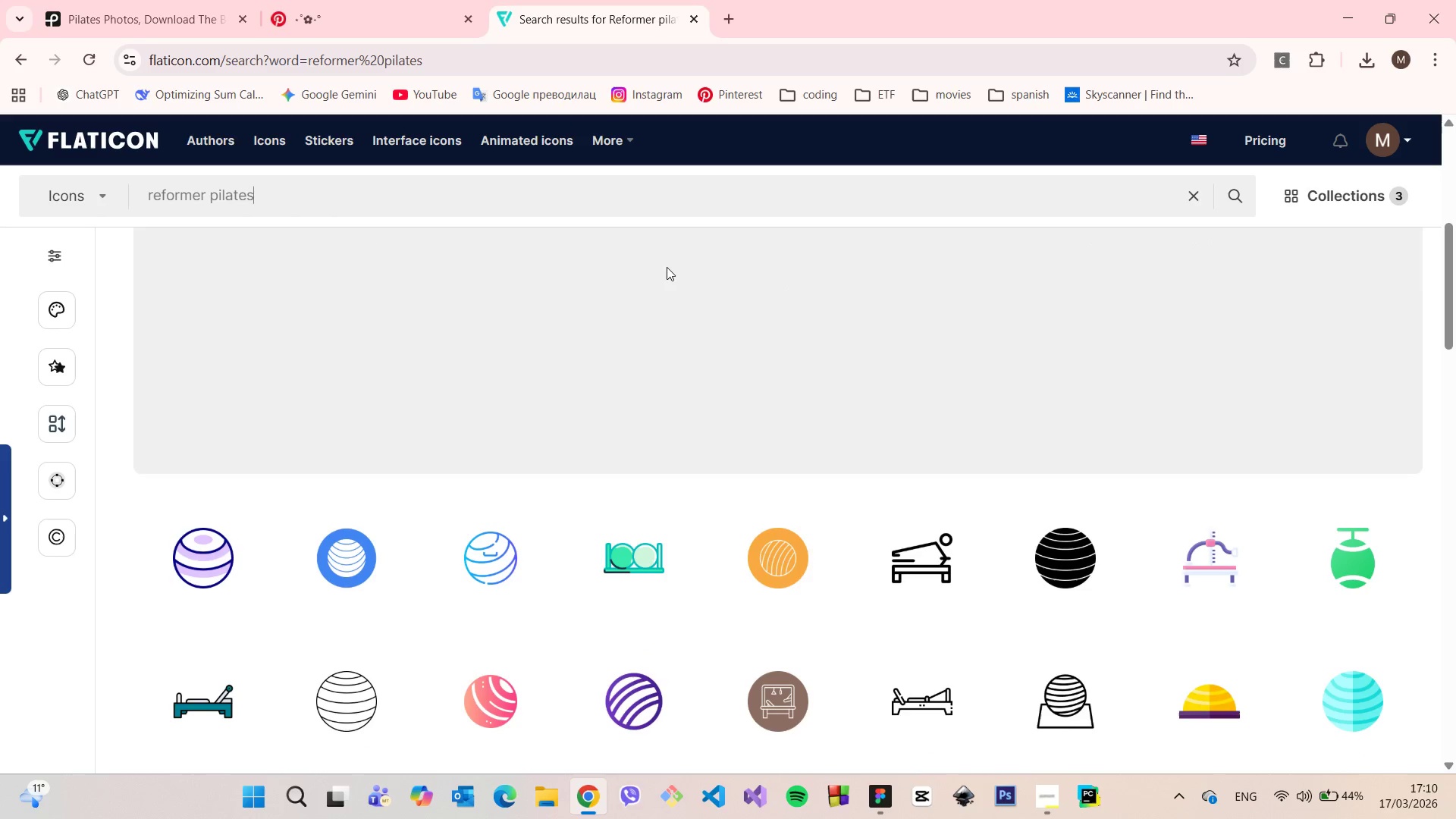 
scroll: coordinate [1021, 318], scroll_direction: up, amount: 5.0
 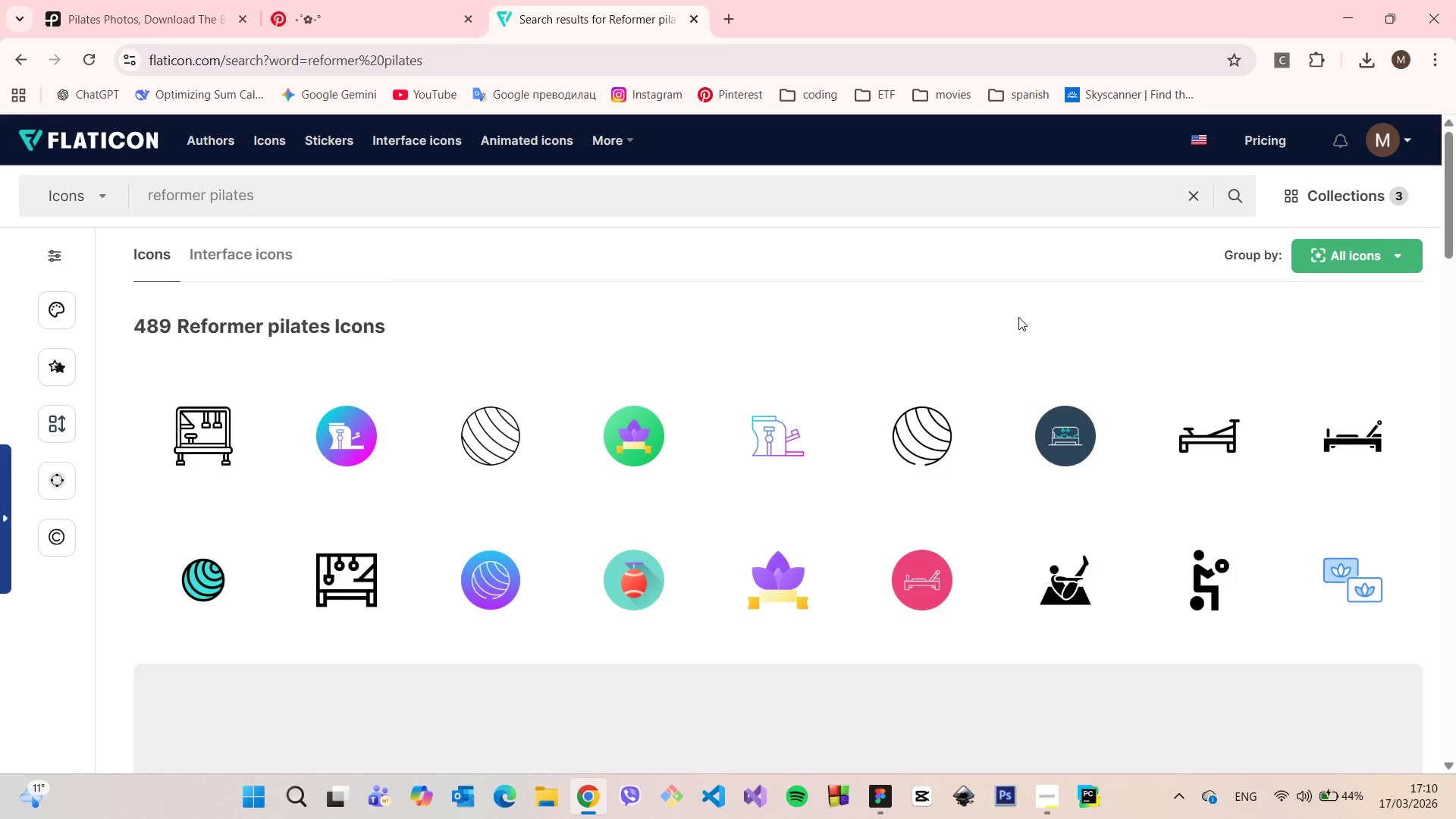 
scroll: coordinate [844, 359], scroll_direction: down, amount: 19.0
 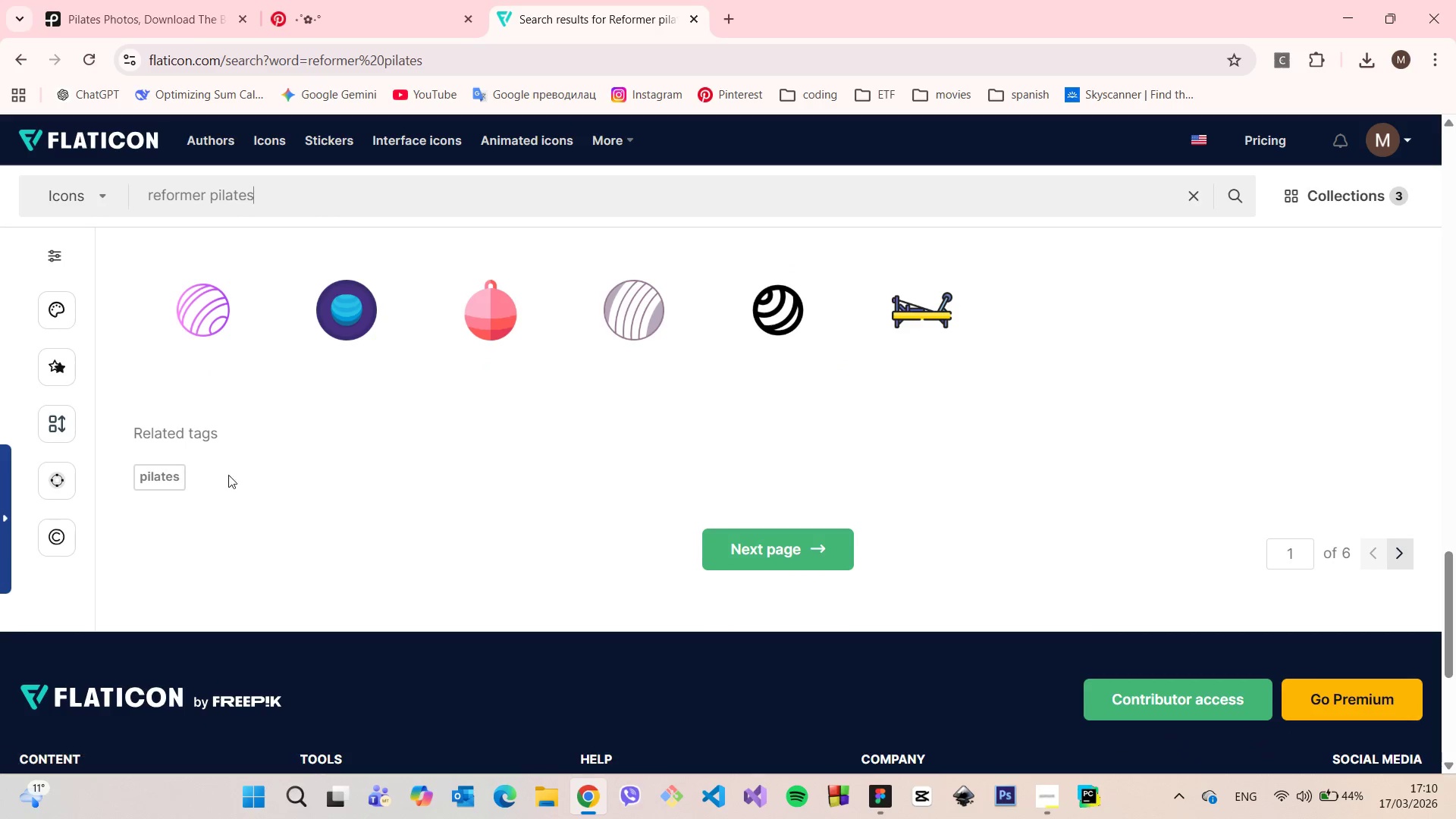 
left_click([718, 552])
 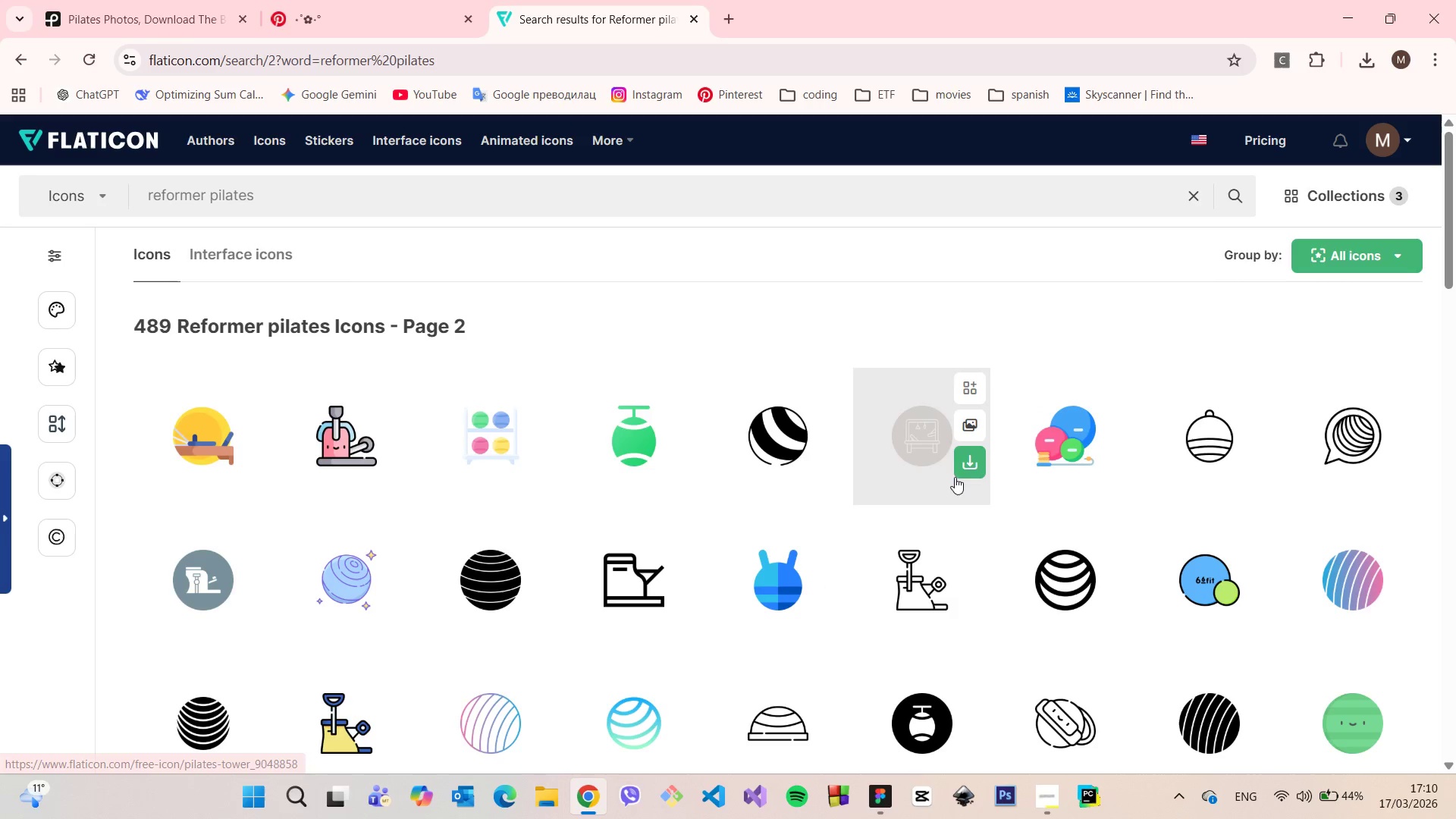 
scroll: coordinate [855, 399], scroll_direction: down, amount: 16.0
 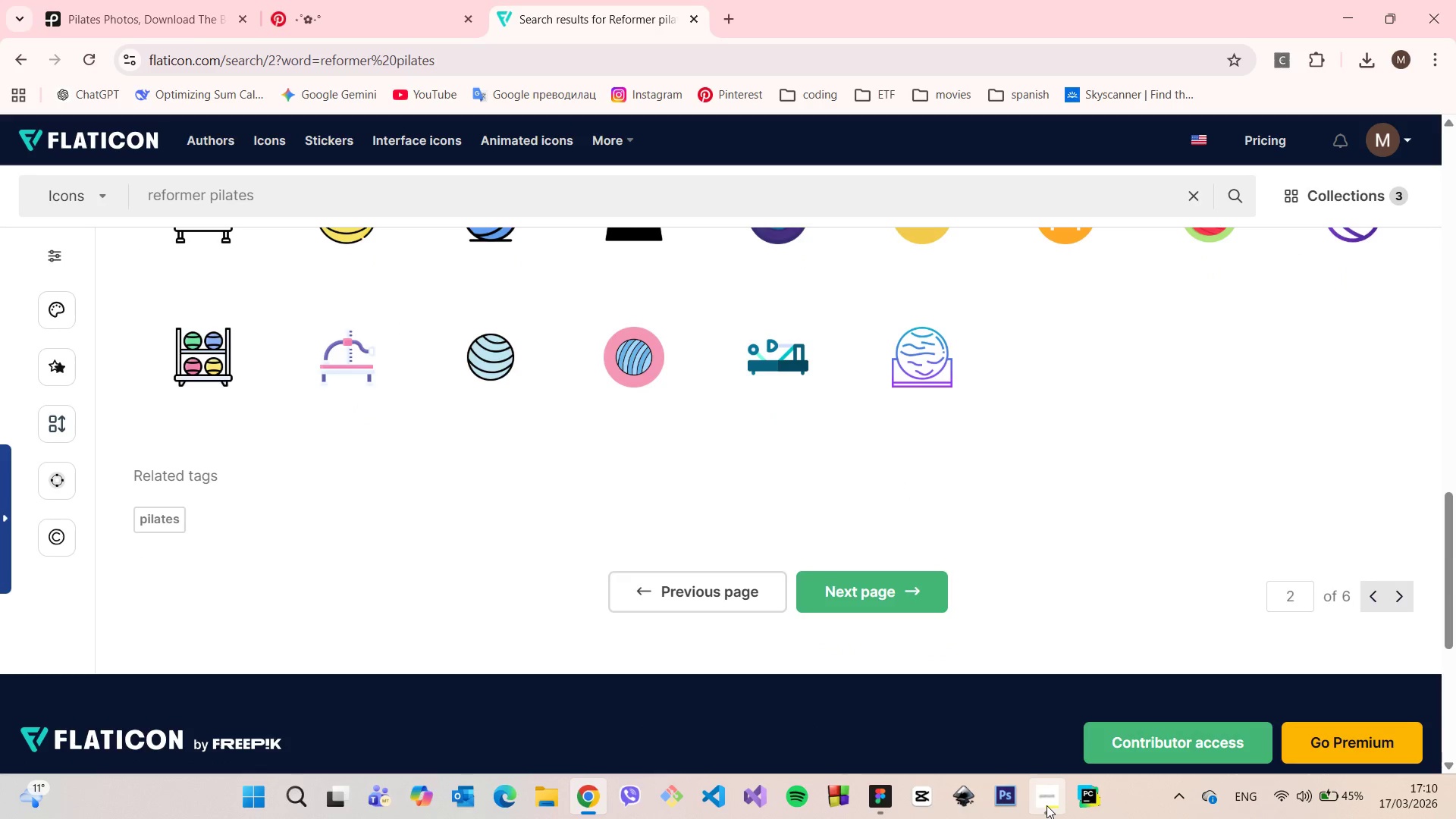 
left_click([891, 795])
 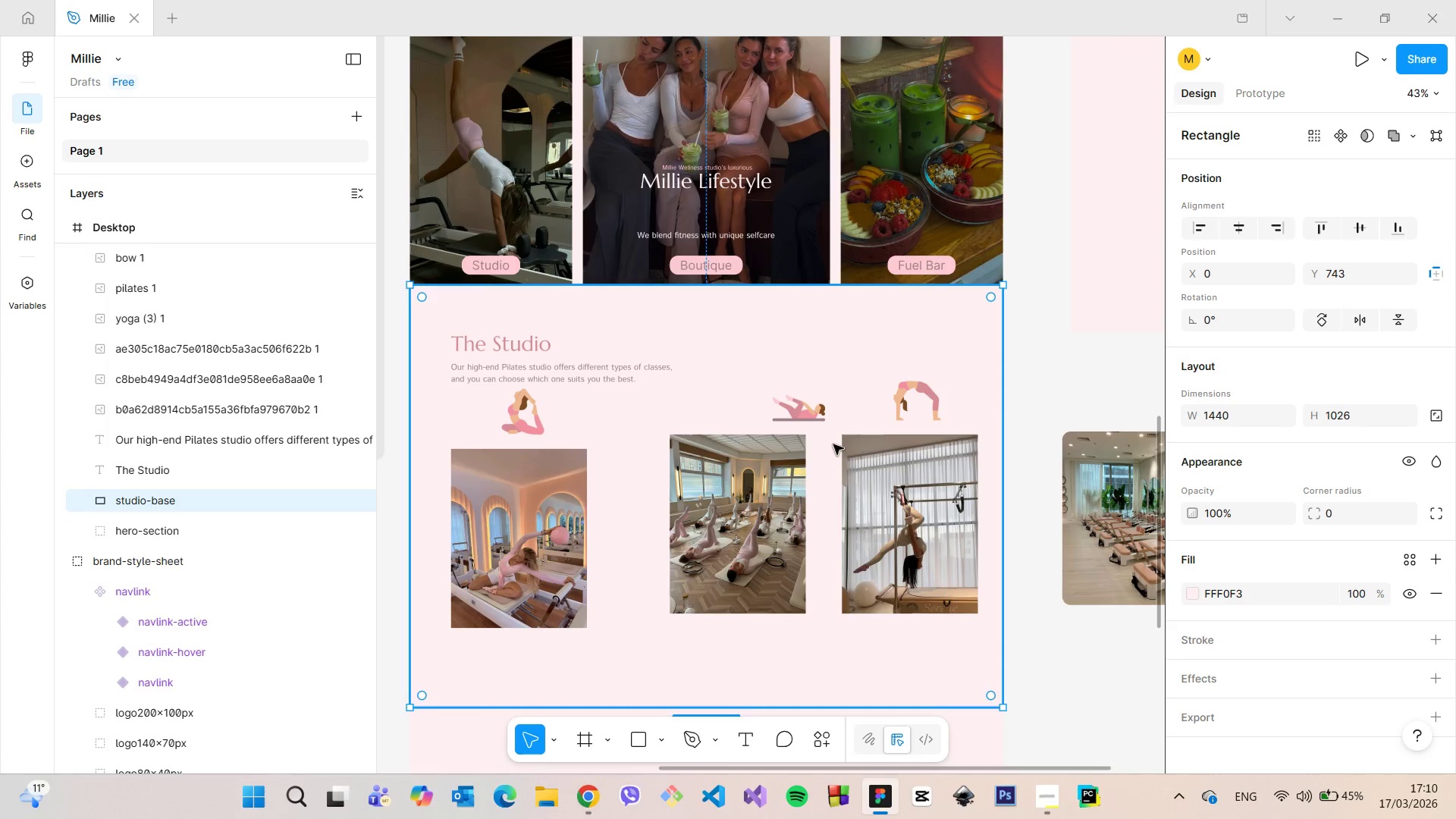 
wait(7.44)
 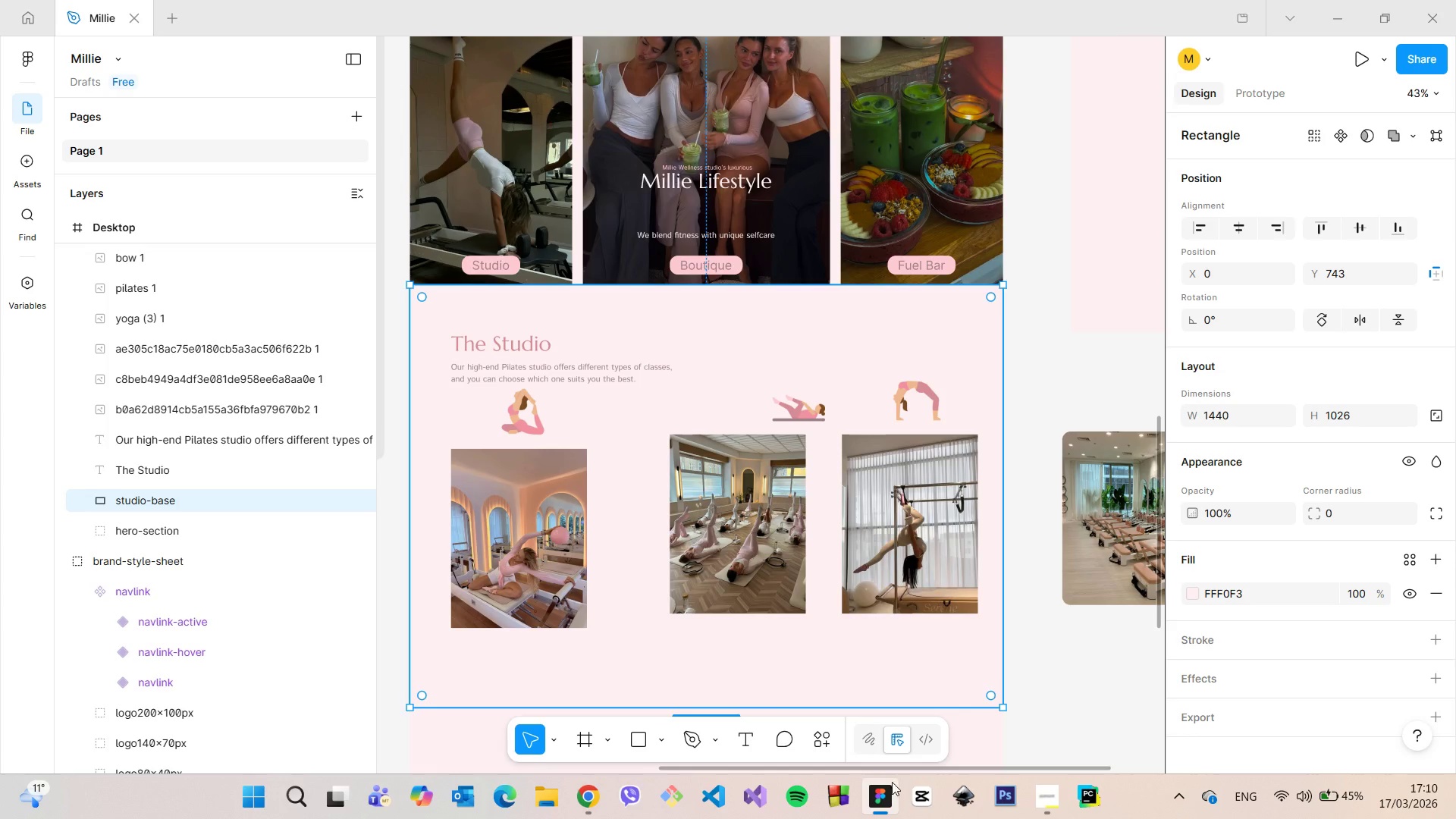 
left_click([813, 413])
 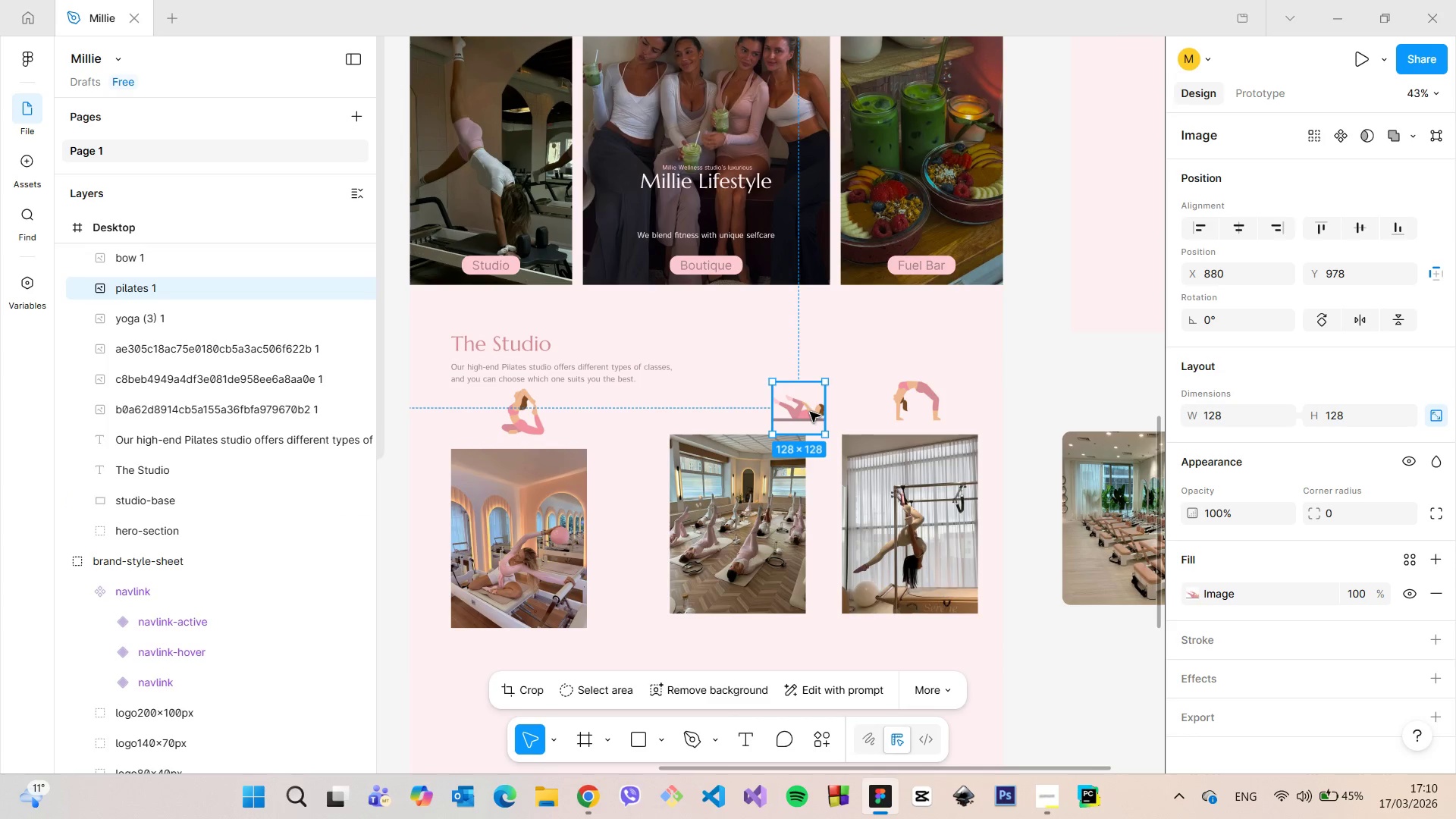 
left_click_drag(start_coordinate=[806, 412], to_coordinate=[745, 416])
 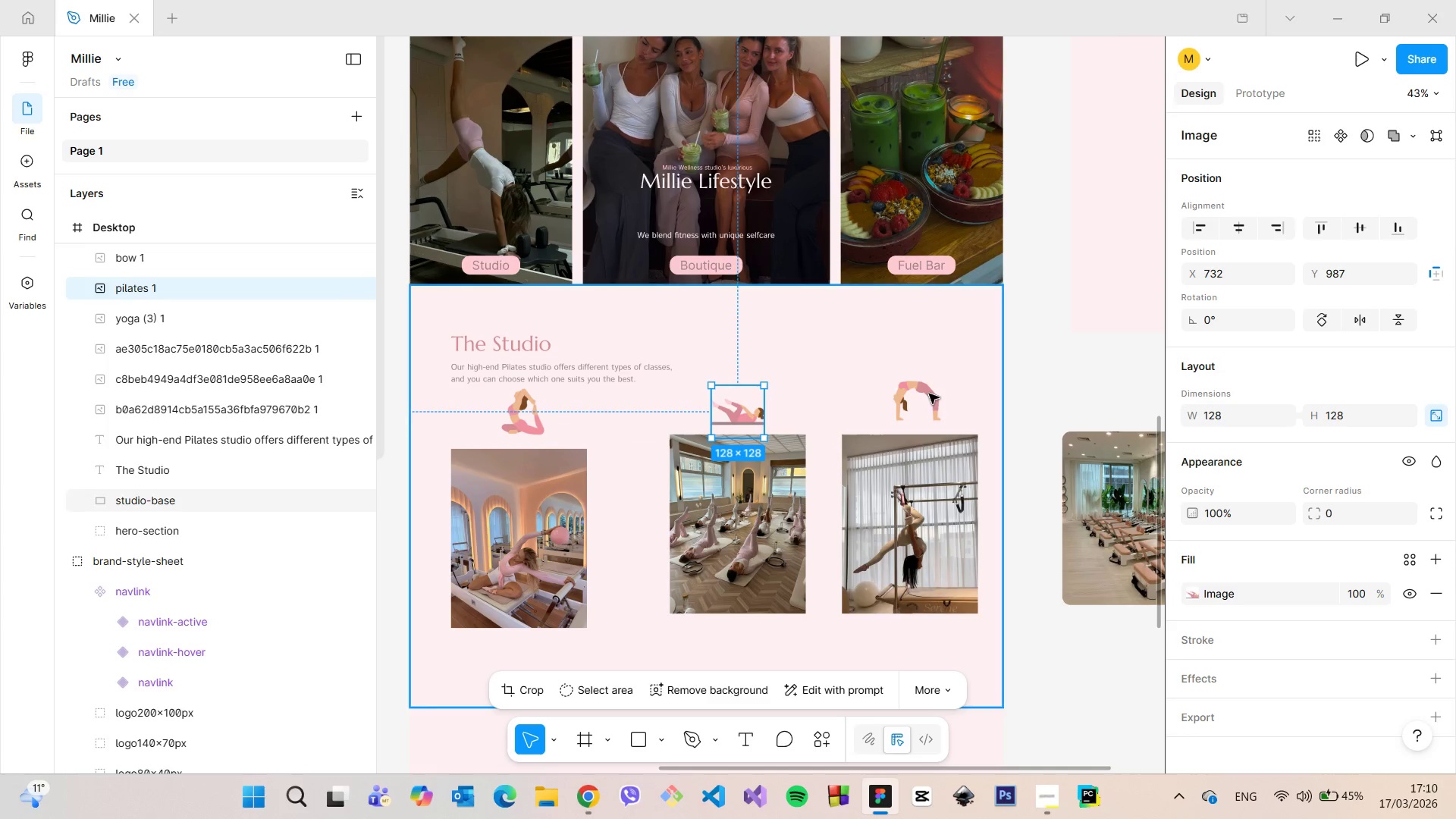 
left_click([927, 394])
 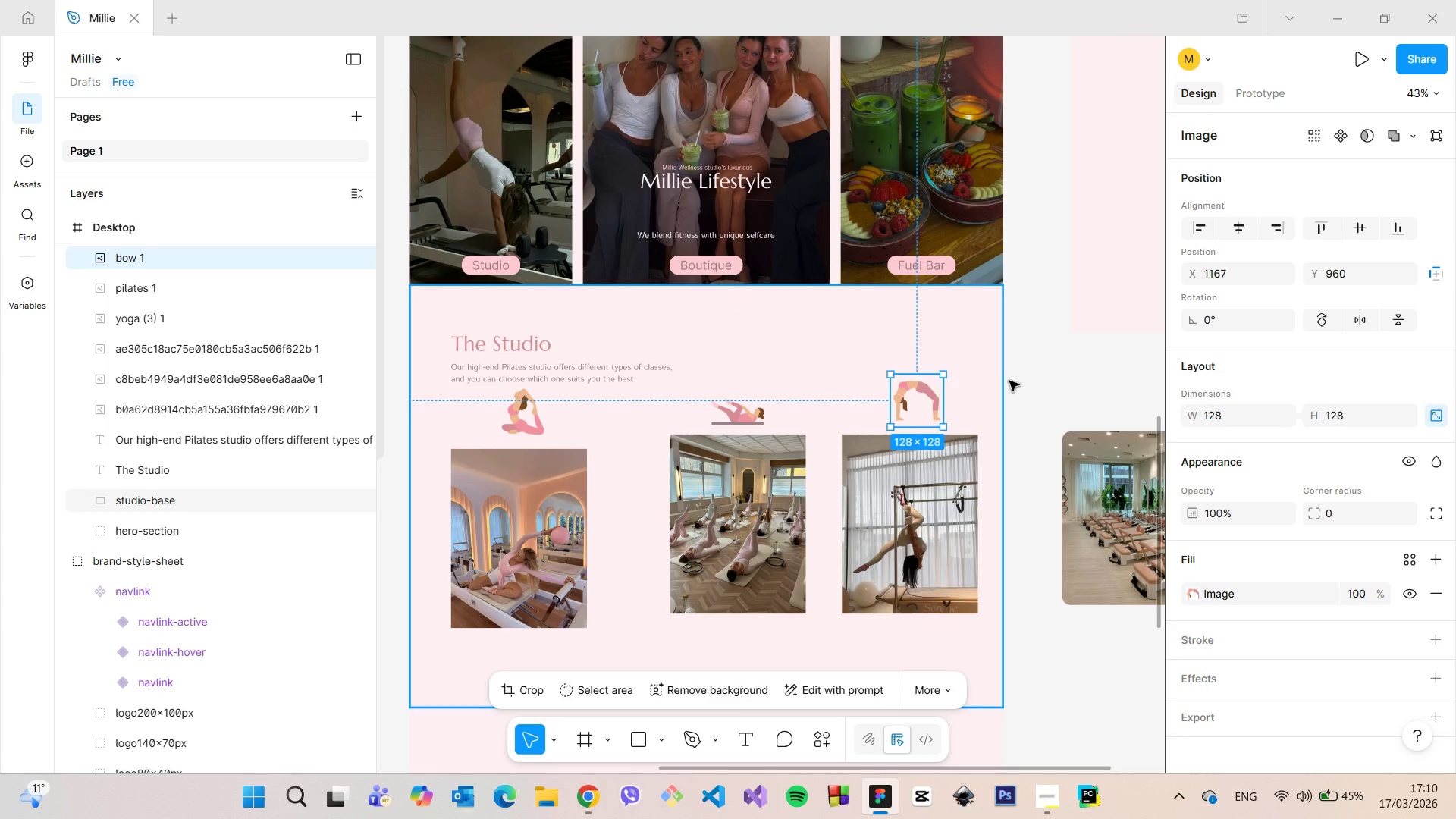 
left_click([1015, 379])
 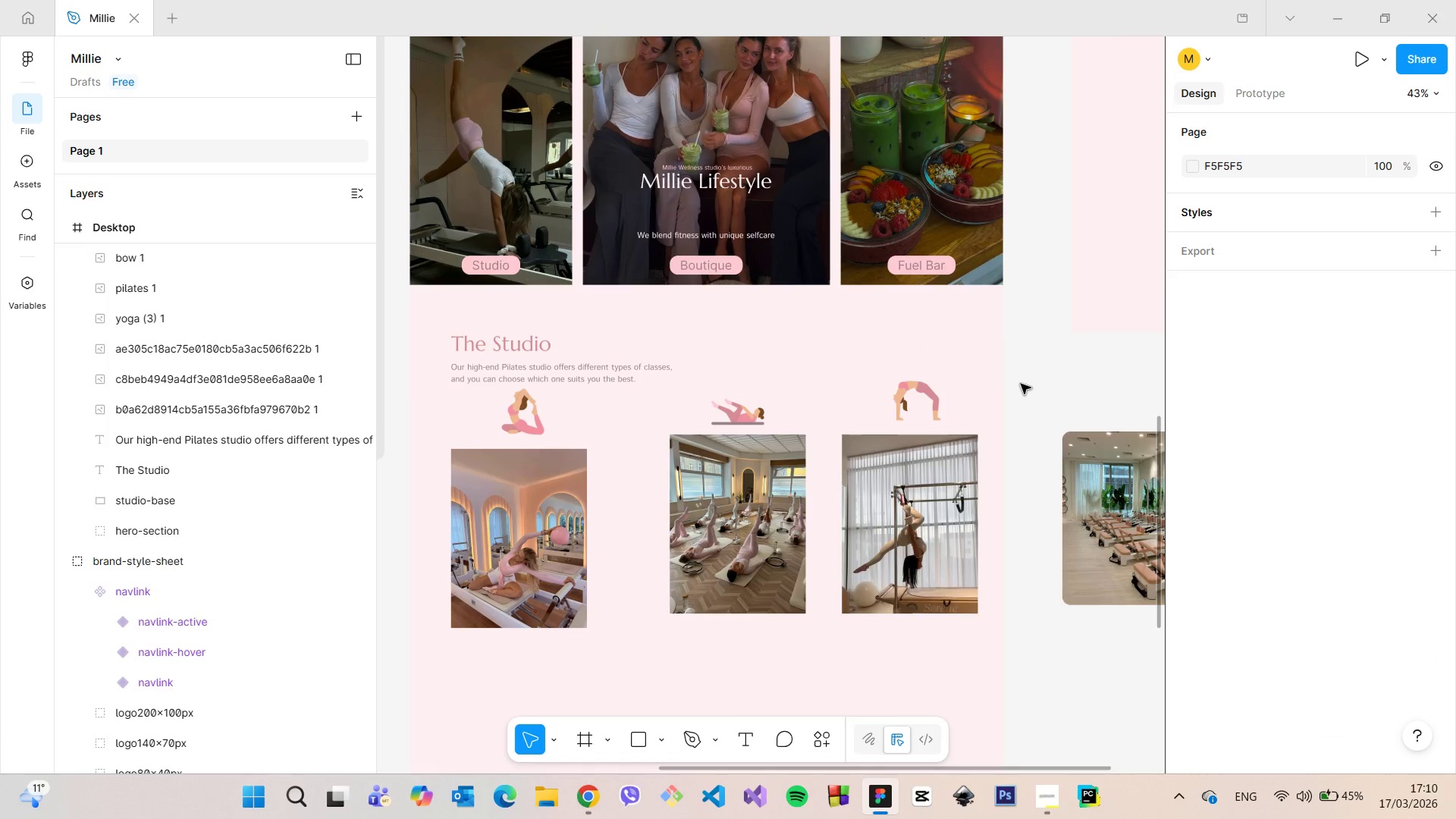 
scroll: coordinate [1021, 384], scroll_direction: down, amount: 3.0
 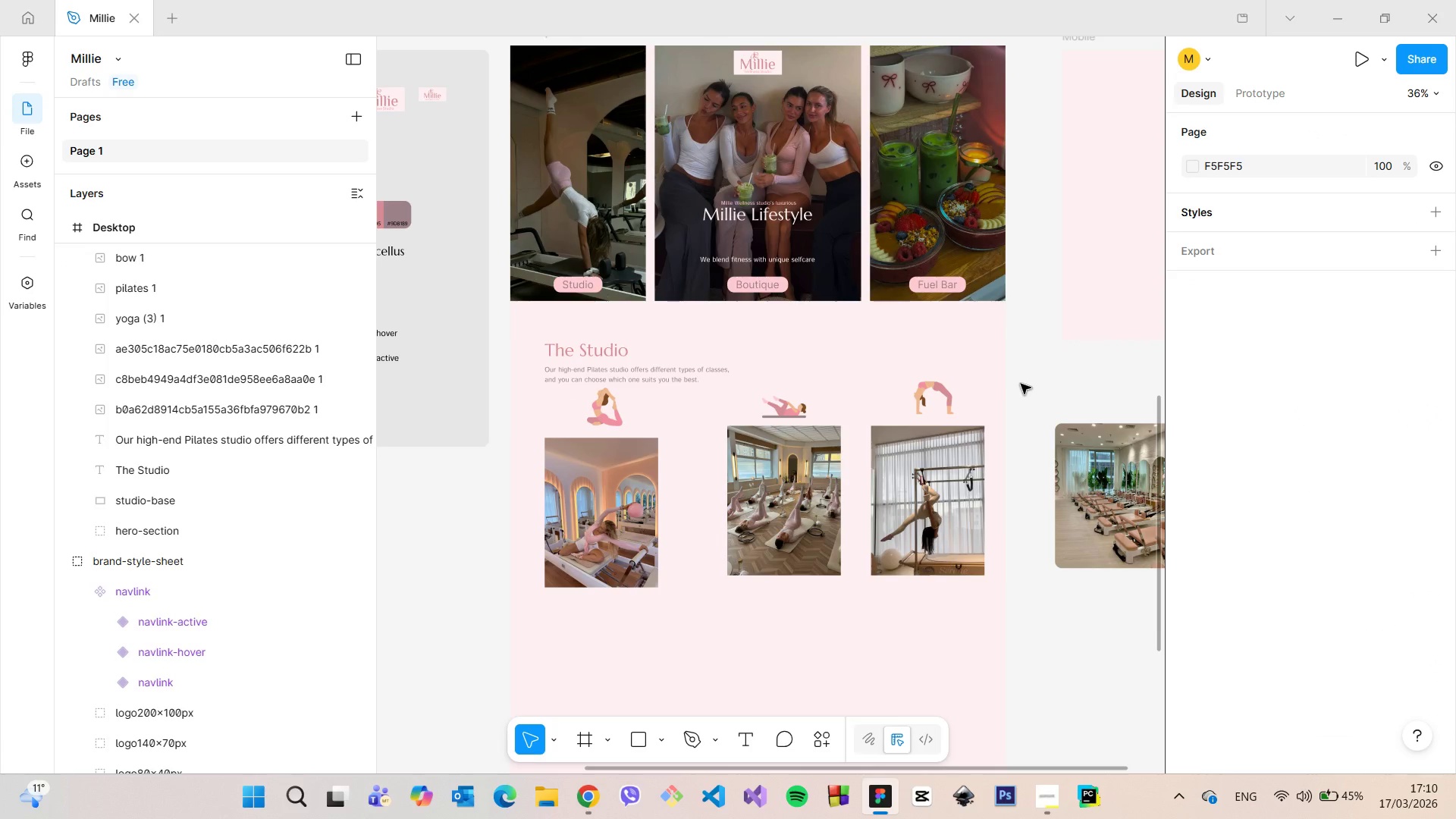 
scroll: coordinate [1021, 384], scroll_direction: up, amount: 2.0
 